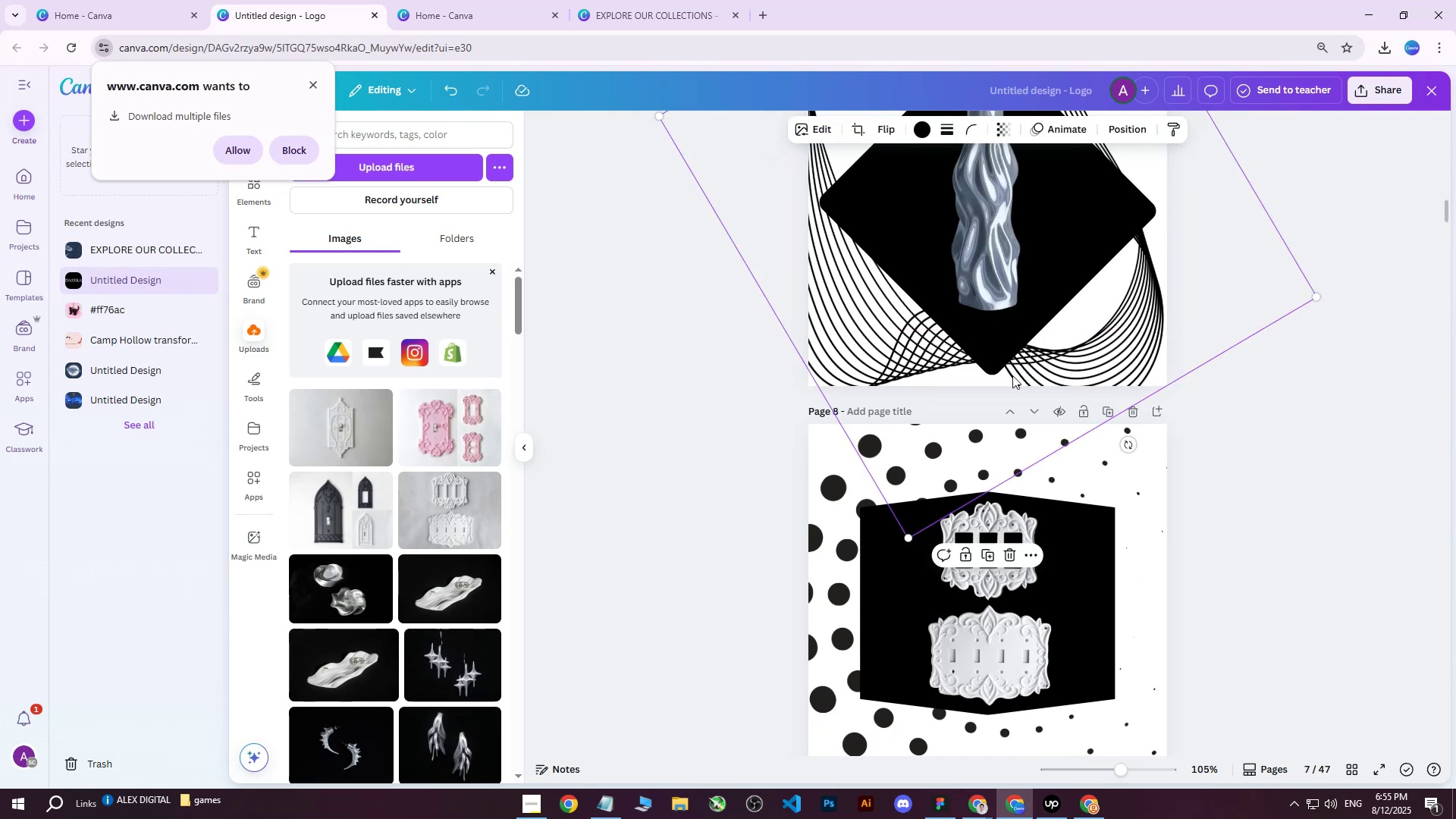 
hold_key(key=ControlLeft, duration=0.56)
scroll: coordinate [1212, 378], scroll_direction: none, amount: 0.0
 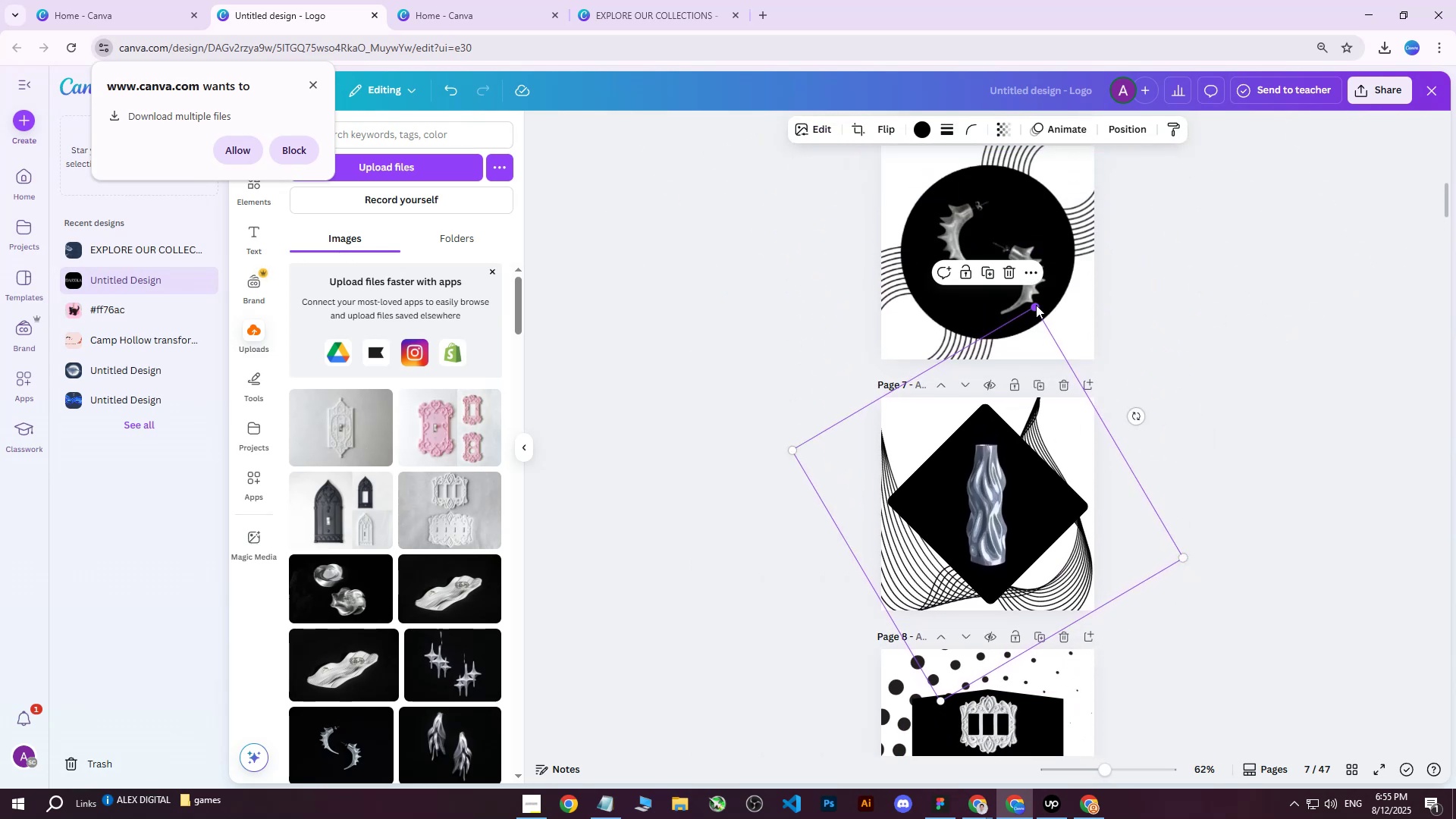 
left_click([799, 452])
 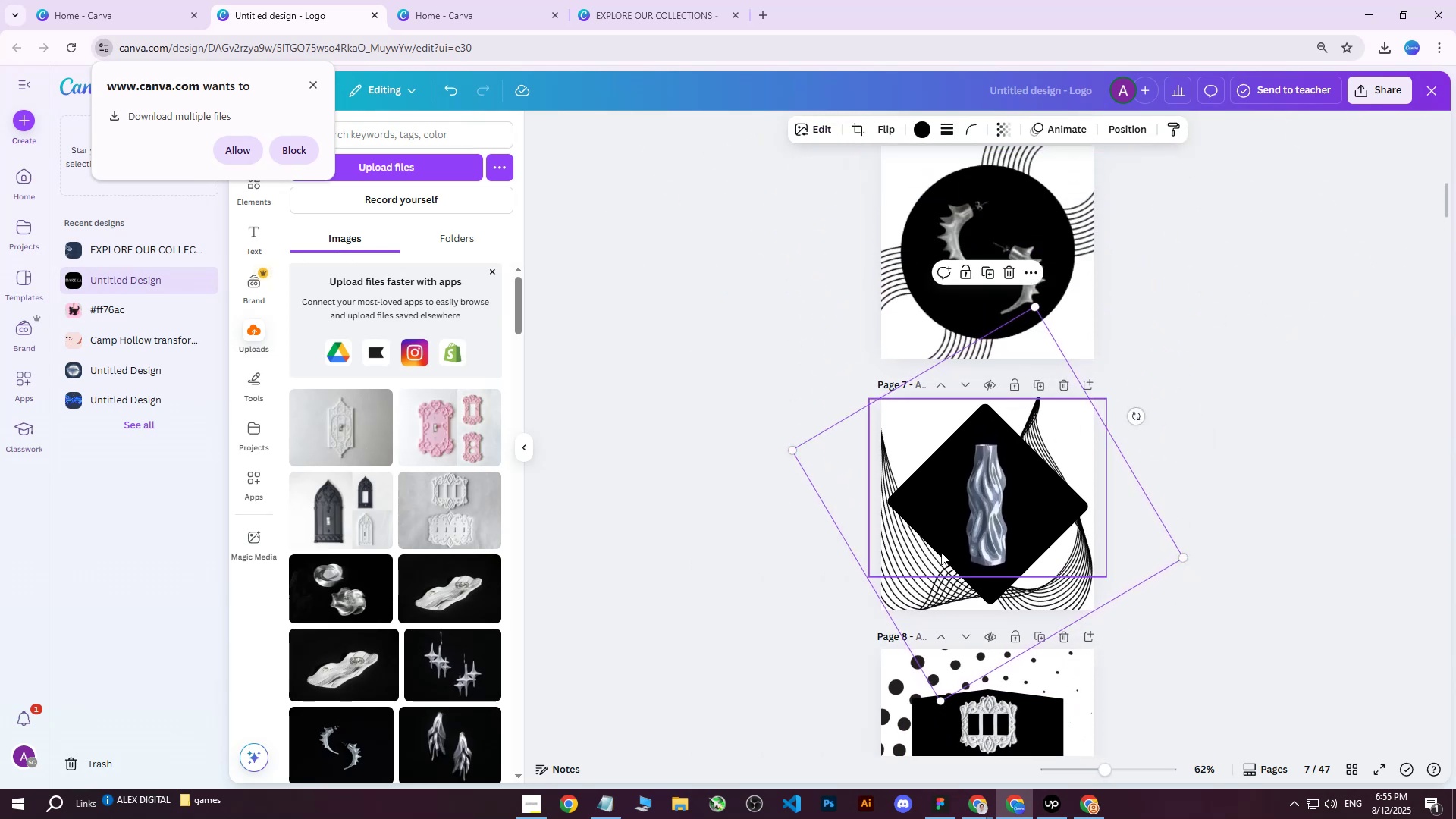 
left_click([942, 562])
 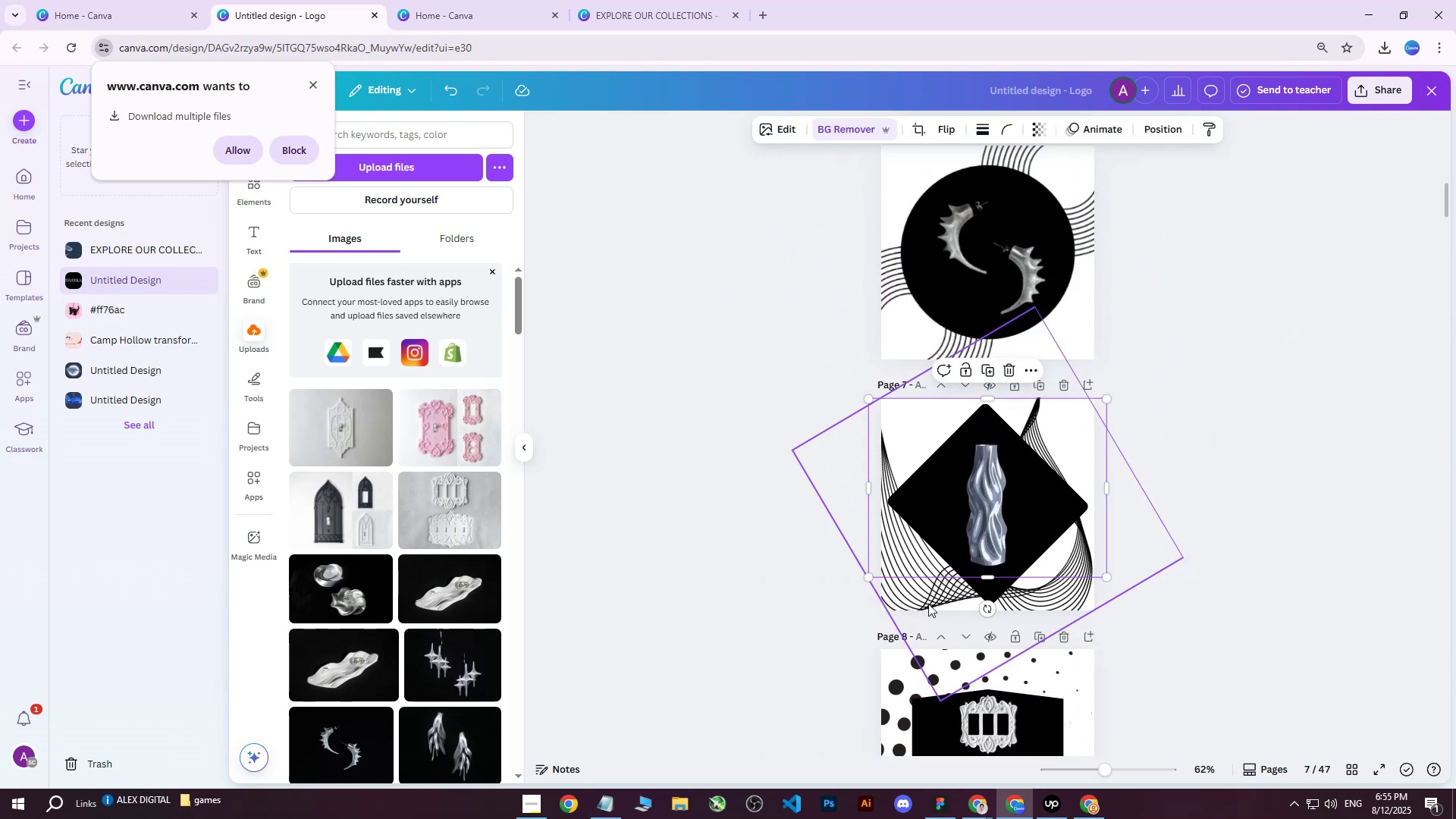 
left_click([926, 602])
 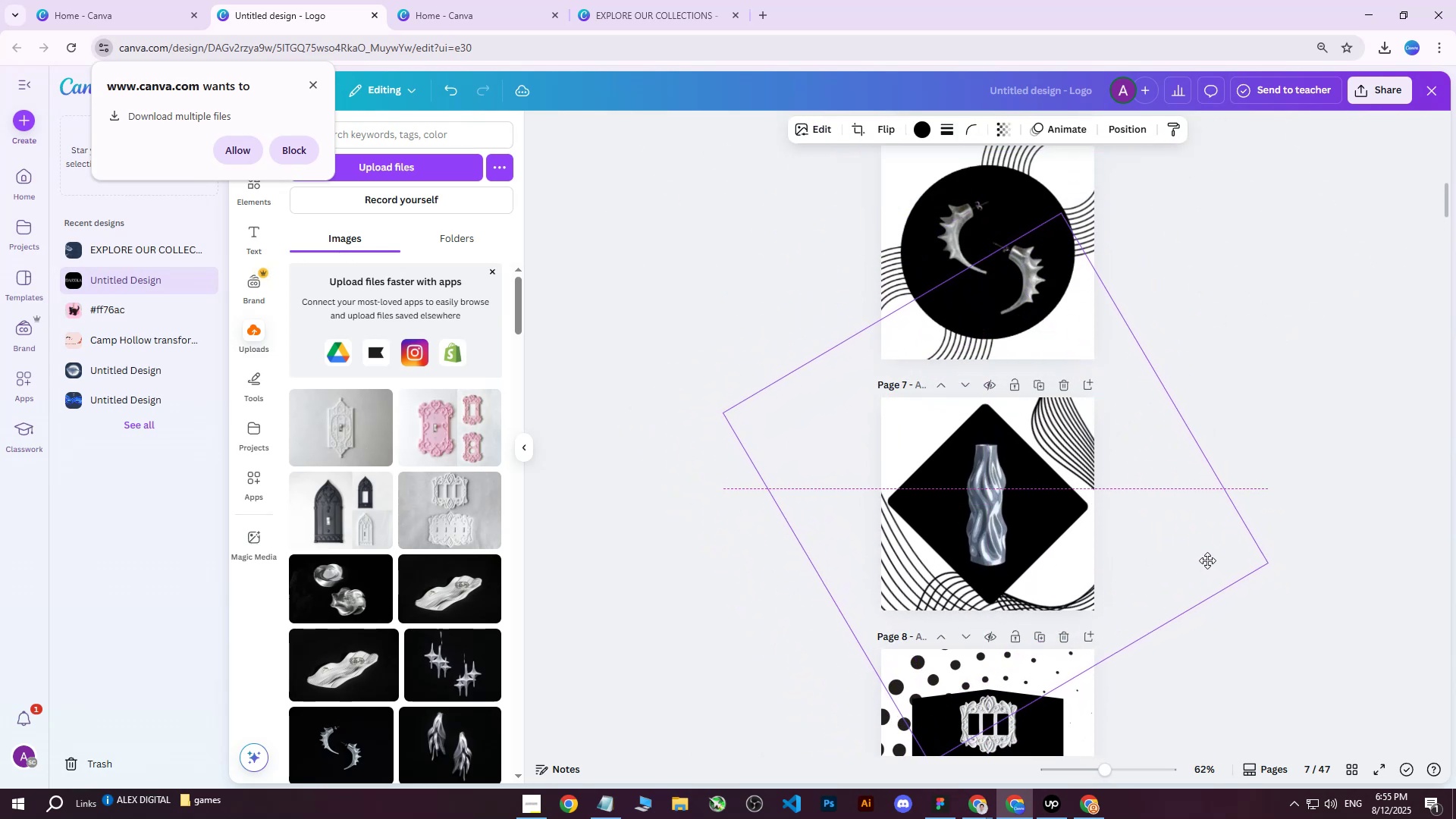 
wait(5.07)
 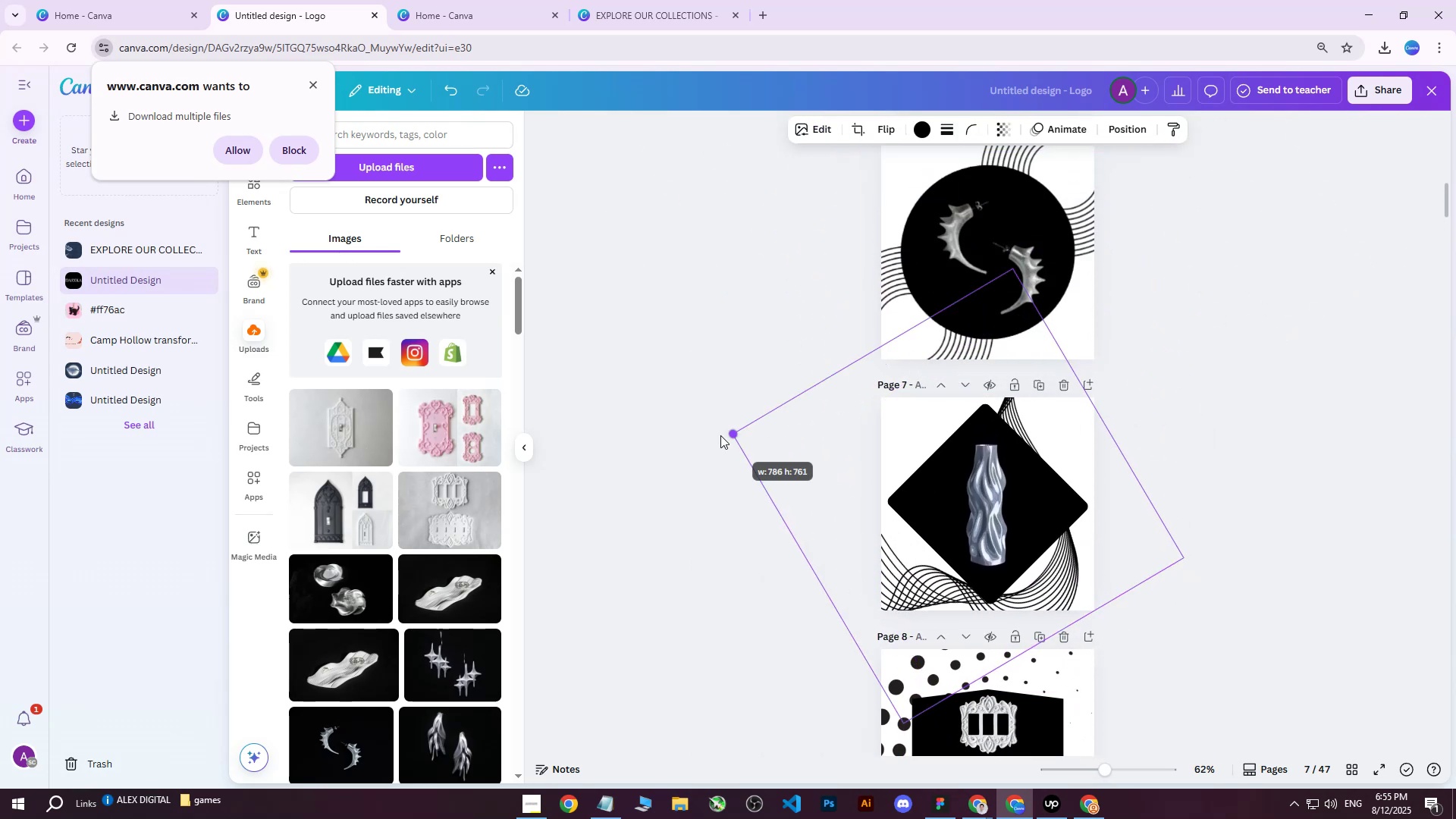 
scroll: coordinate [1235, 447], scroll_direction: up, amount: 4.0
 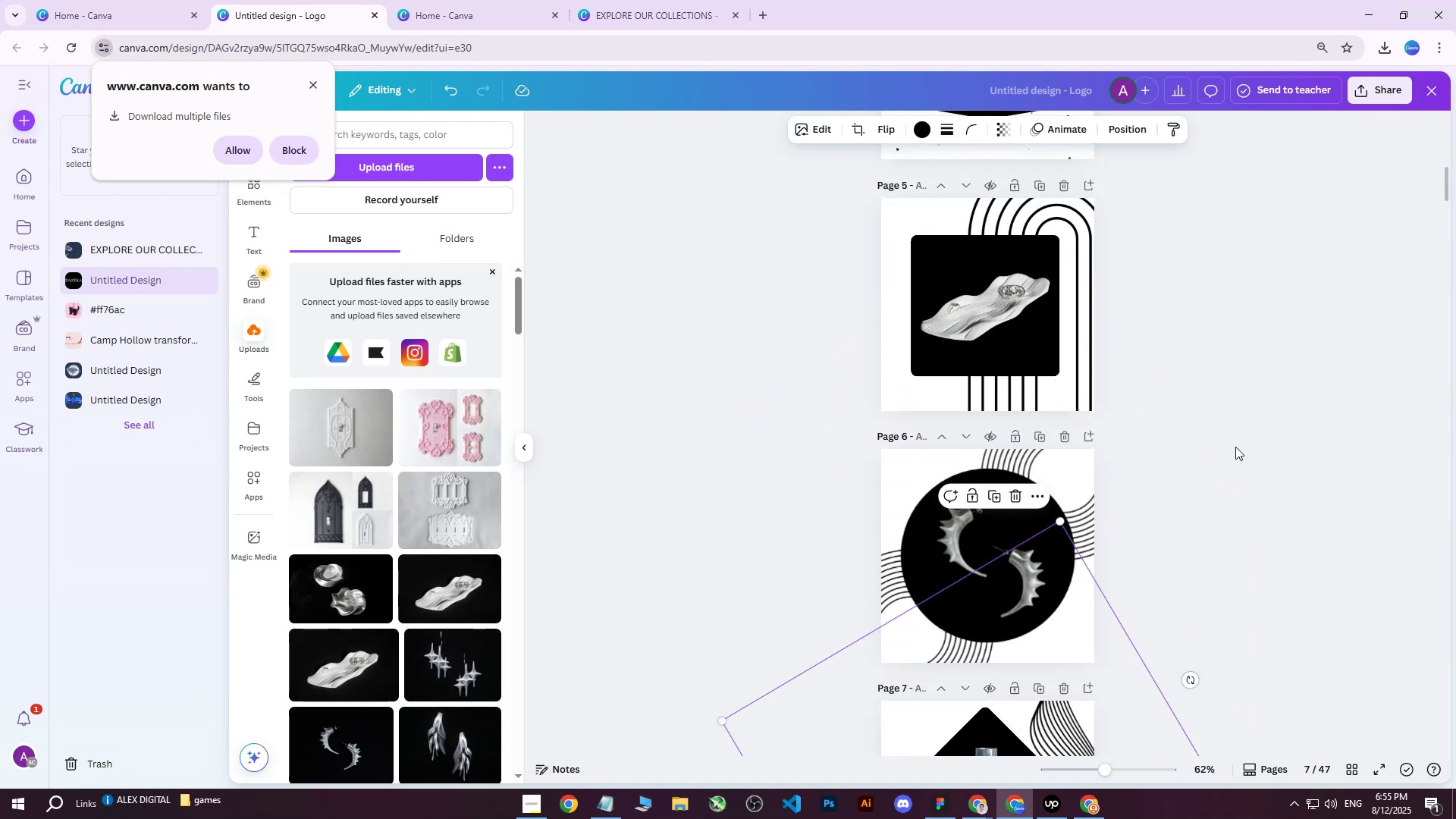 
scroll: coordinate [1235, 447], scroll_direction: down, amount: 3.0
 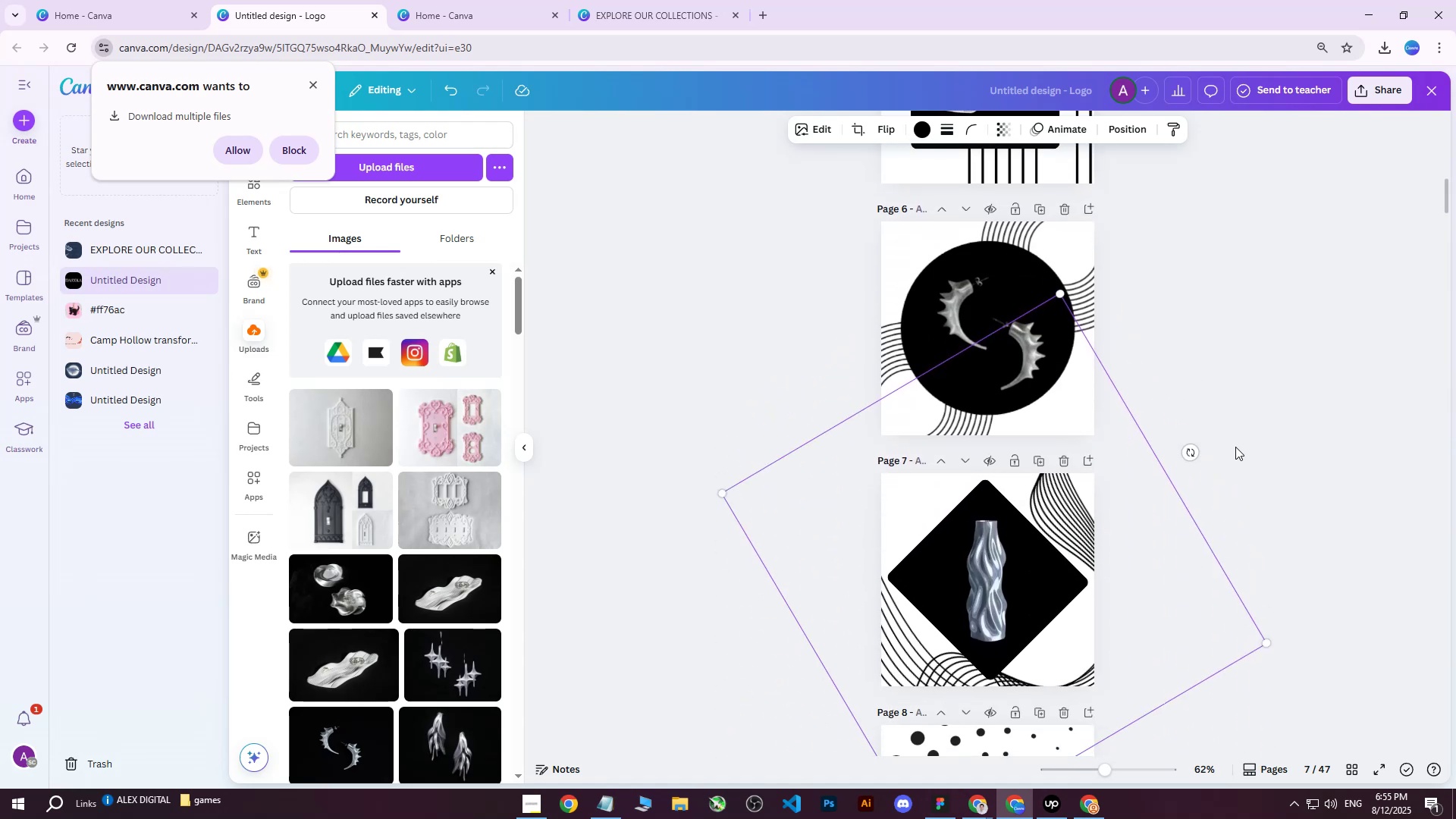 
scroll: coordinate [1020, 545], scroll_direction: up, amount: 1.0
 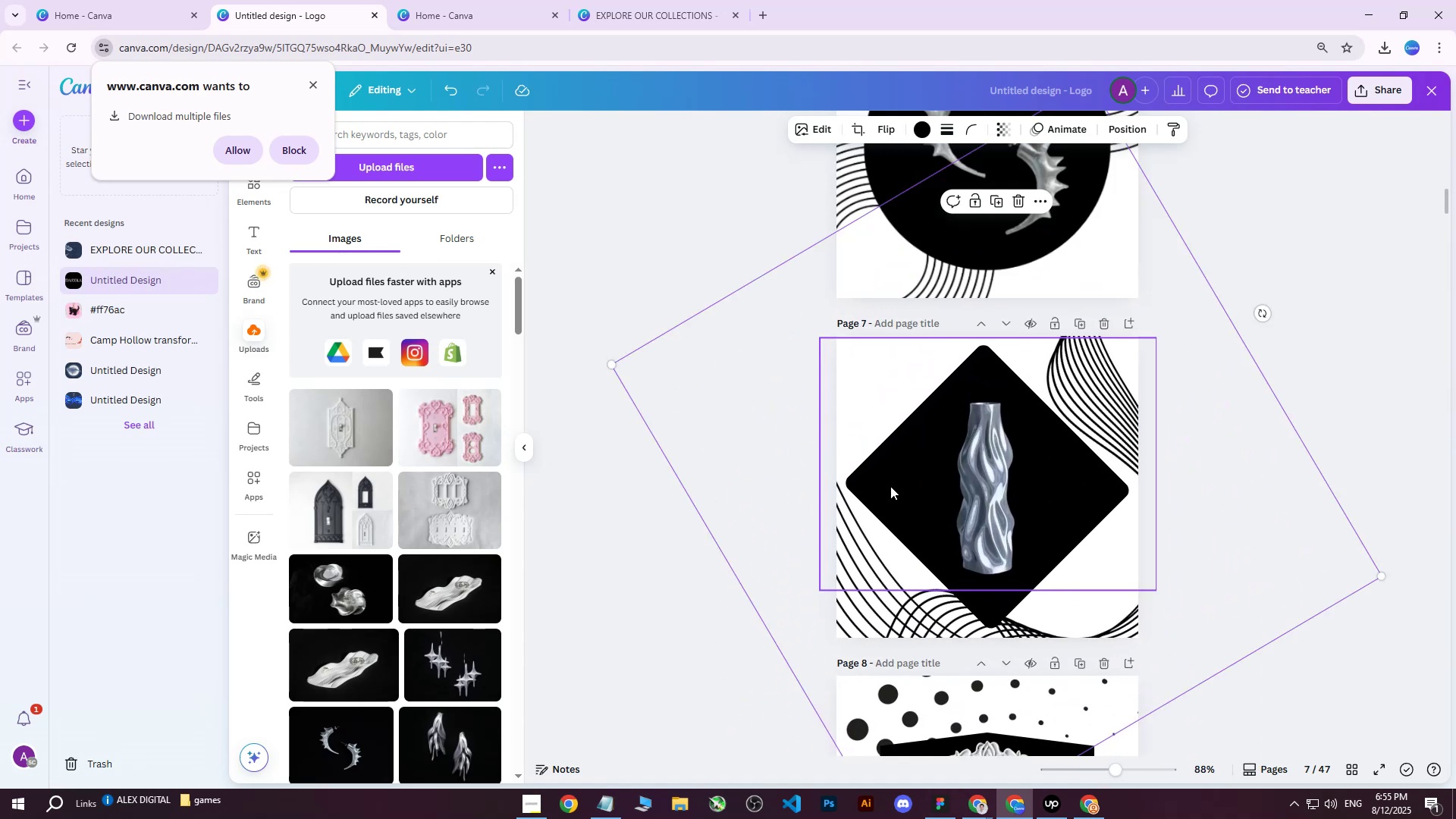 
hold_key(key=ControlLeft, duration=0.42)
 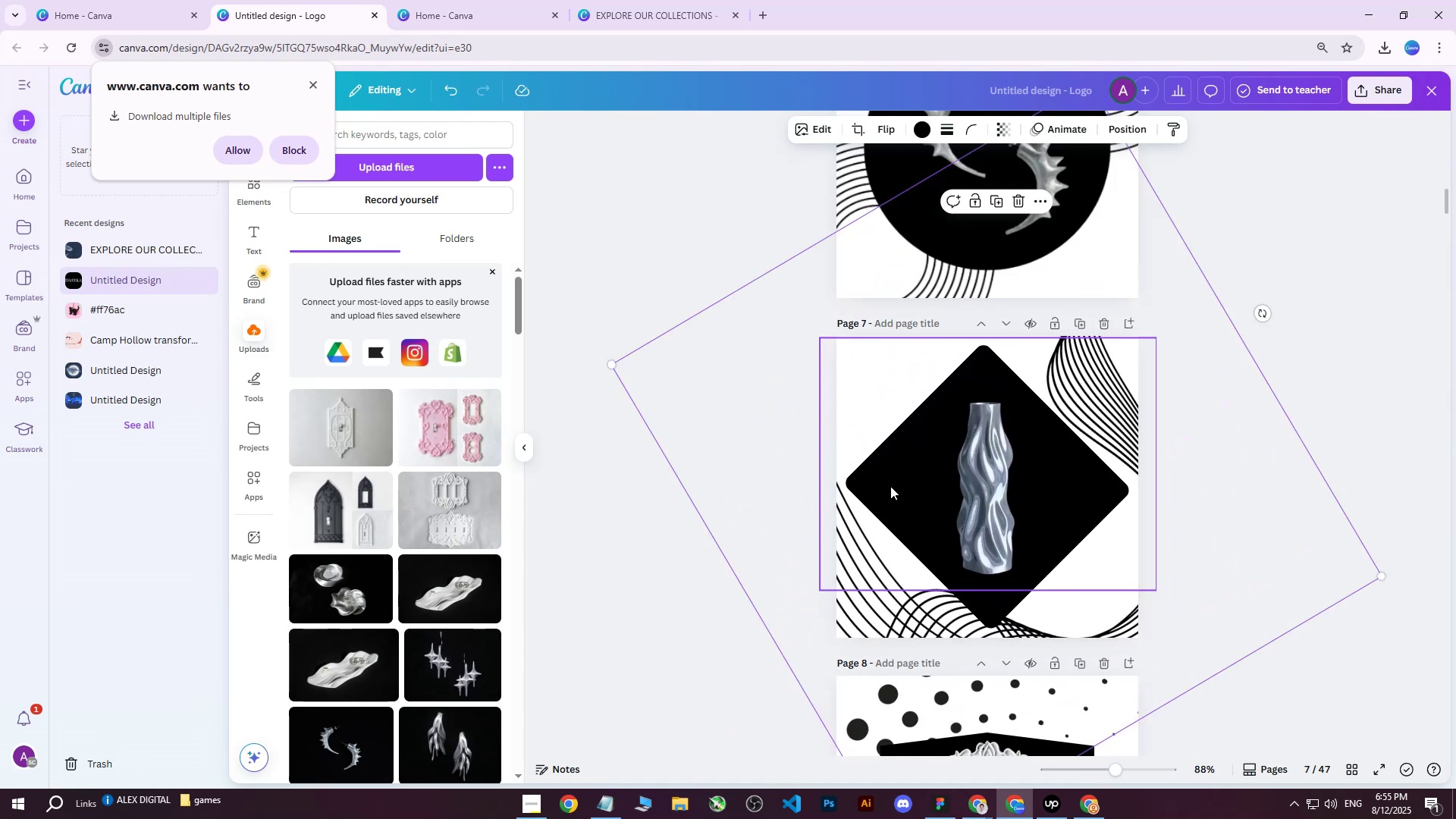 
left_click([890, 486])
 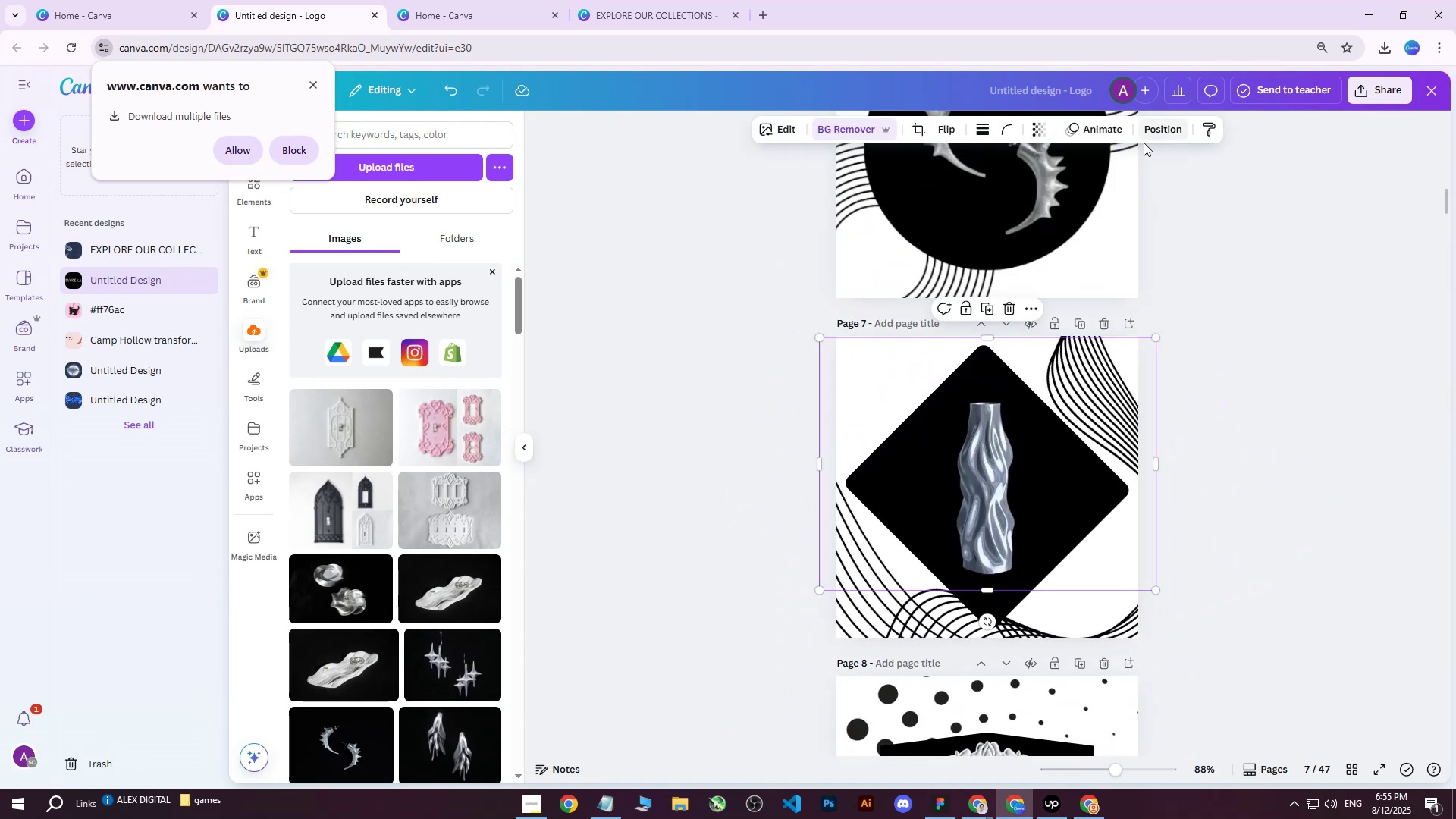 
left_click([1150, 138])
 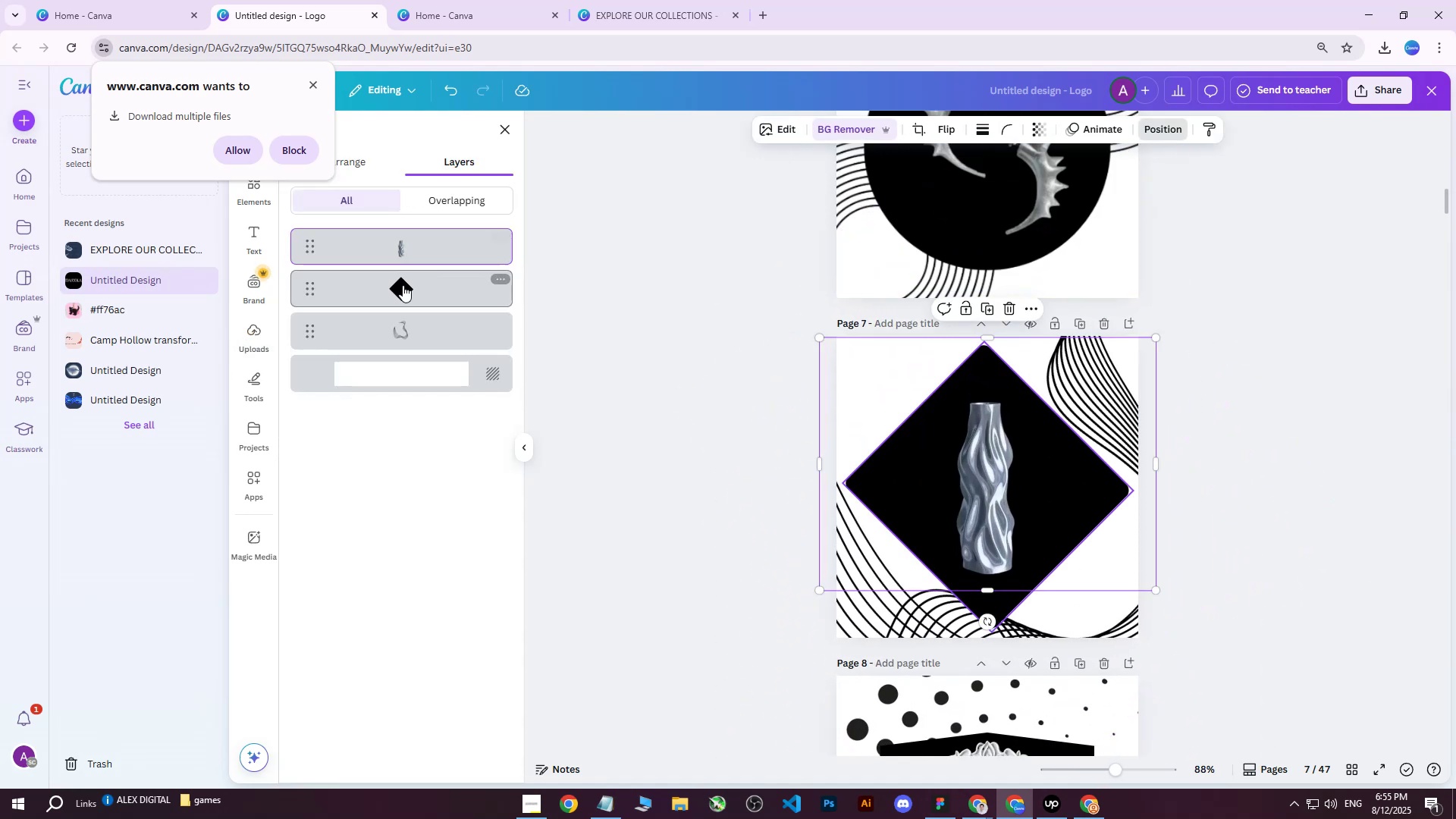 
left_click([402, 285])
 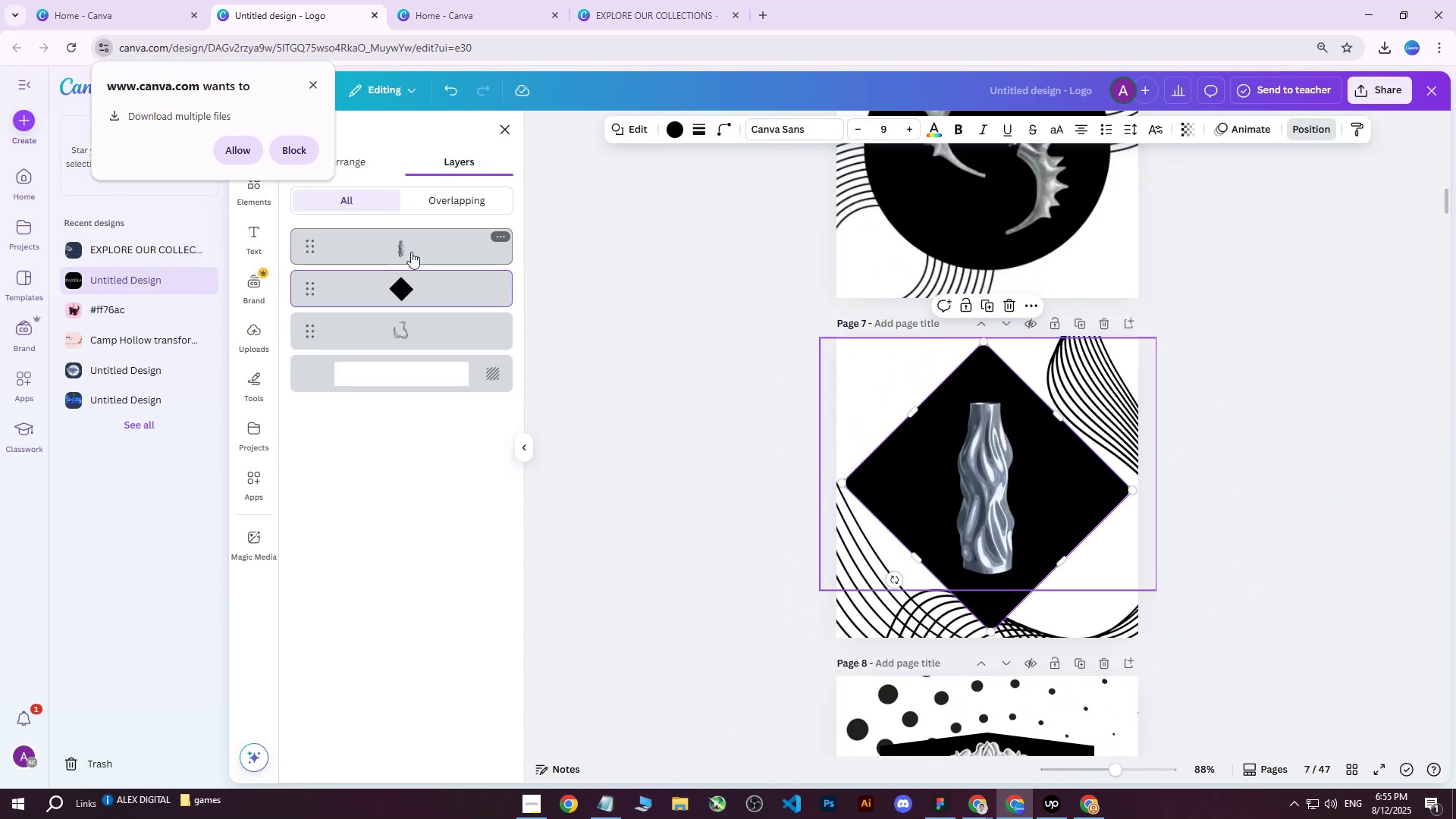 
hold_key(key=ShiftLeft, duration=0.48)
left_click([411, 252])
 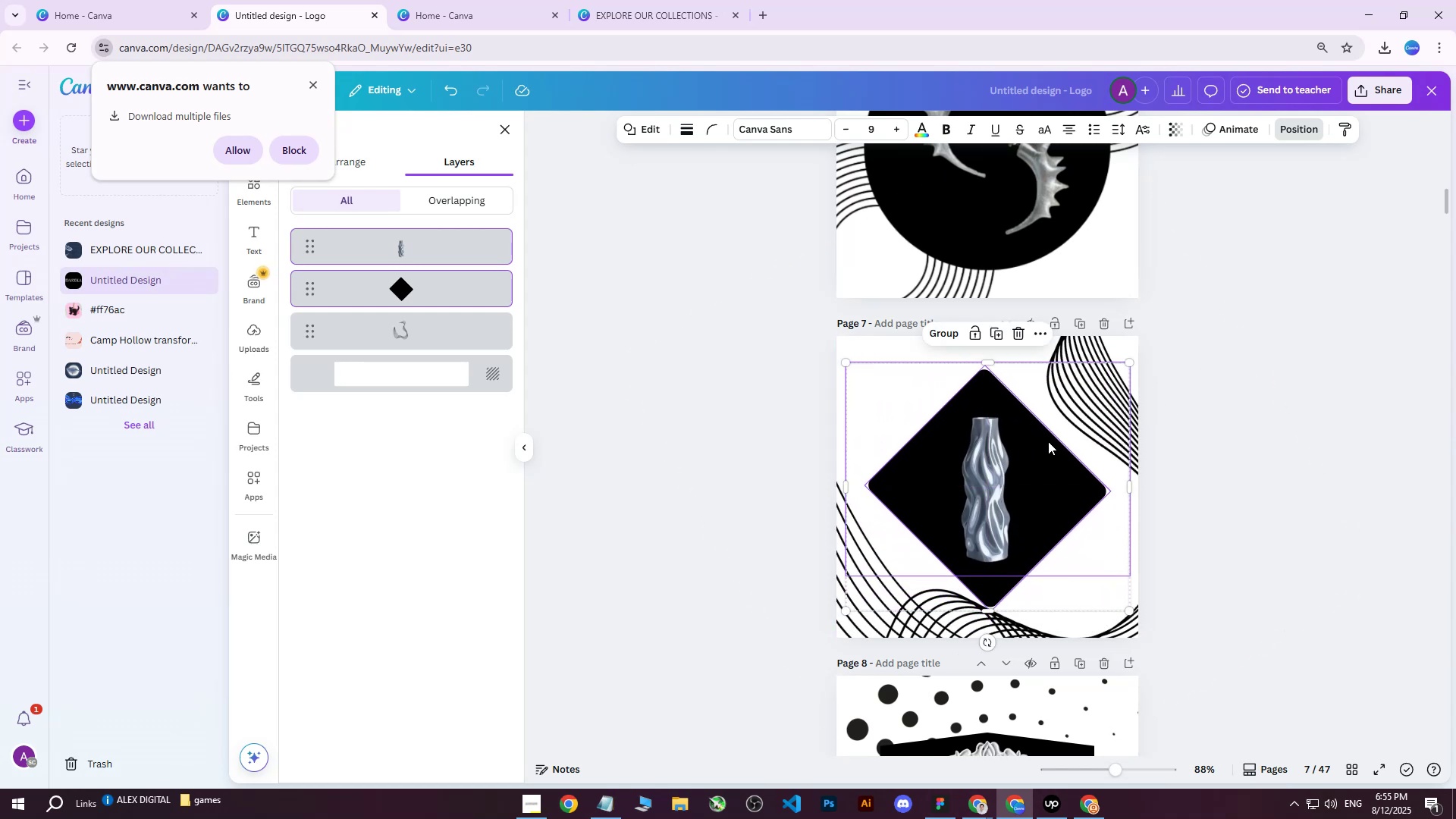 
wait(11.39)
 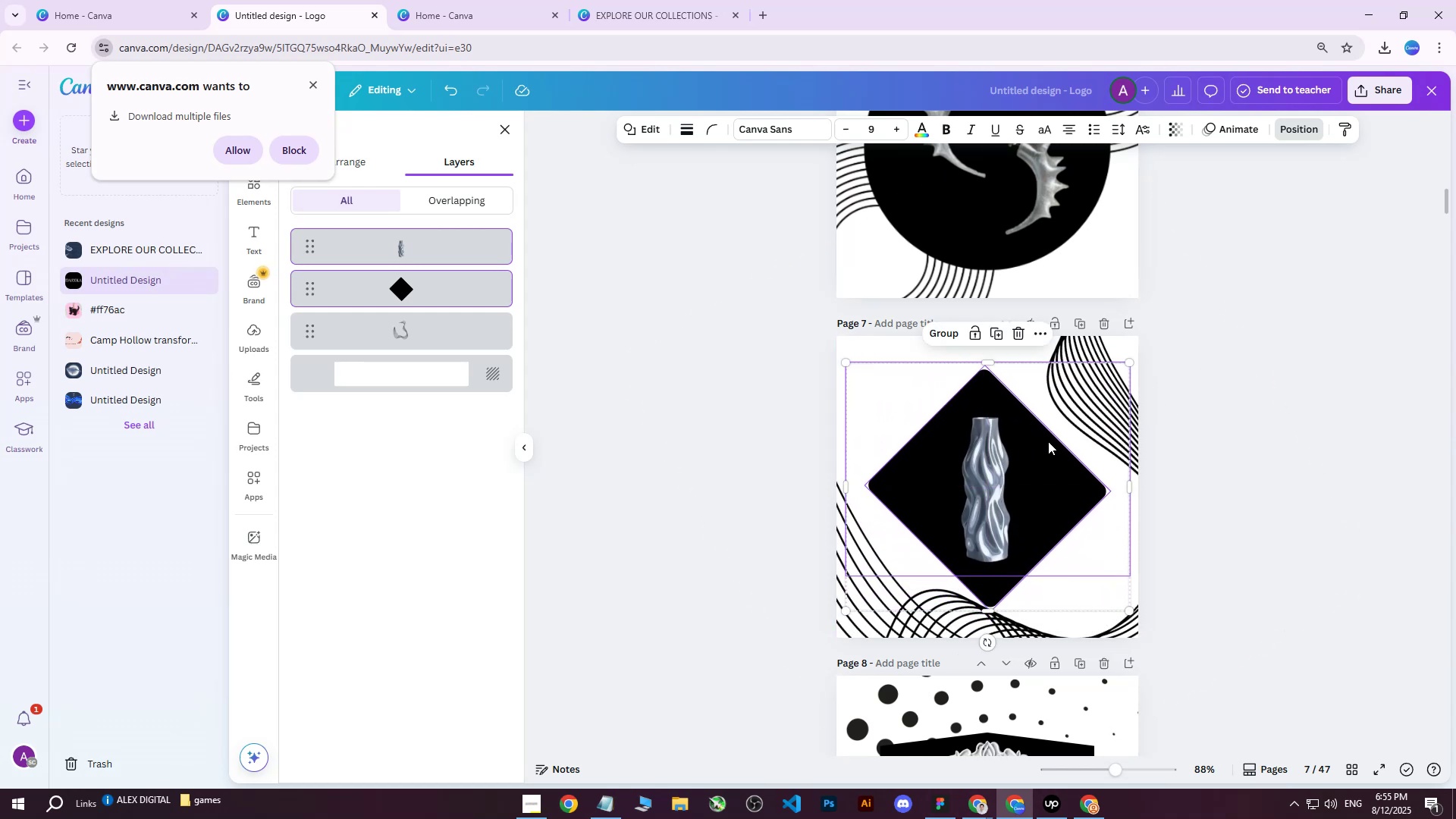 
left_click([1275, 434])
 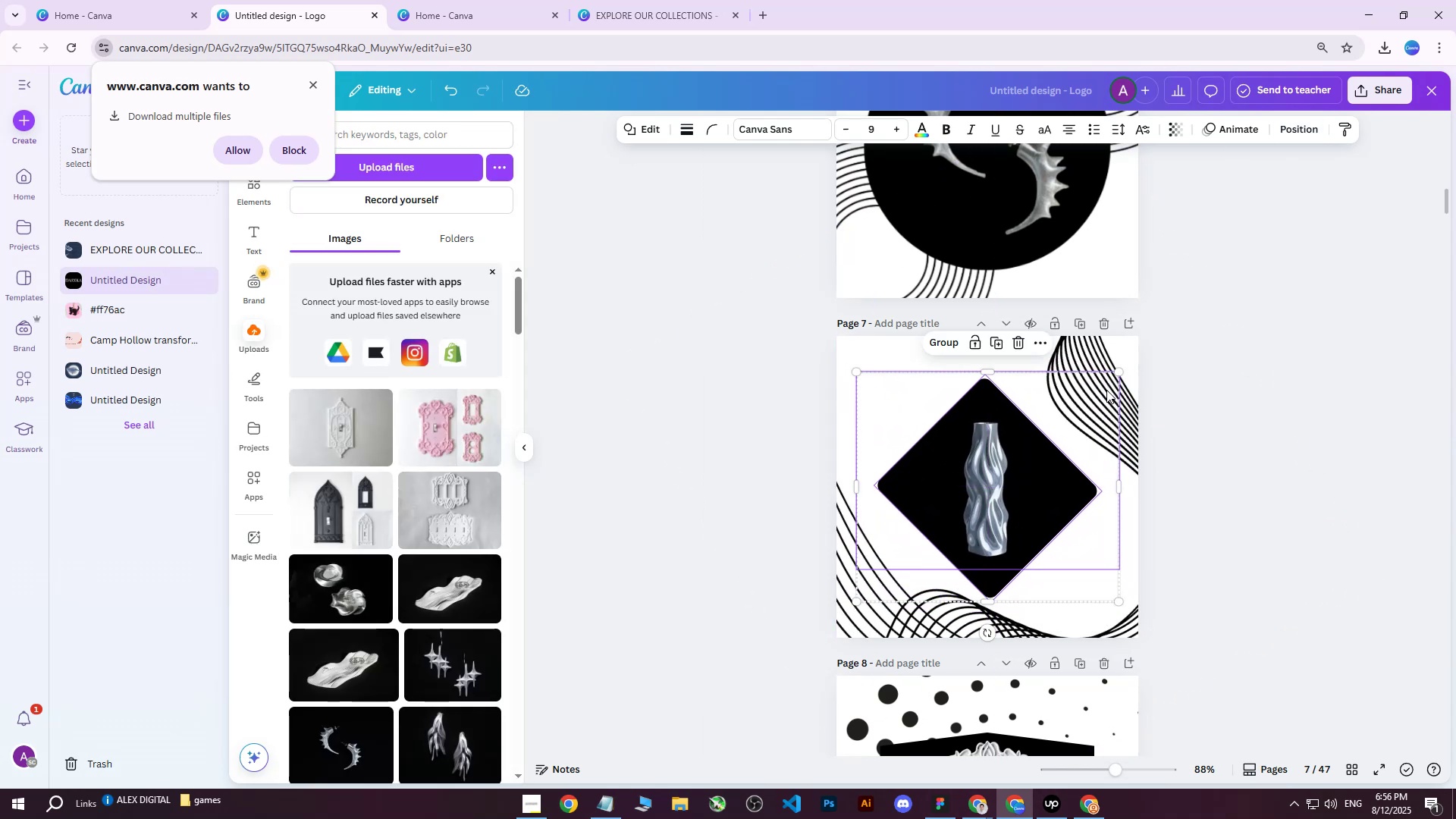 
hold_key(key=ControlLeft, duration=0.35)
scroll: coordinate [1200, 432], scroll_direction: down, amount: 2.0
 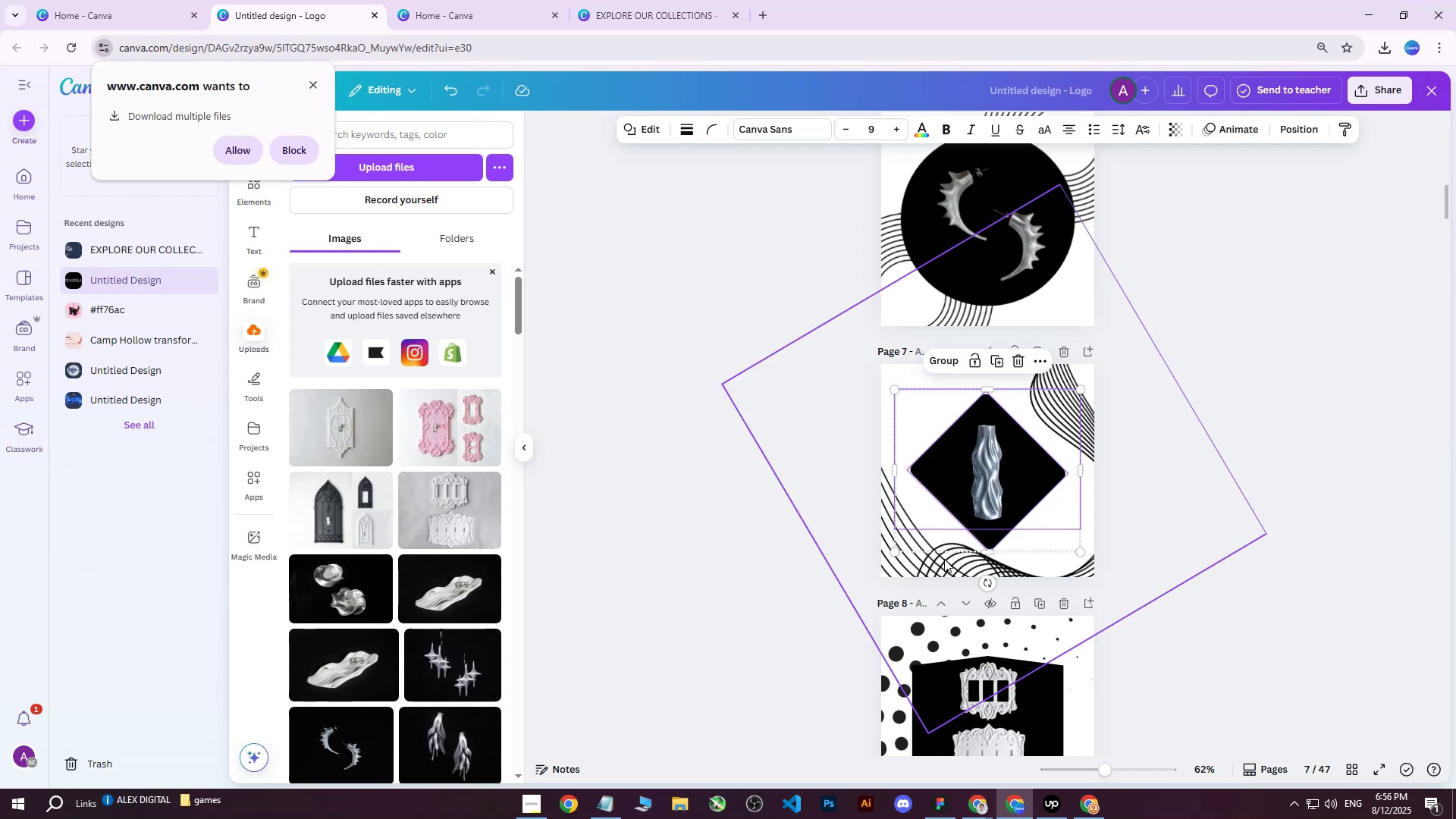 
left_click([940, 559])
 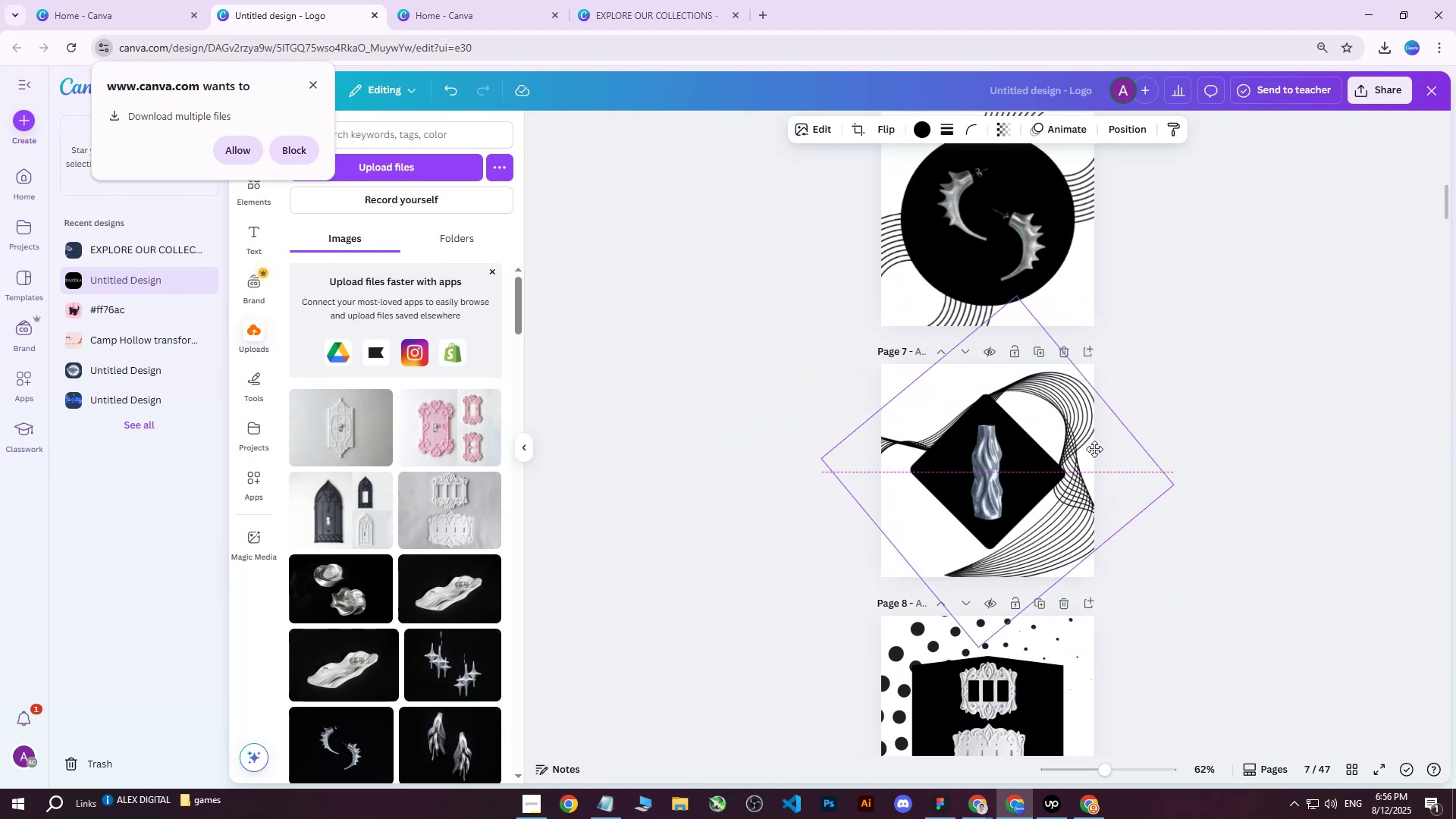 
wait(17.14)
 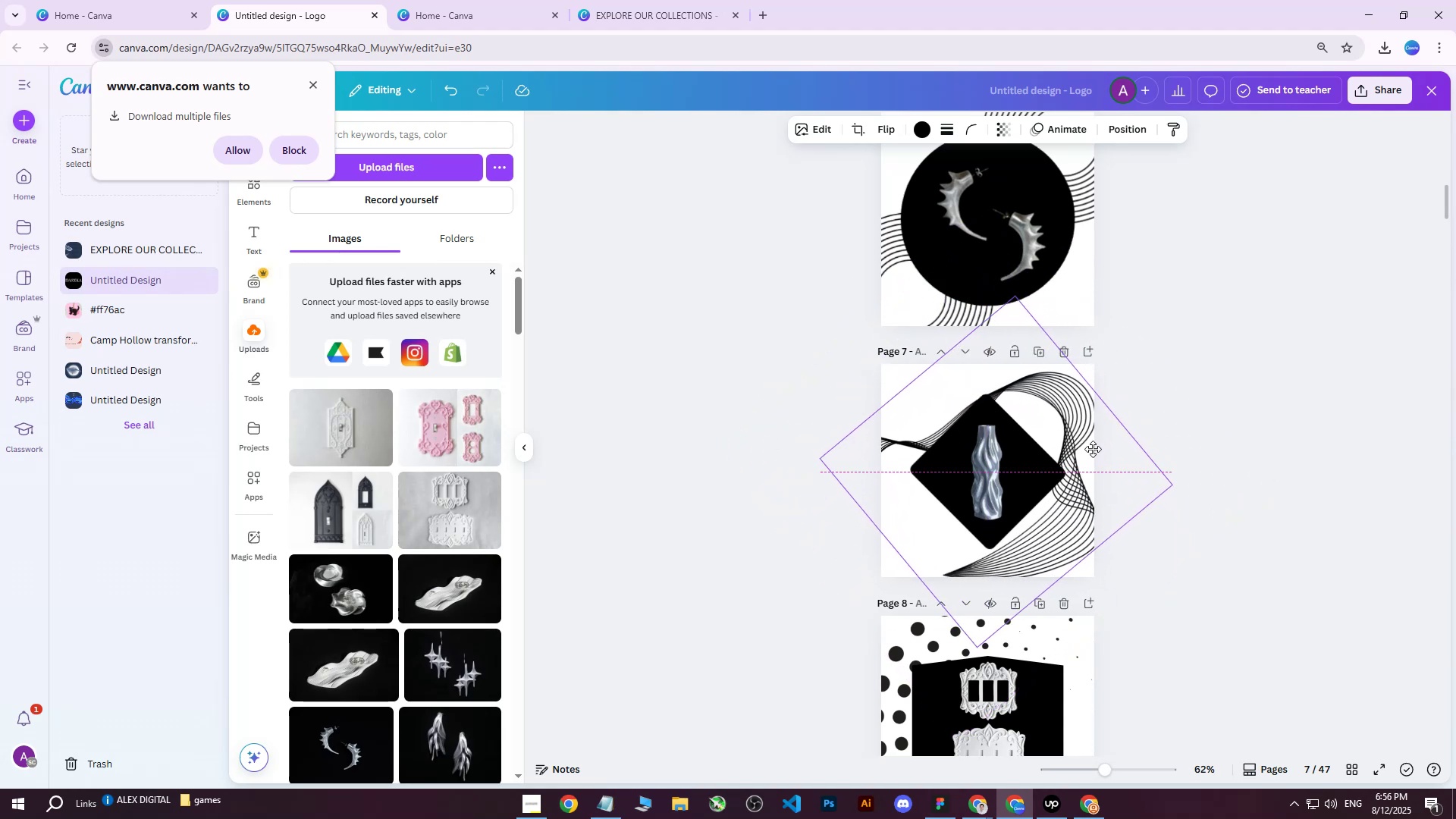 
key(Control+Z)
 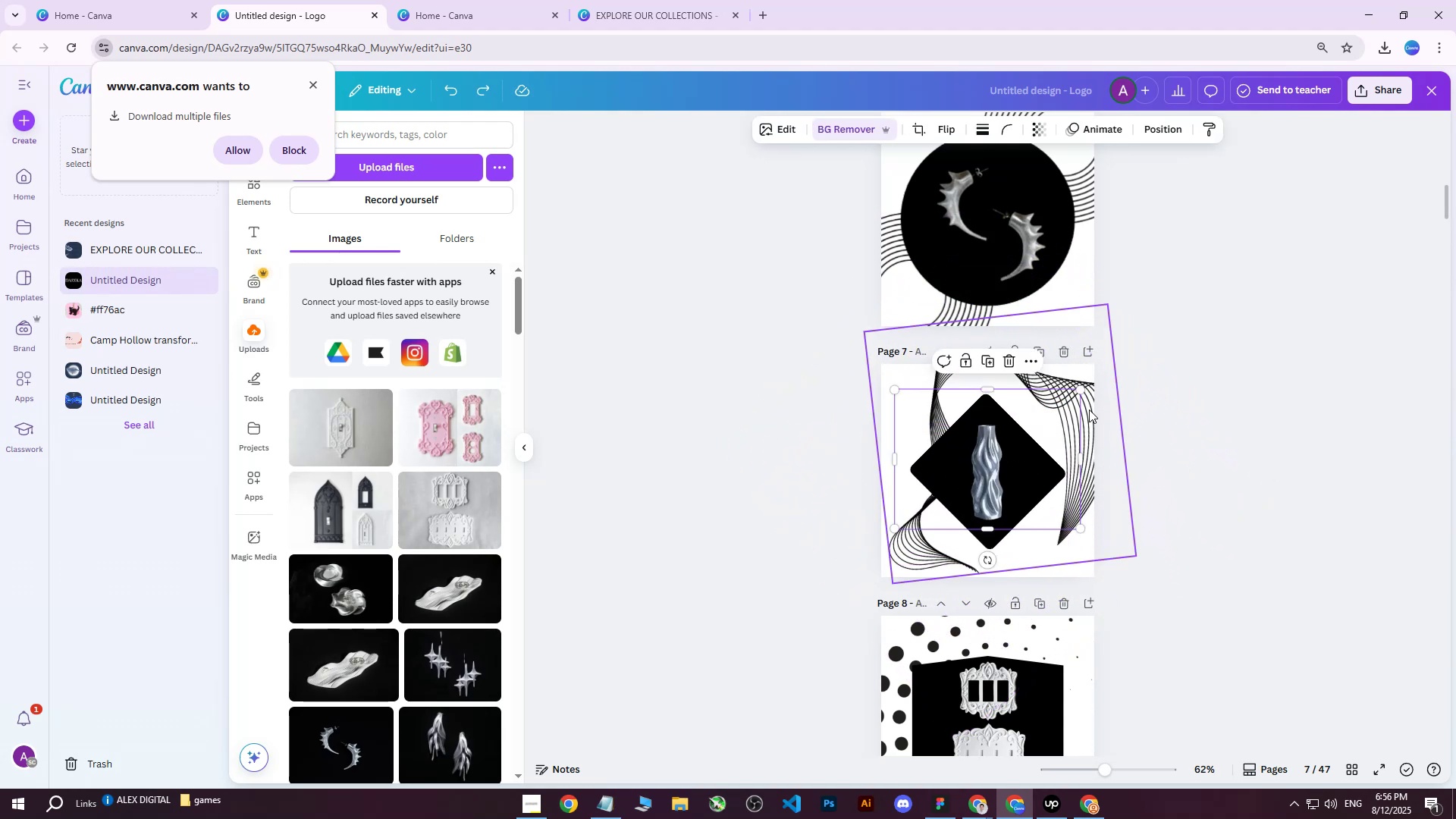 
left_click([1089, 410])
 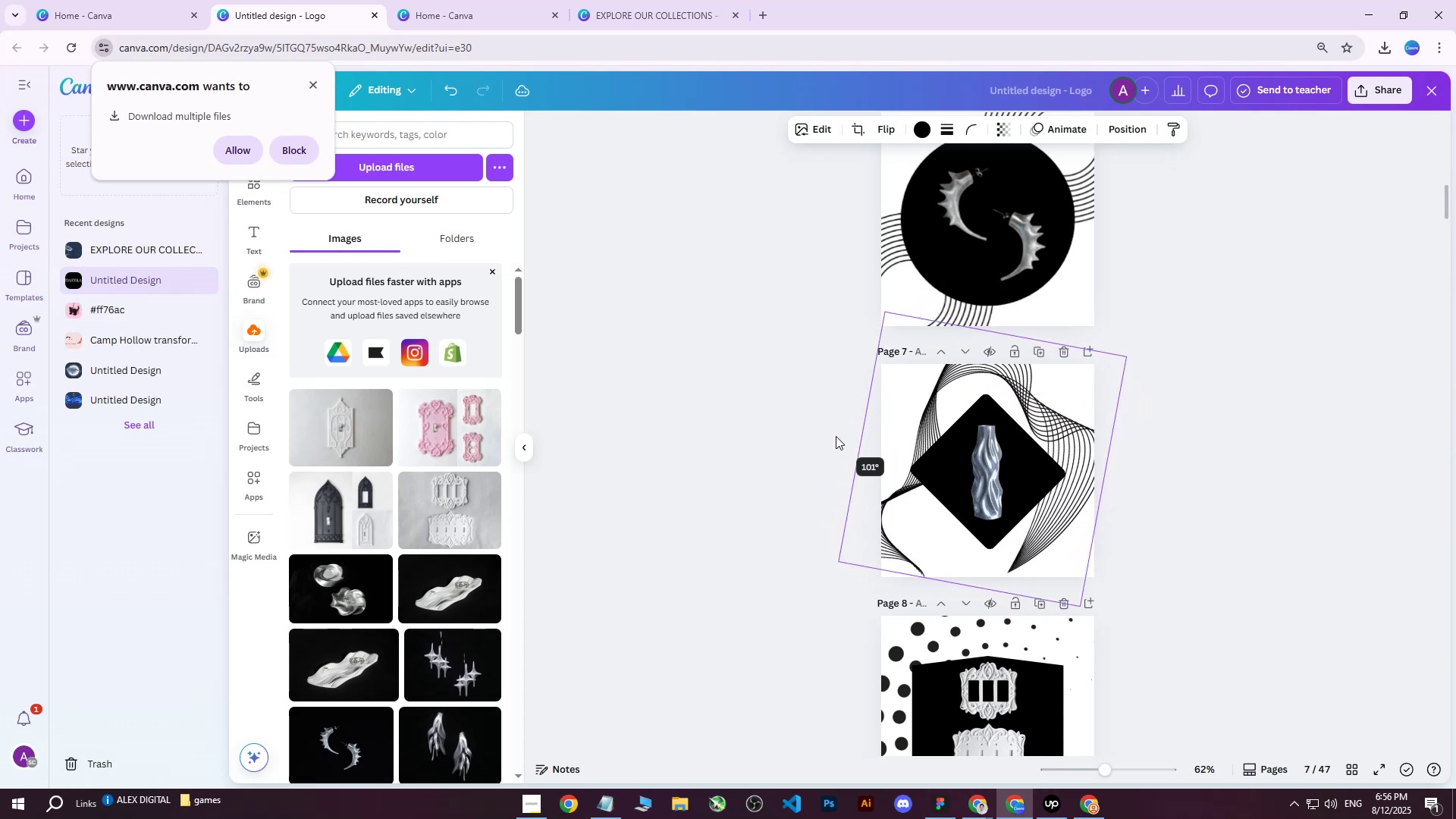 
mouse_move([1100, 578])
 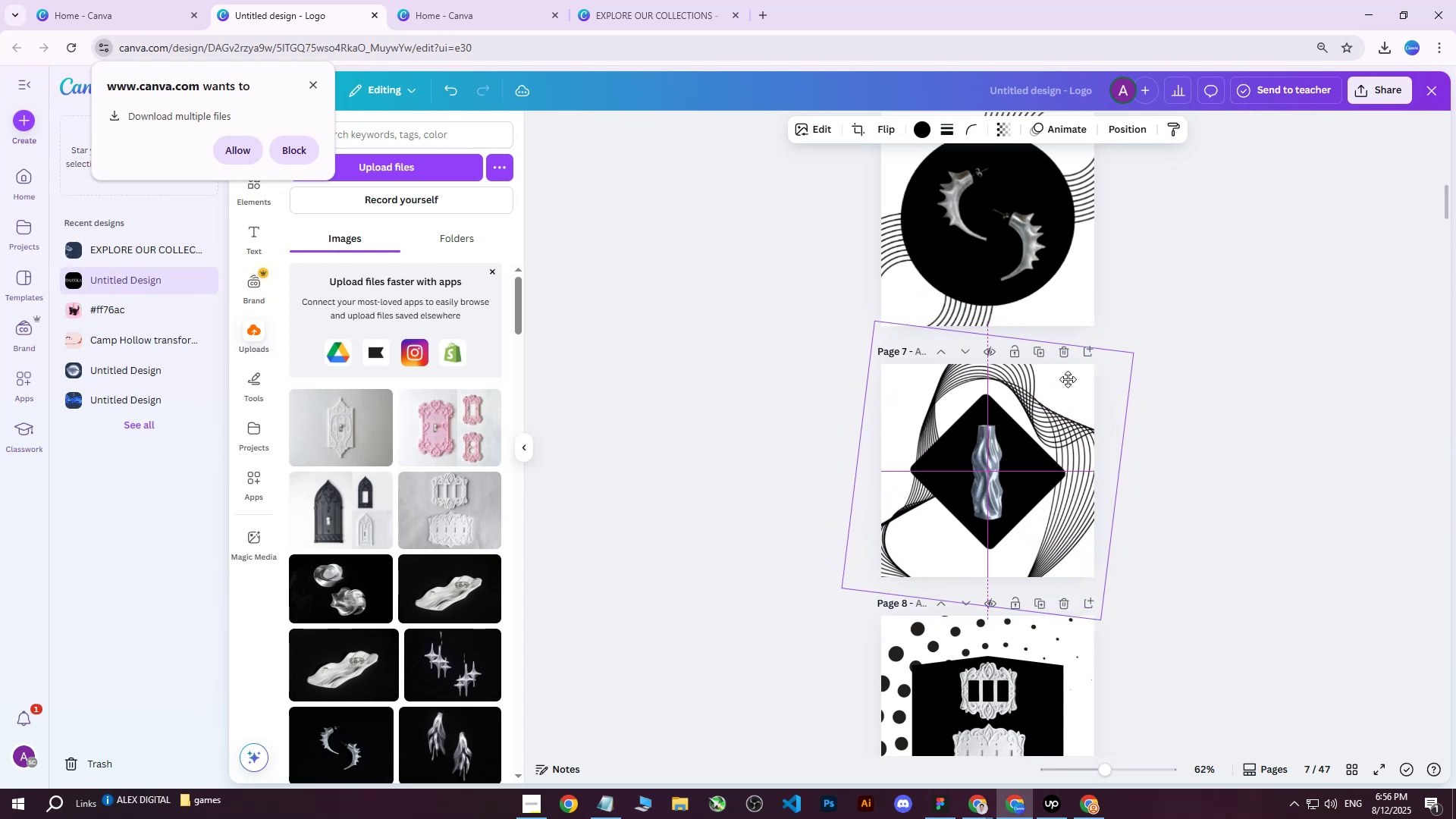 
left_click([1269, 241])
 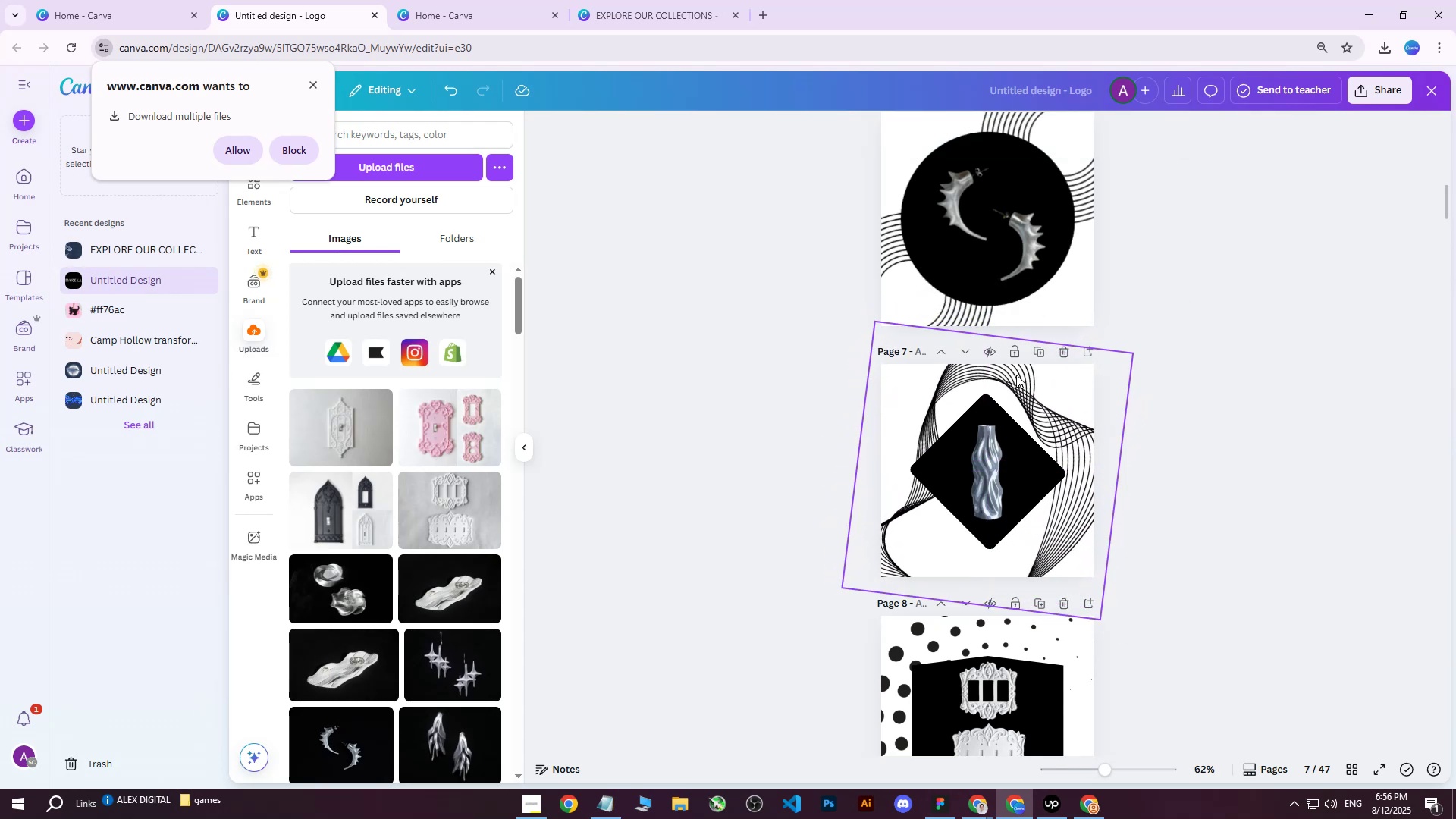 
left_click([1022, 382])
 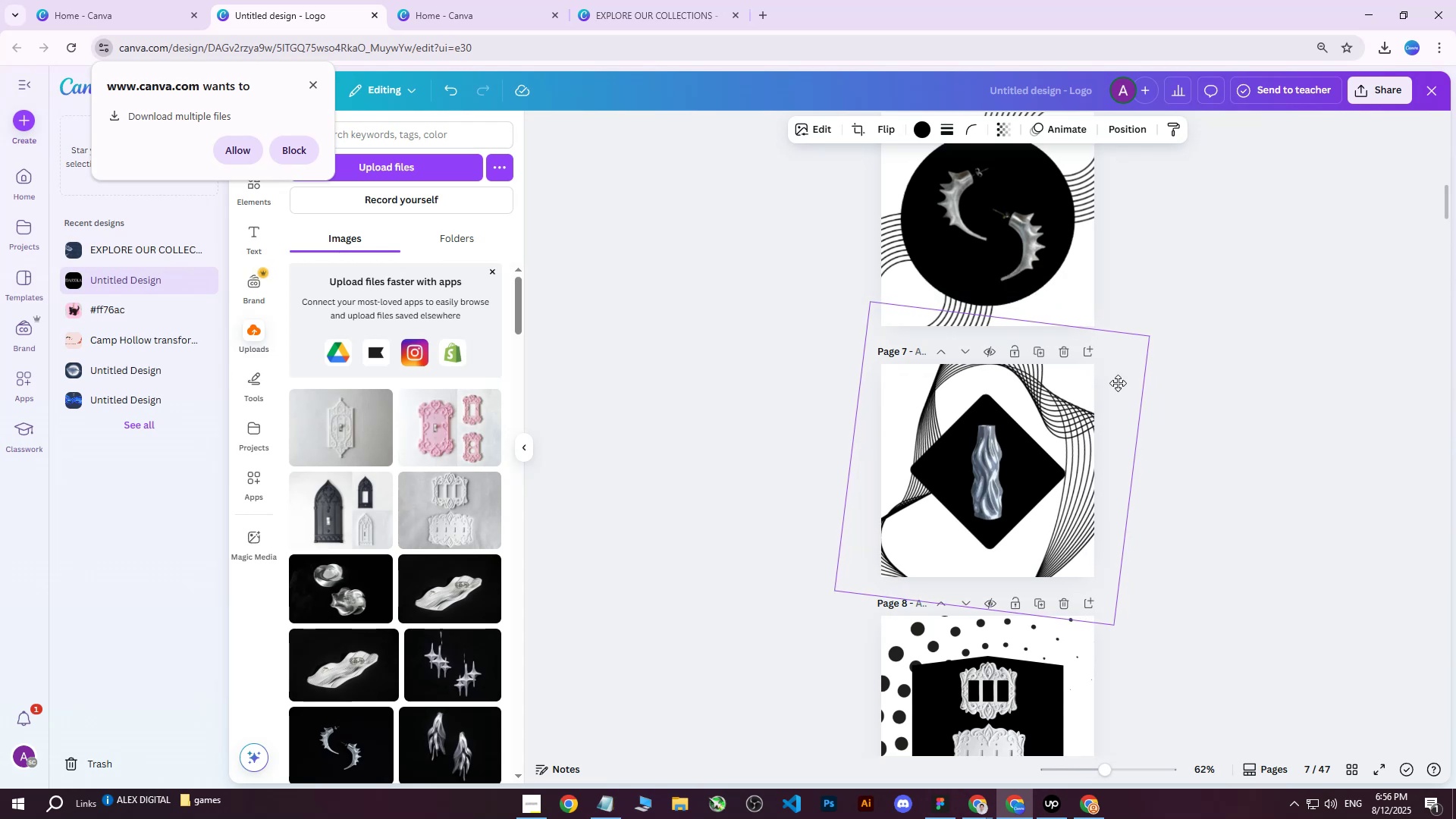 
double_click([1239, 298])
 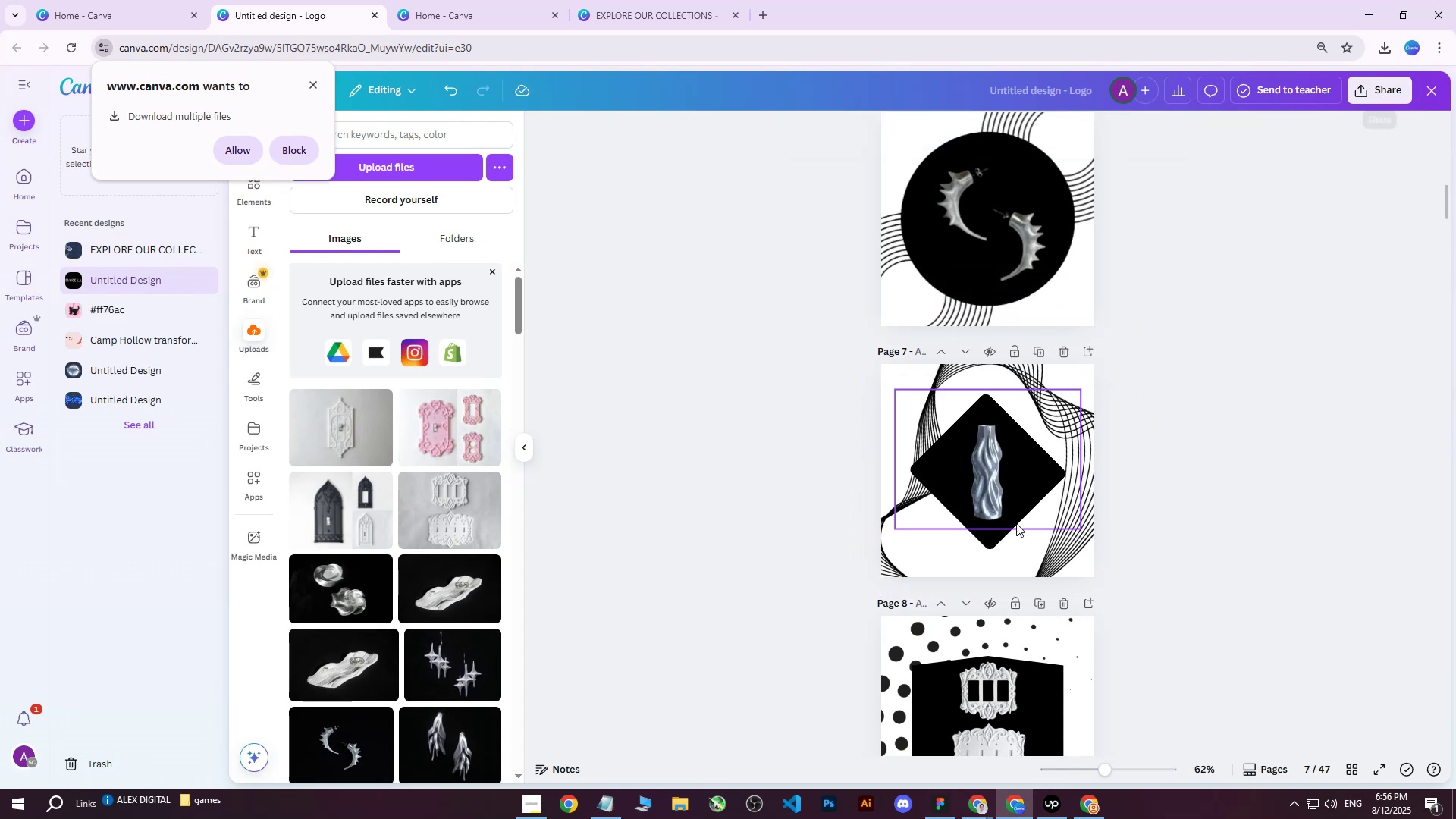 
left_click([896, 546])
 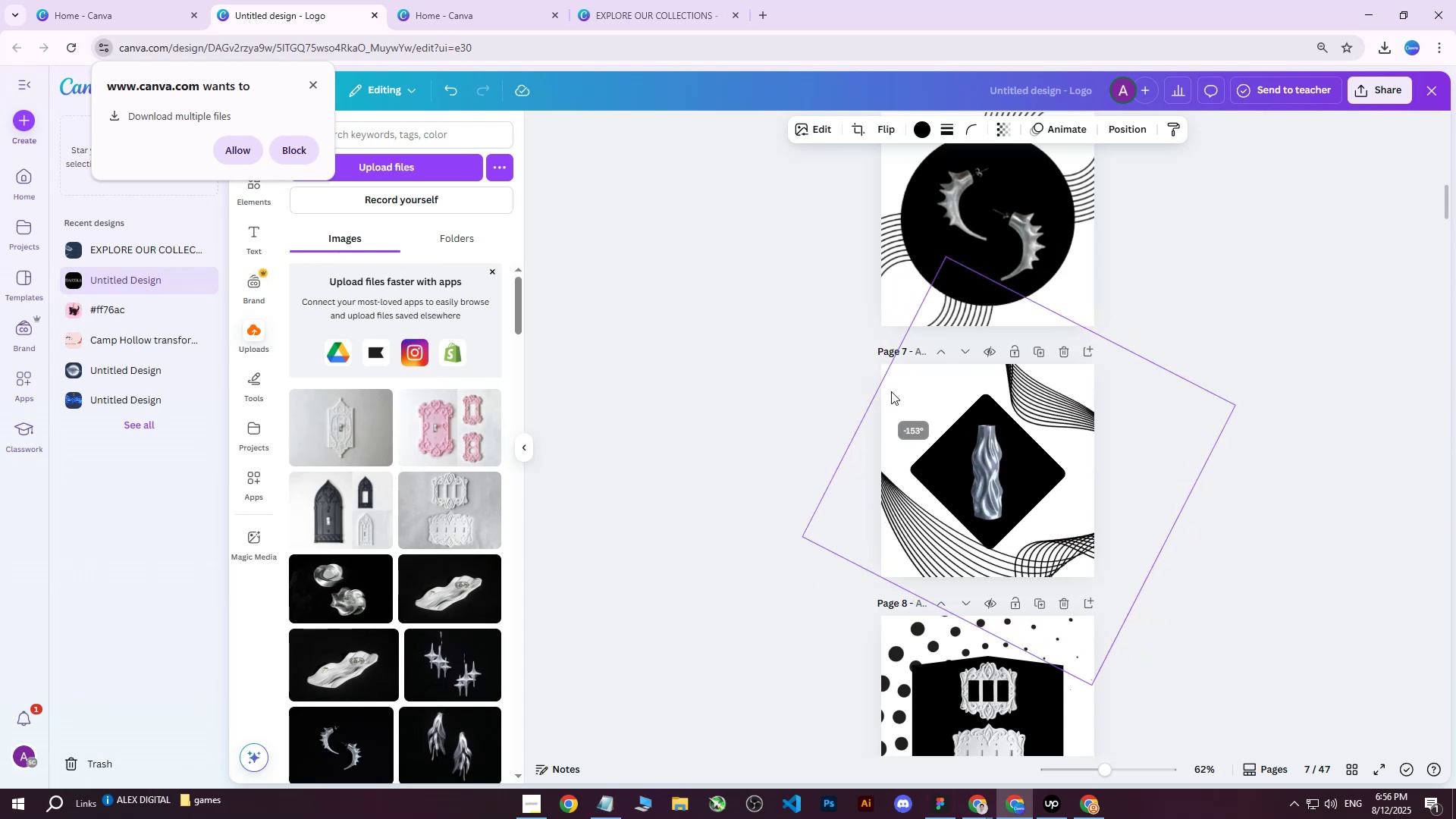 
wait(13.55)
 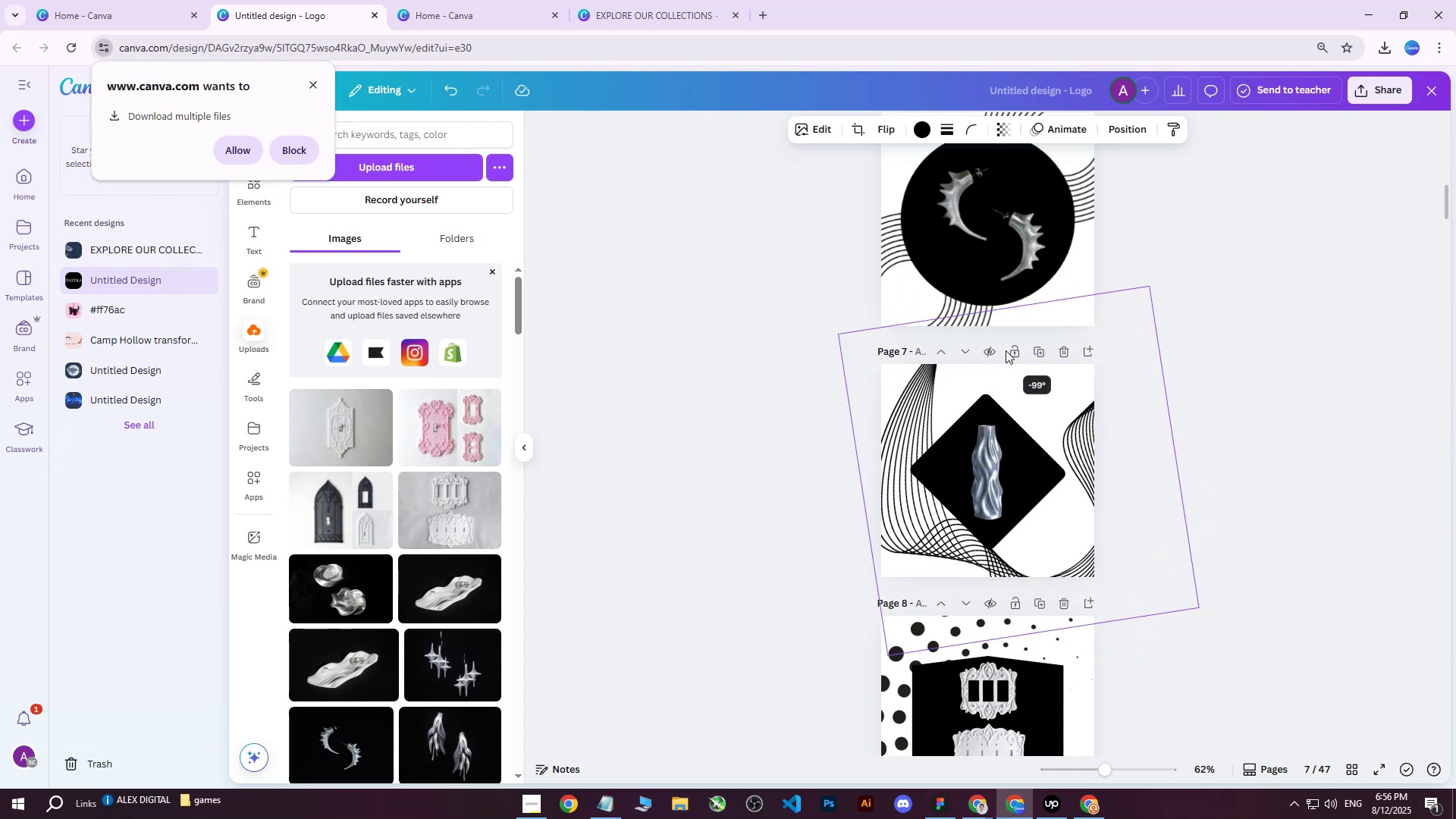 
key(Control+Z)
 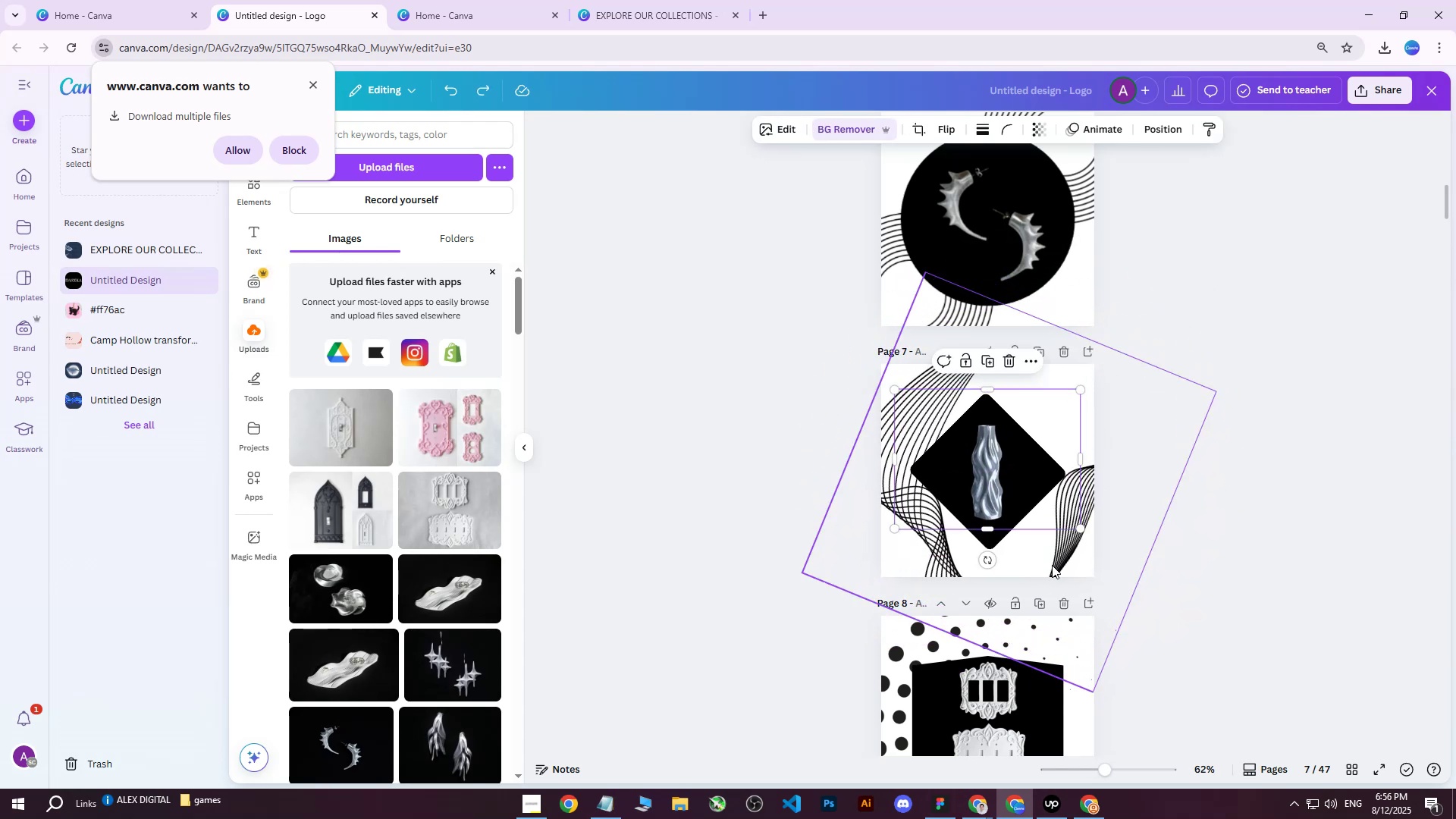 
left_click([1052, 565])
 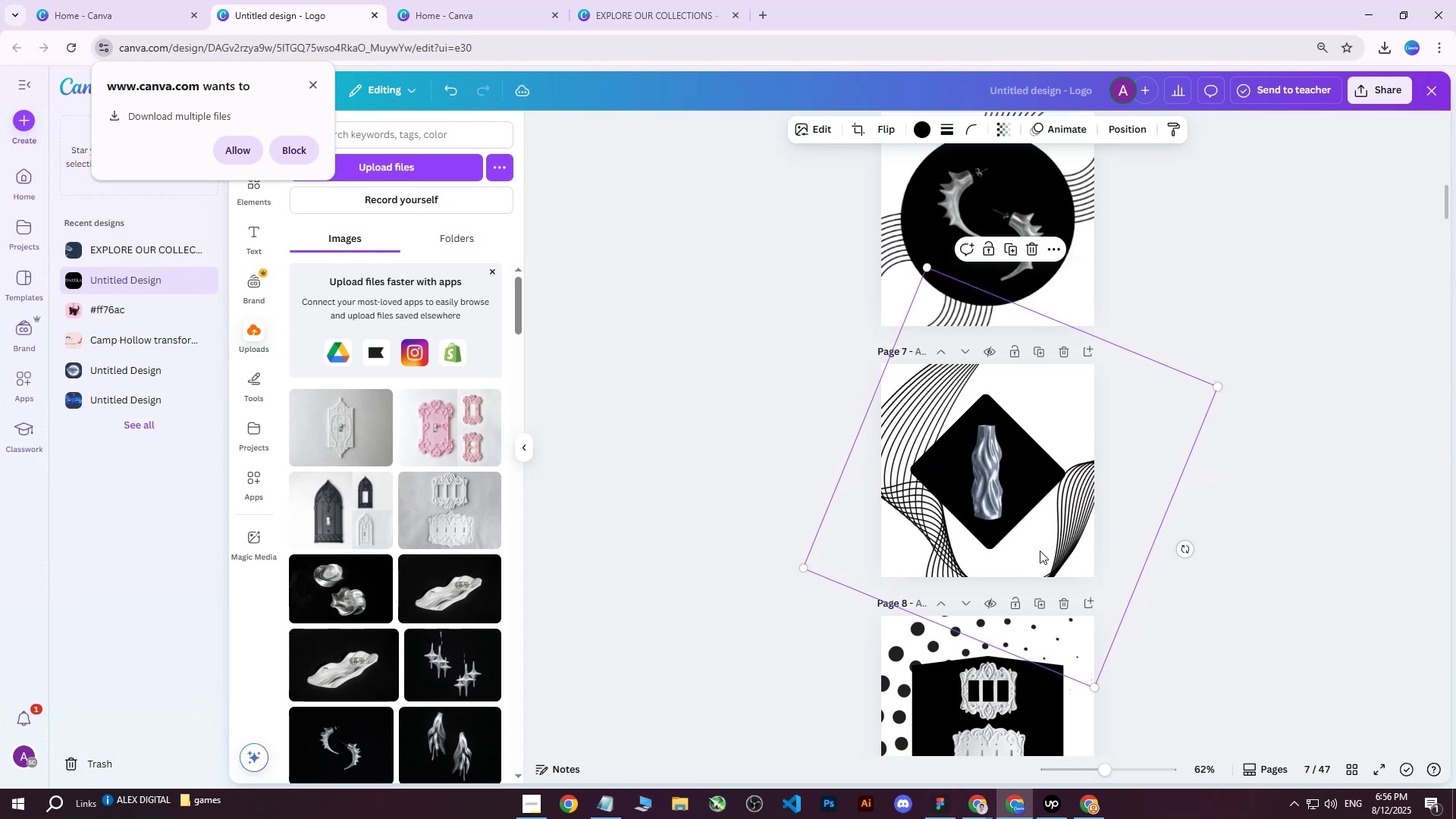 
left_click([1009, 132])
 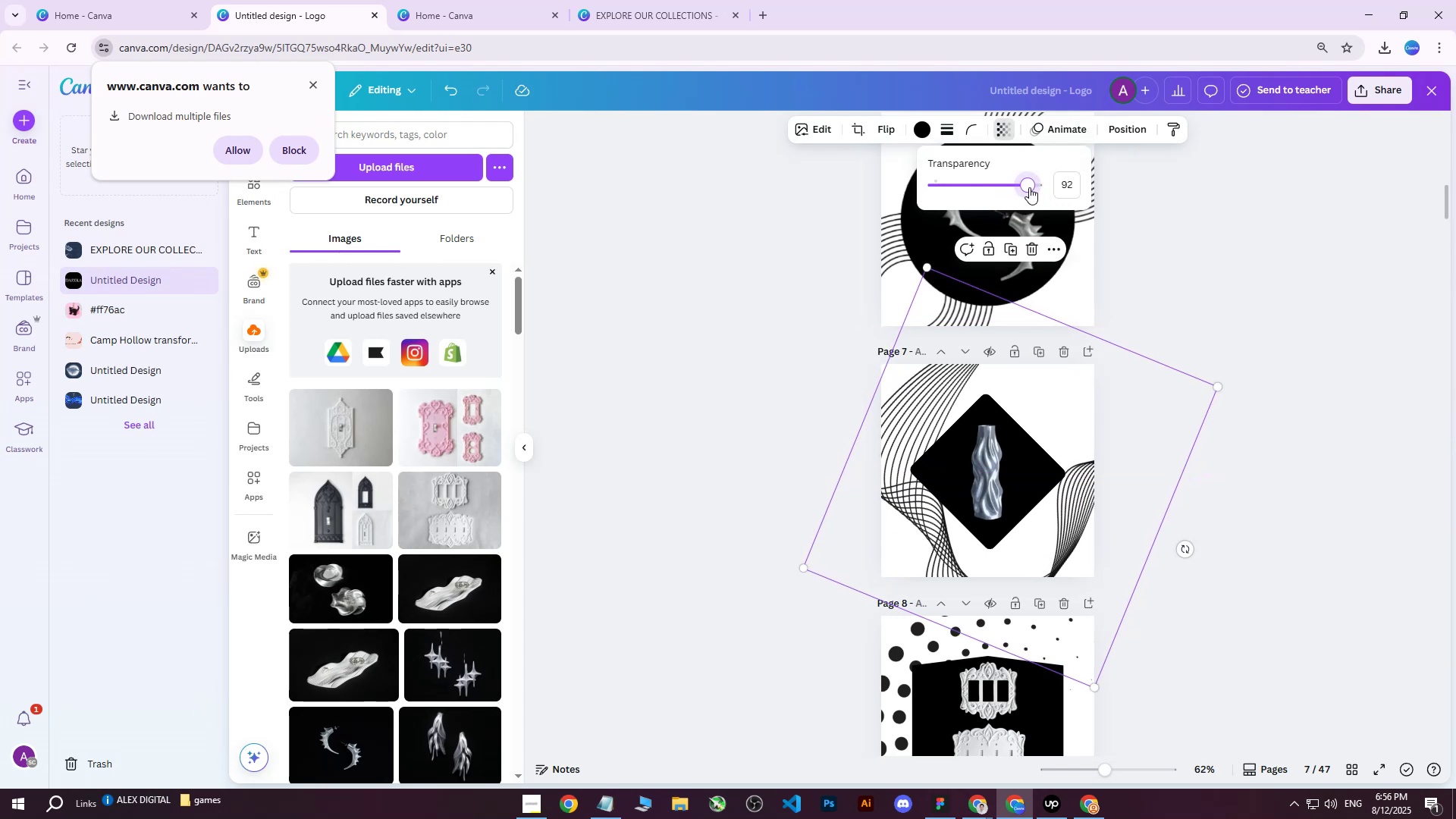 
left_click([1211, 231])
 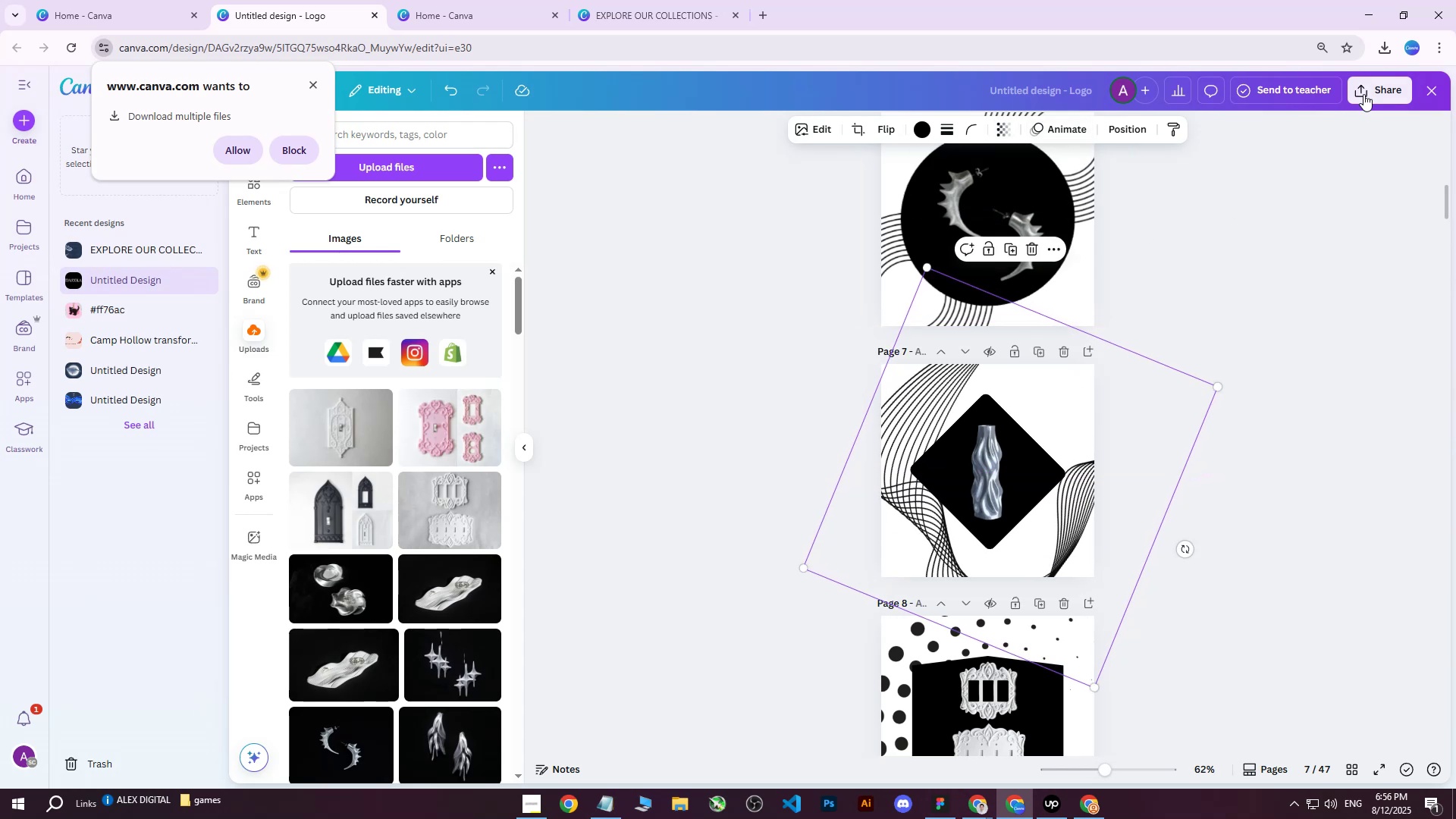 
left_click([1365, 87])
 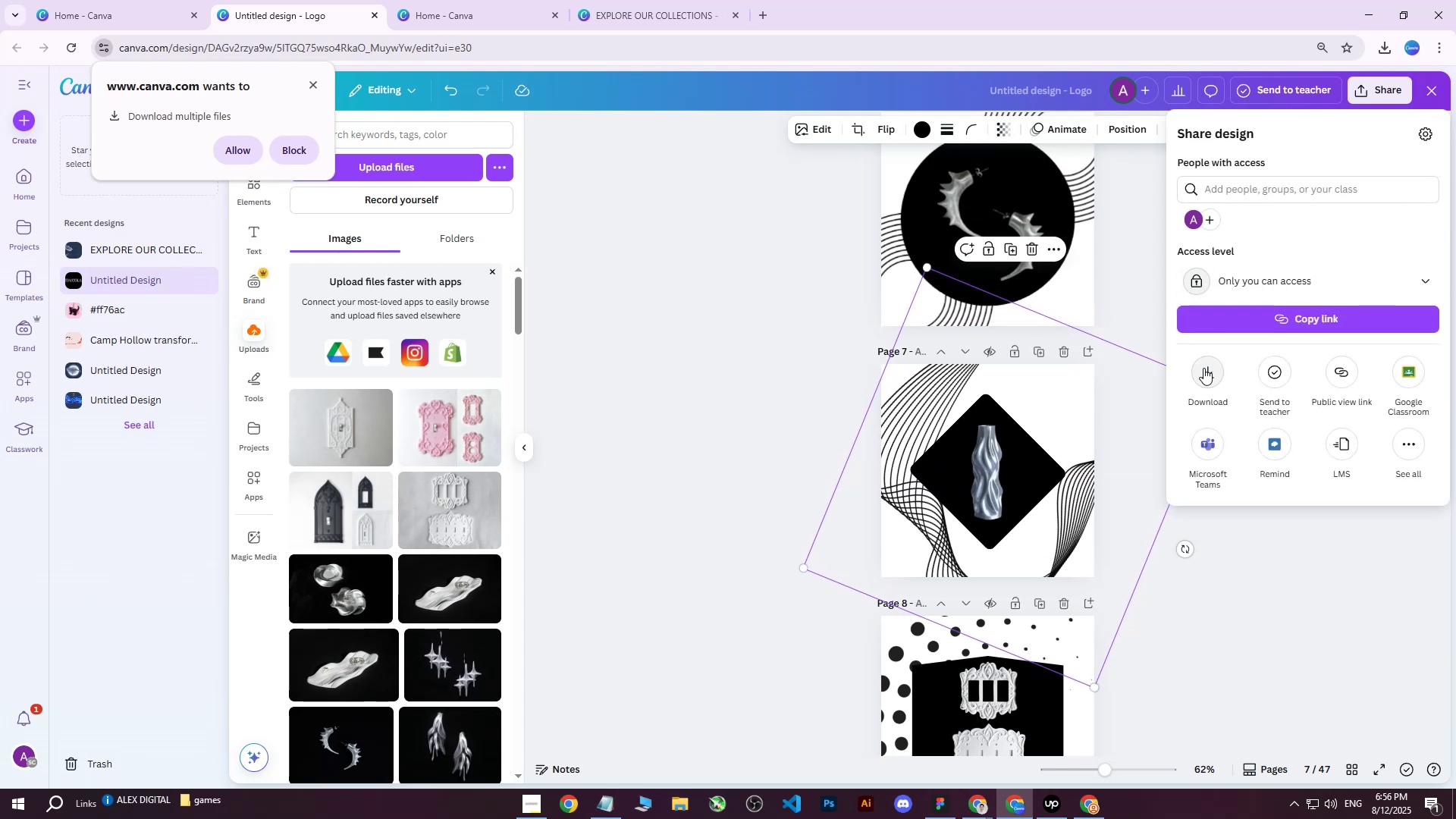 
left_click([1203, 371])
 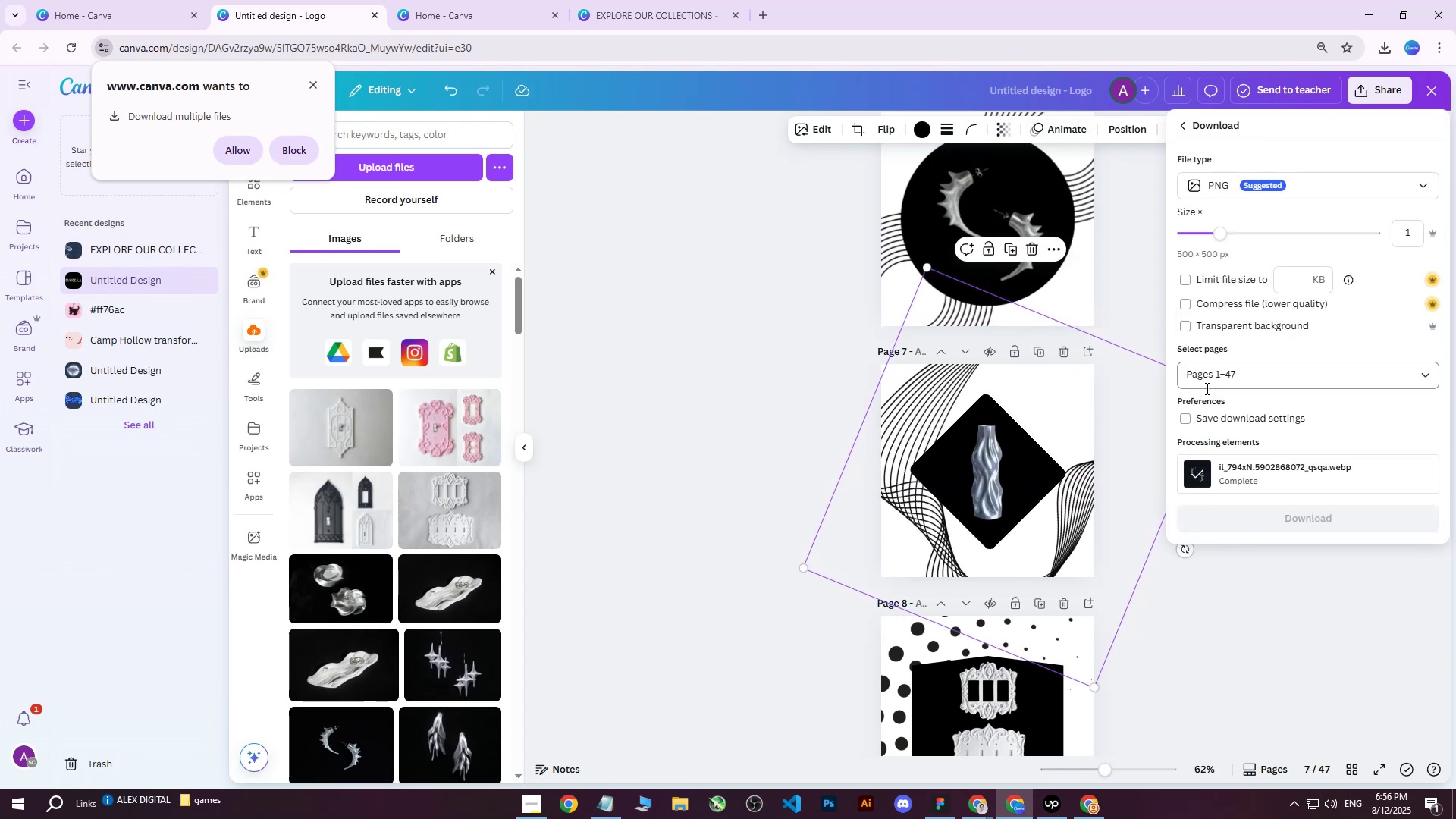 
left_click([1206, 388])
 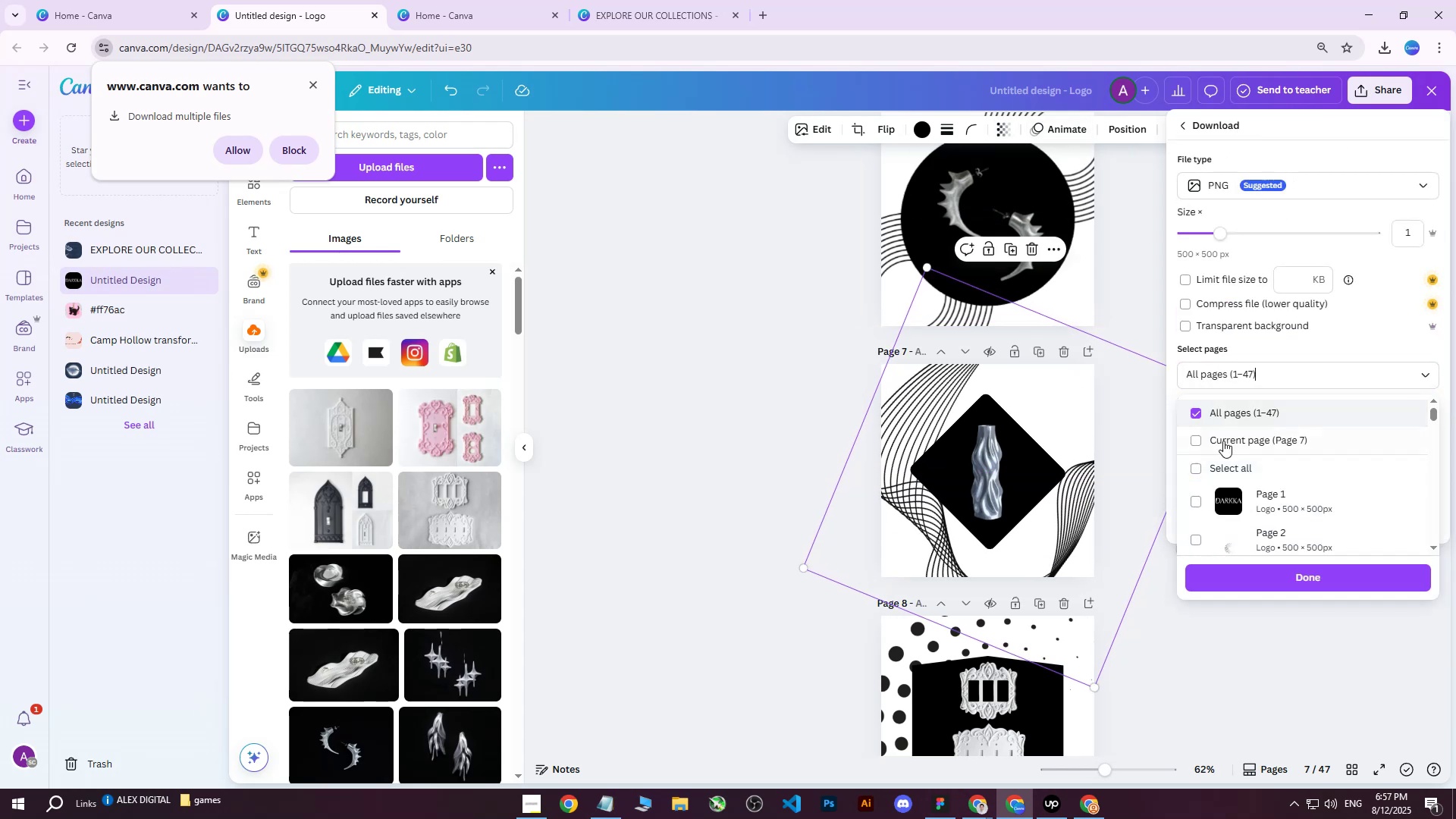 
triple_click([1225, 448])
 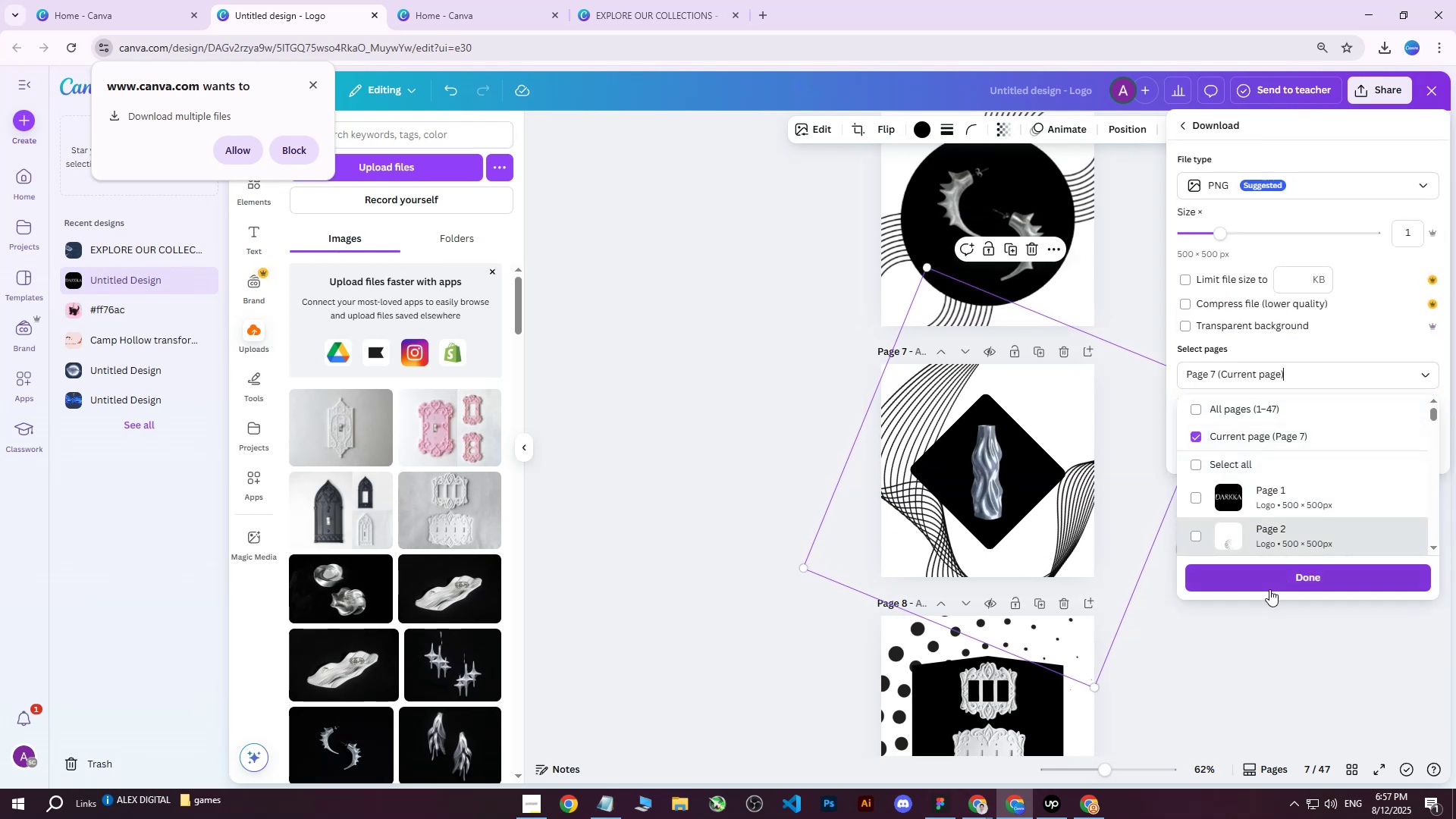 
left_click([1269, 589])
 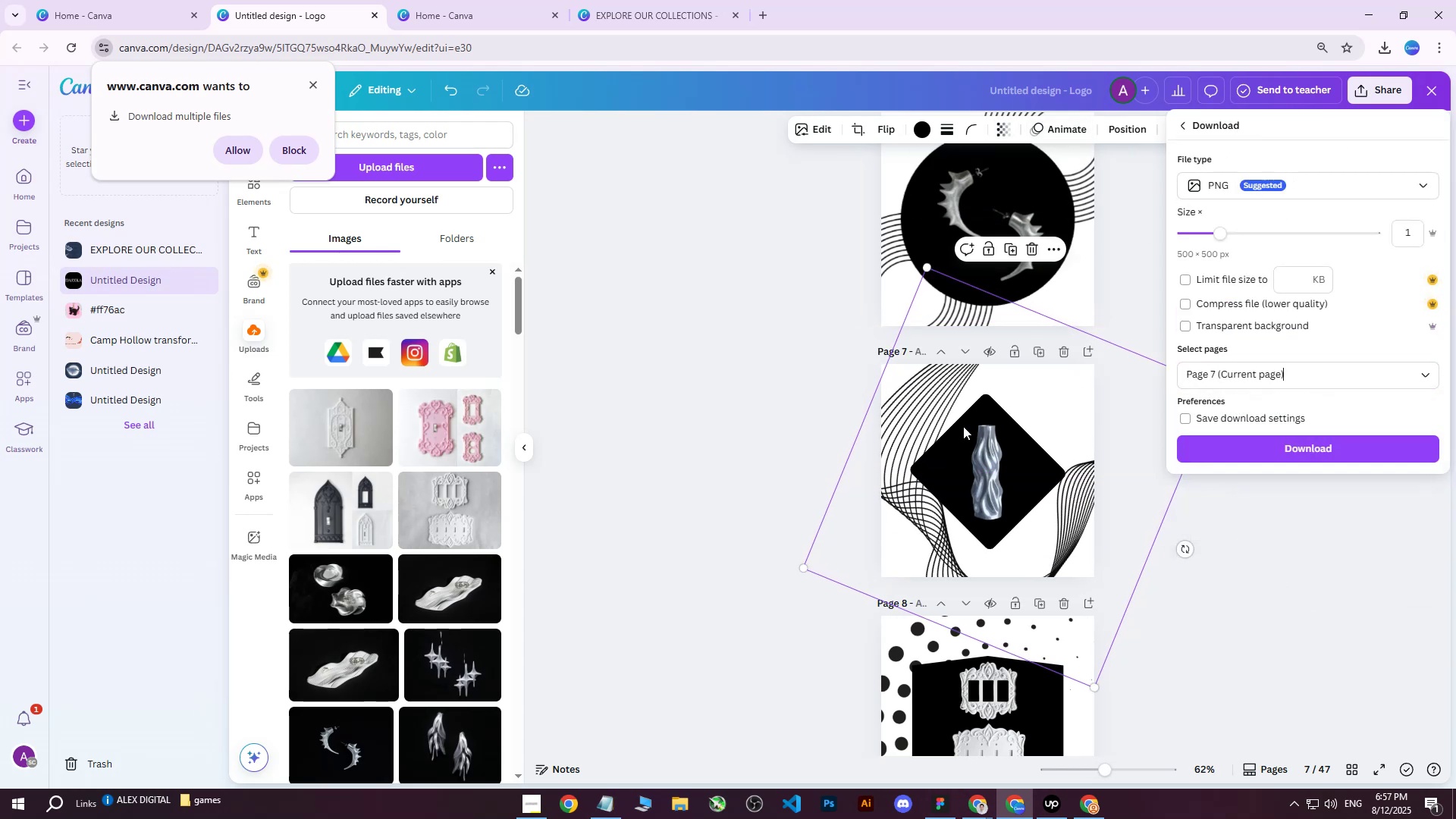 
scroll: coordinate [722, 353], scroll_direction: up, amount: 4.0
 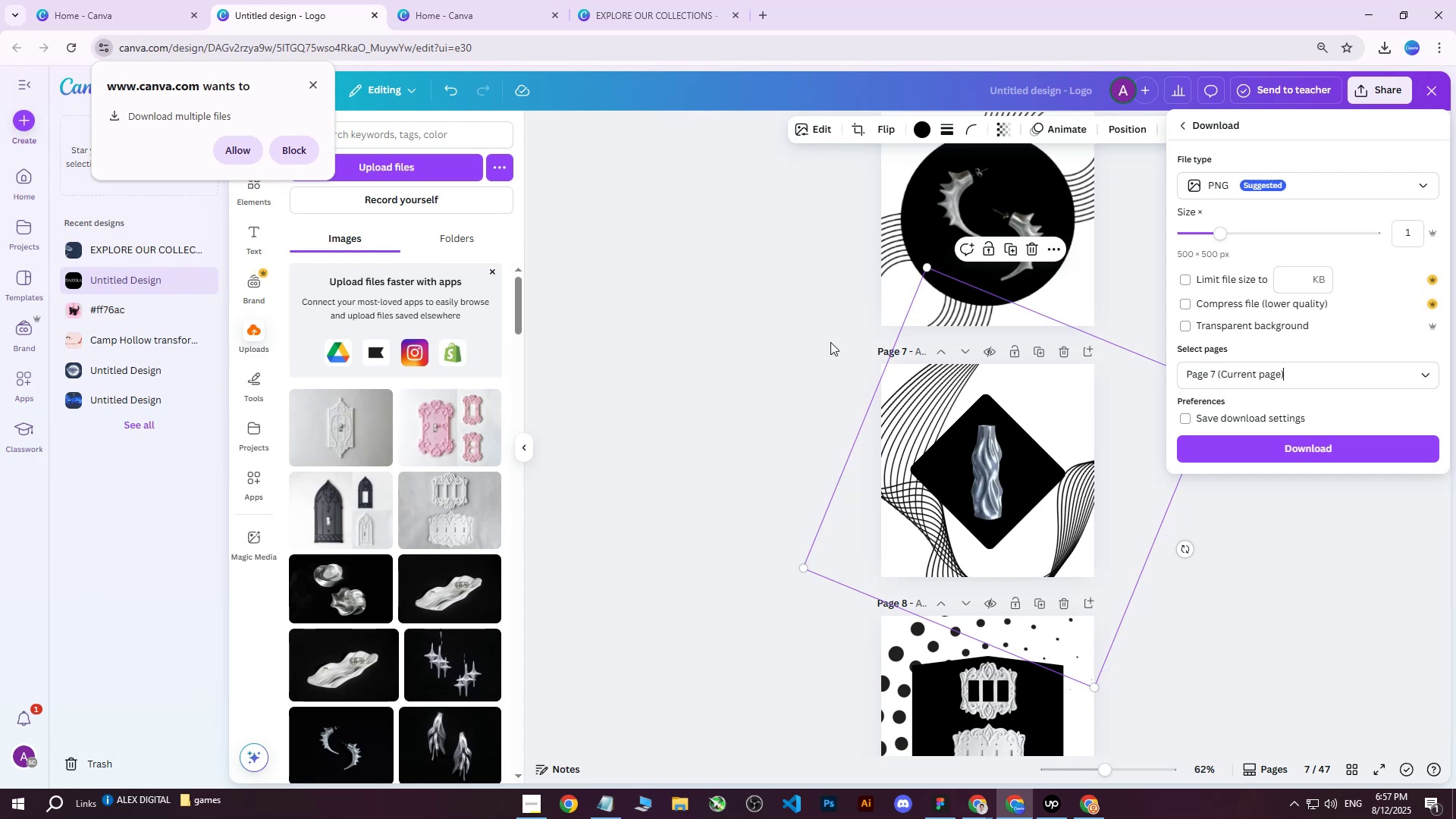 
left_click([811, 340])
 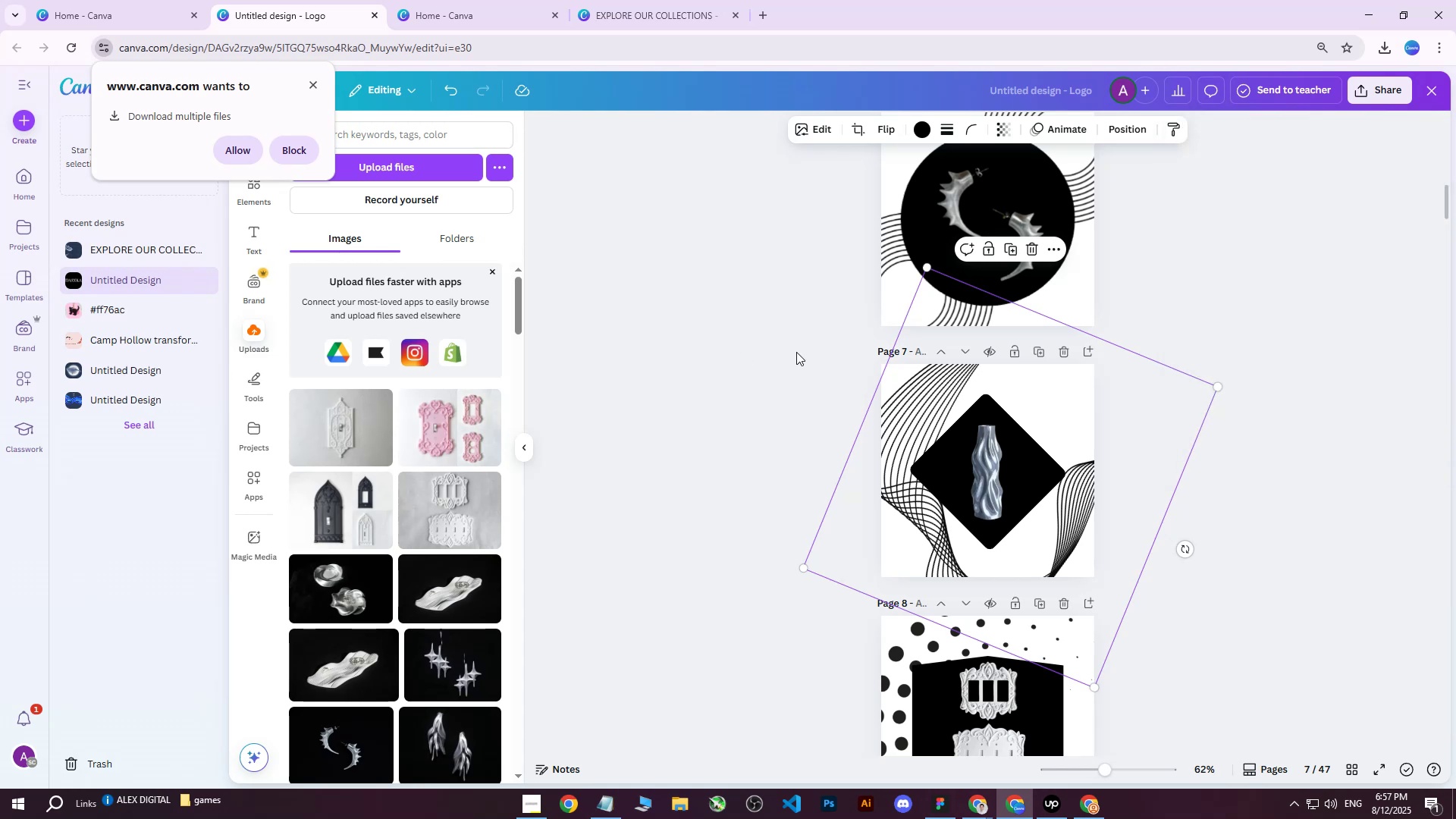 
scroll: coordinate [792, 358], scroll_direction: up, amount: 2.0
 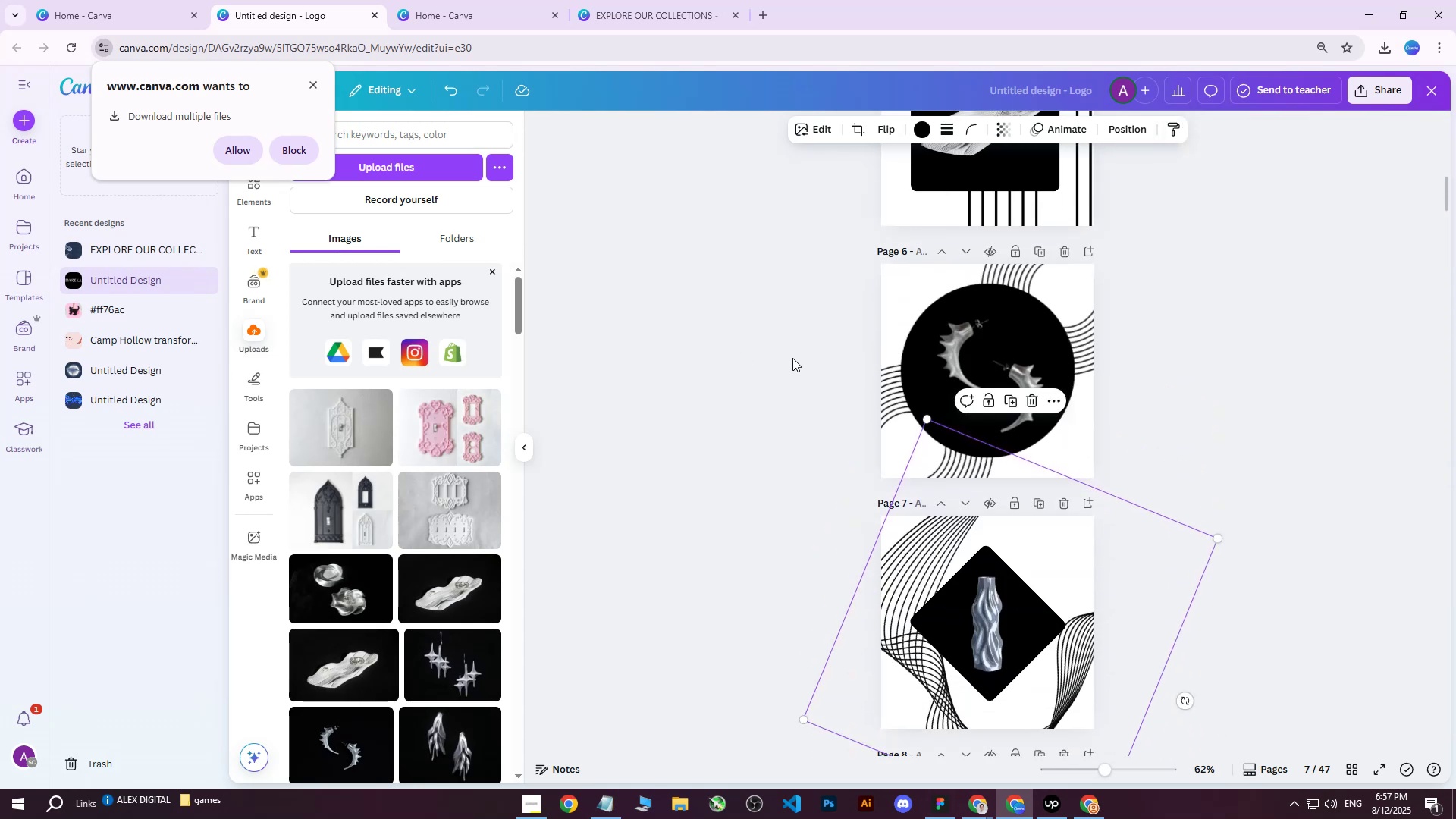 
scroll: coordinate [793, 358], scroll_direction: down, amount: 2.0
 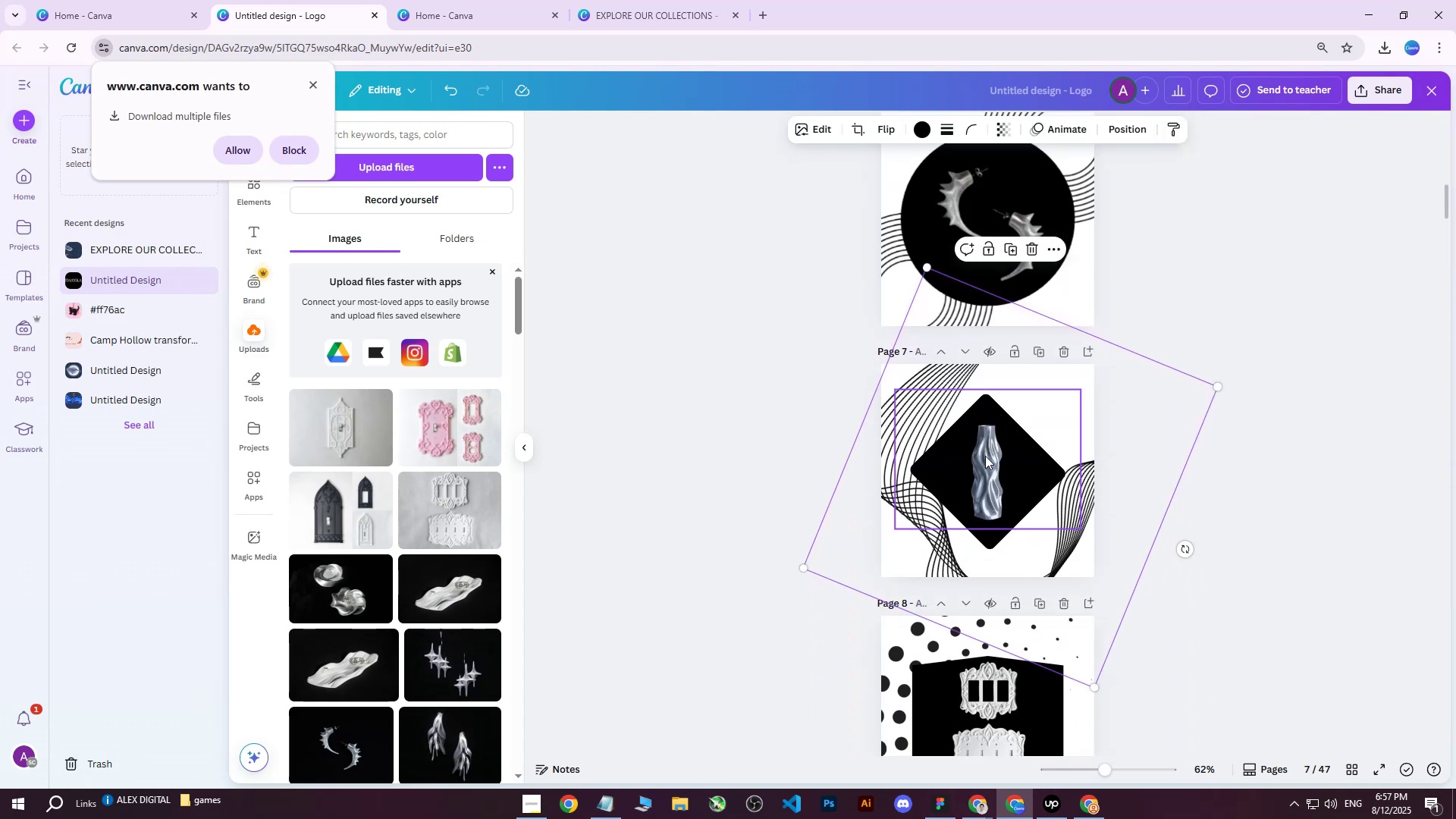 
left_click([984, 460])
 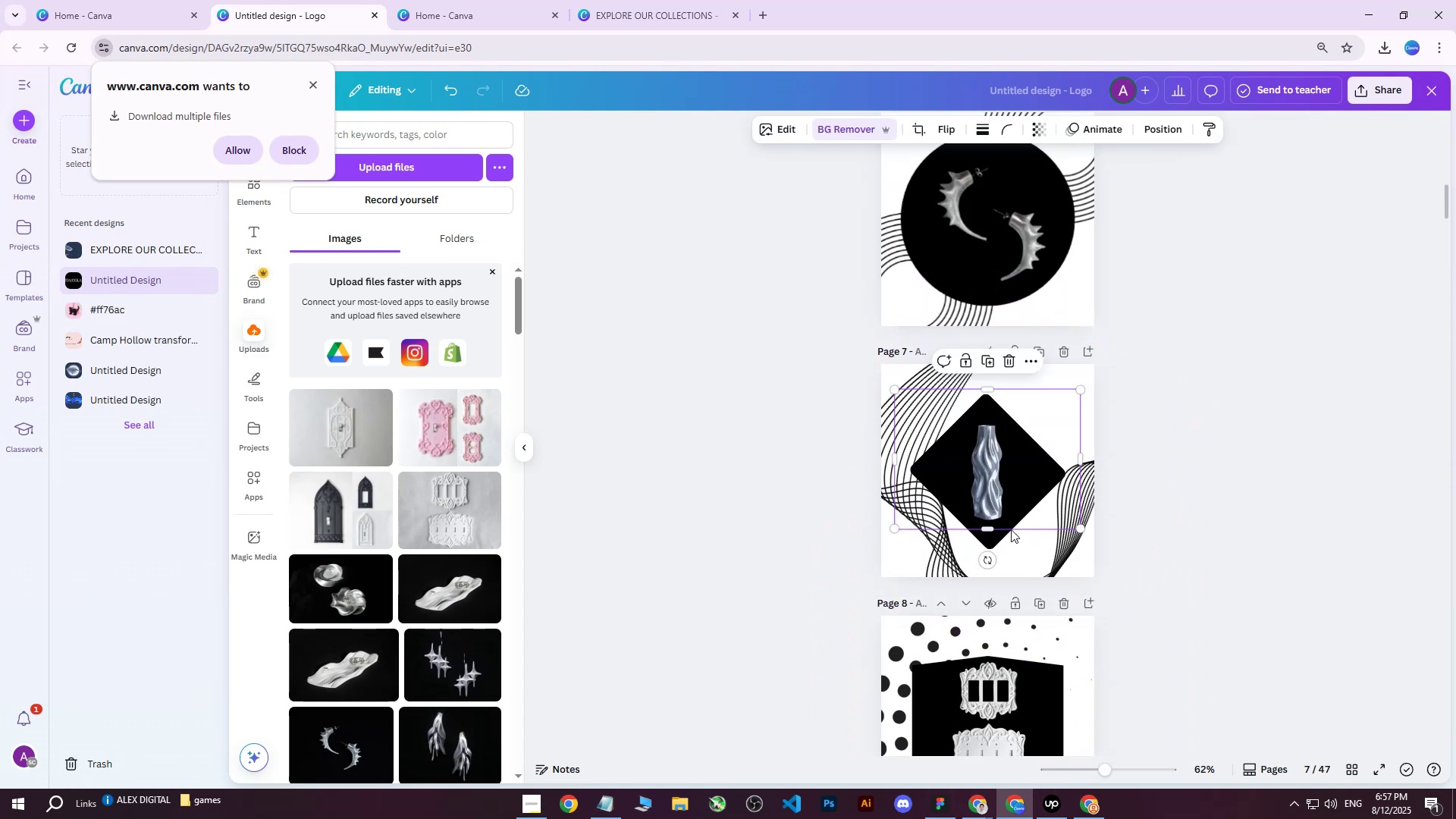 
hold_key(key=ShiftLeft, duration=0.65)
left_click([988, 541])
 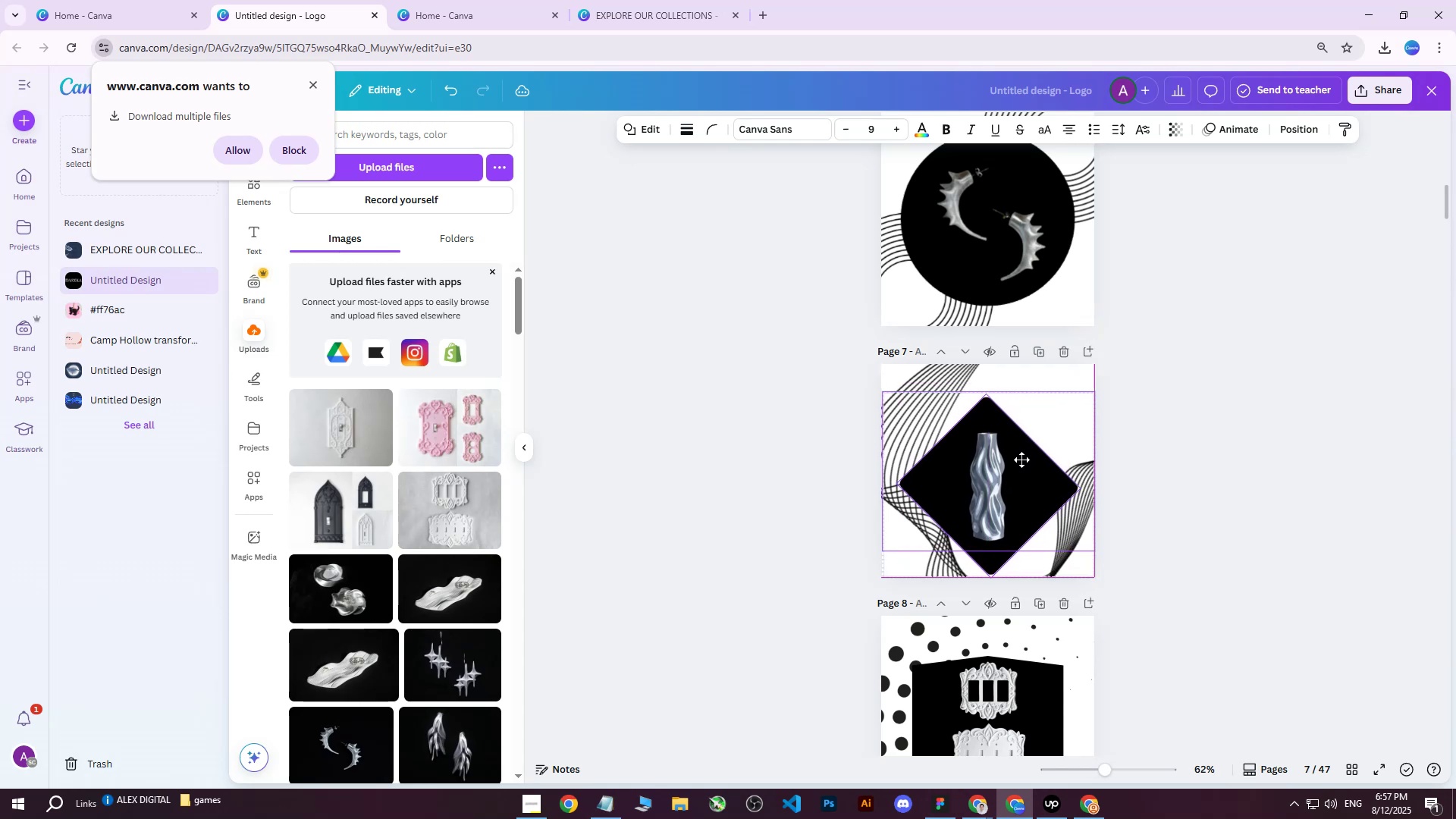 
wait(12.32)
 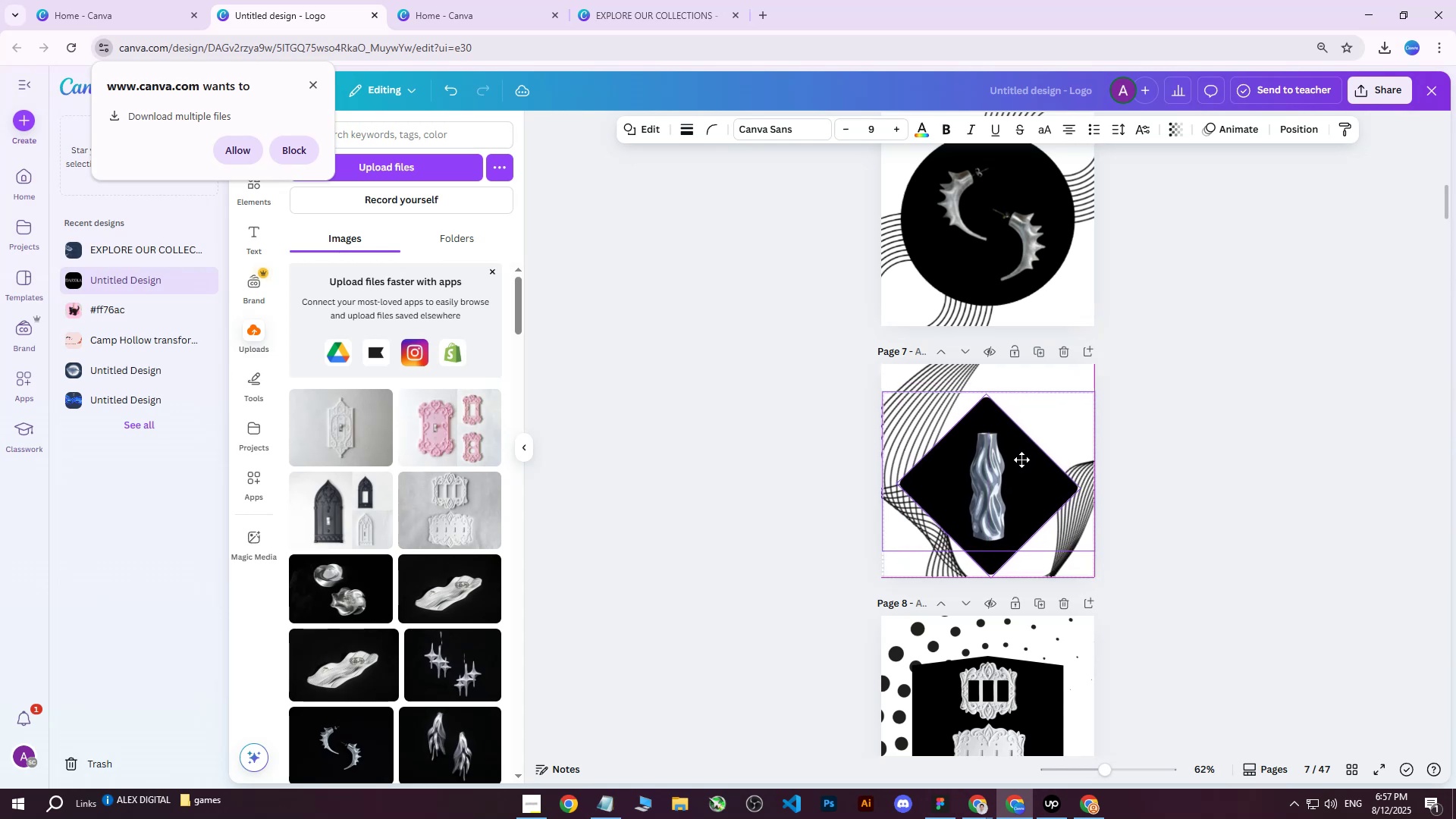 
left_click([1208, 366])
 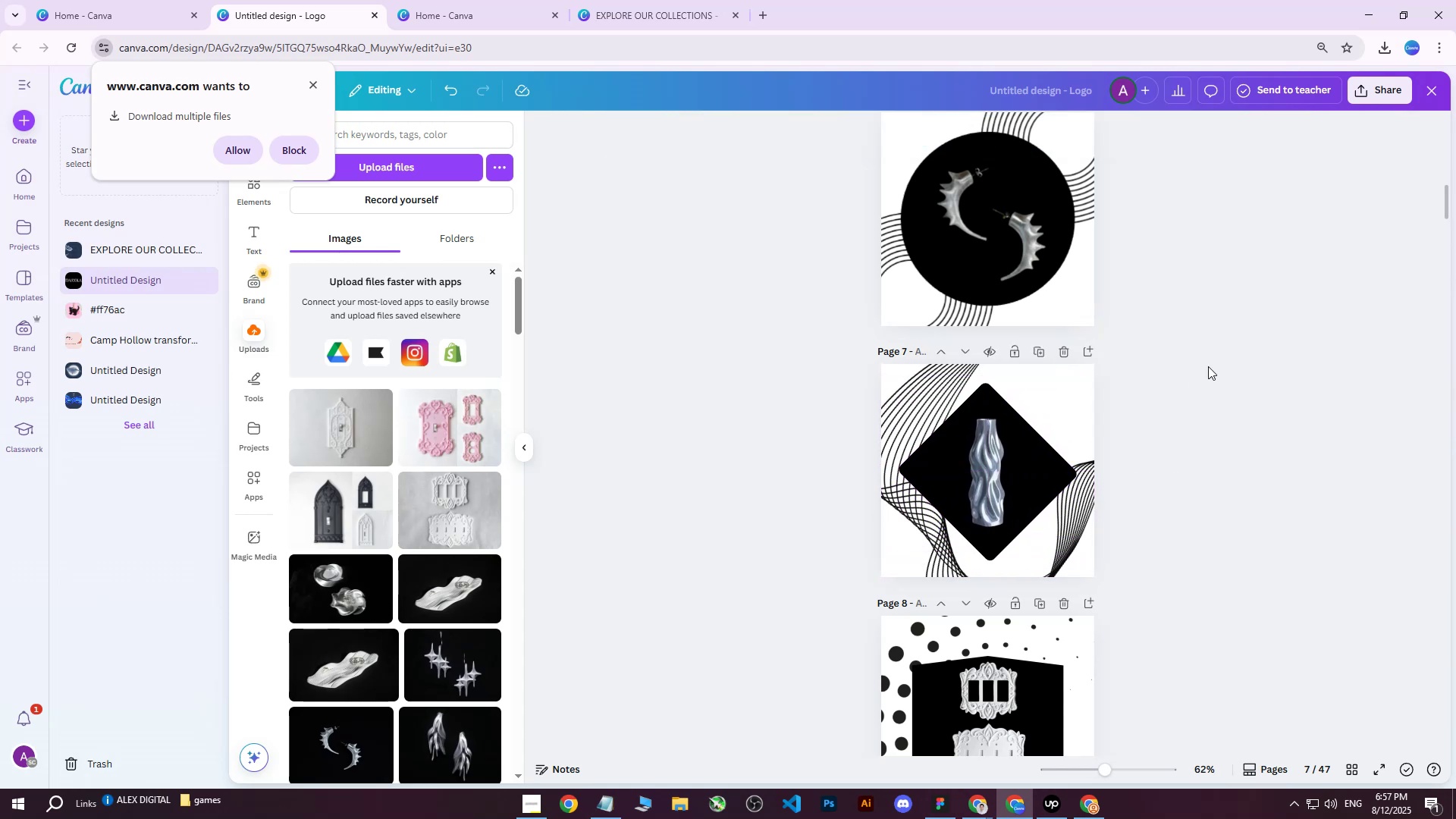 
double_click([1208, 366])
 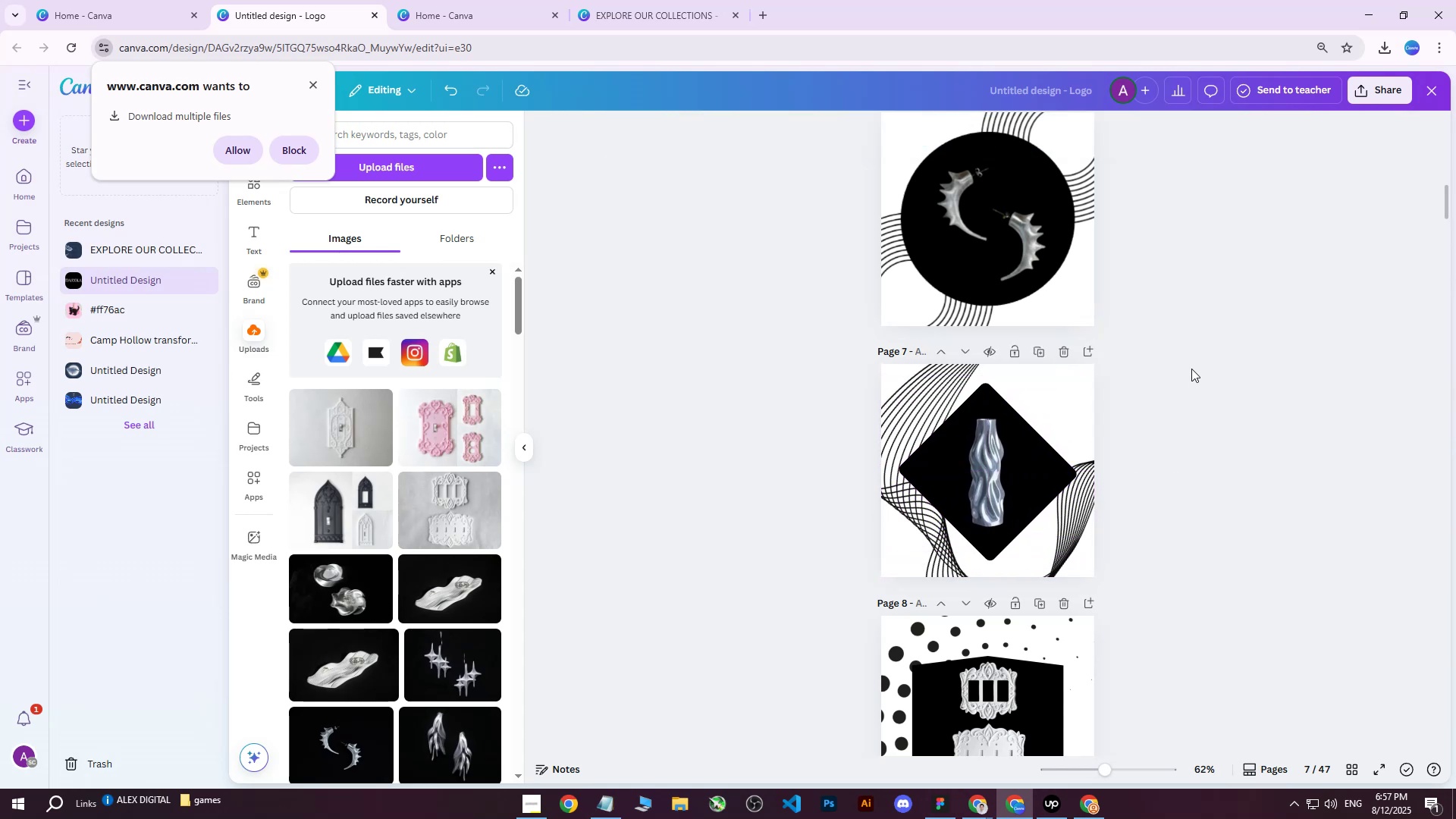 
scroll: coordinate [1192, 360], scroll_direction: up, amount: 1.0
 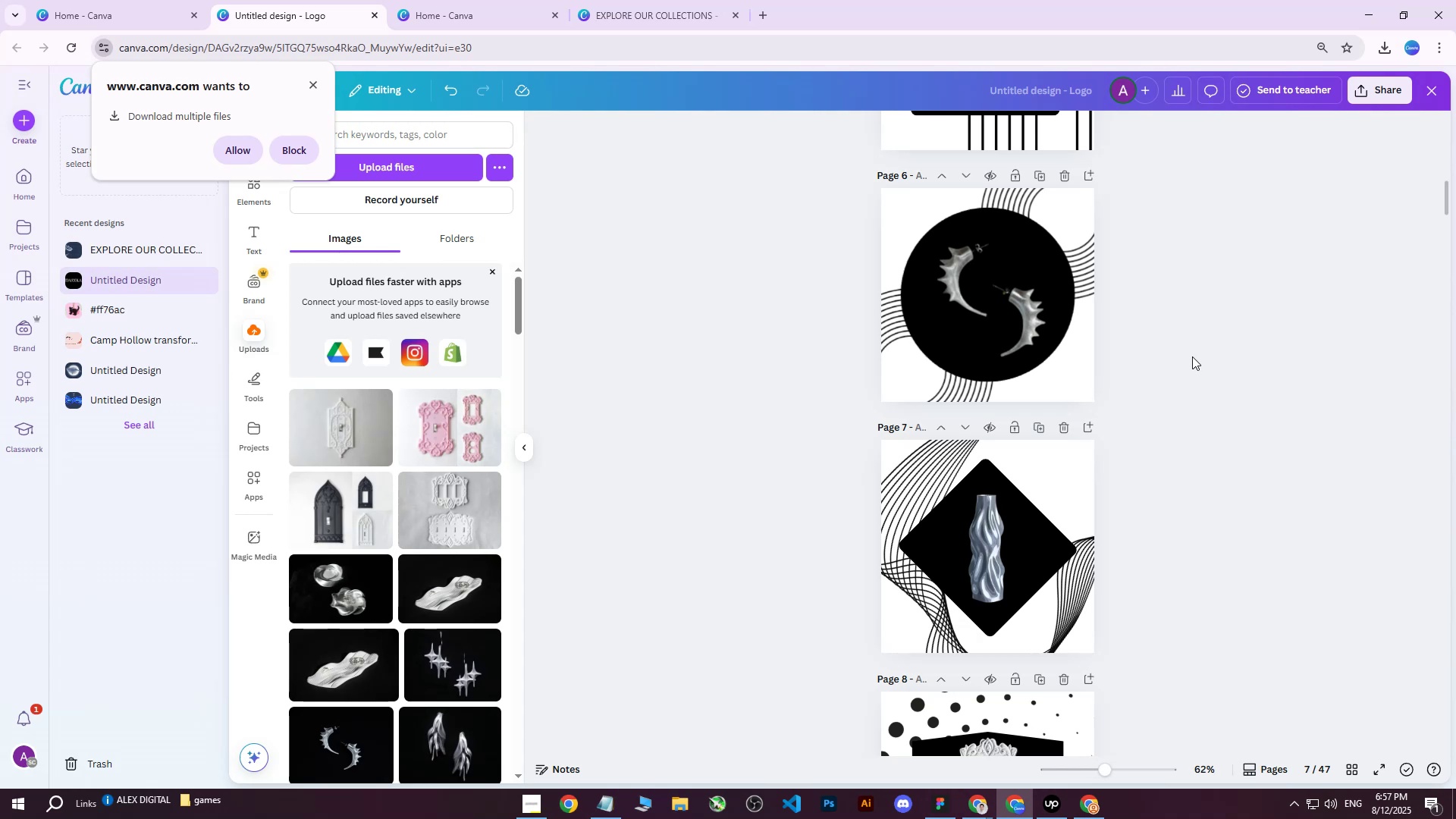 
scroll: coordinate [1192, 356], scroll_direction: down, amount: 1.0
 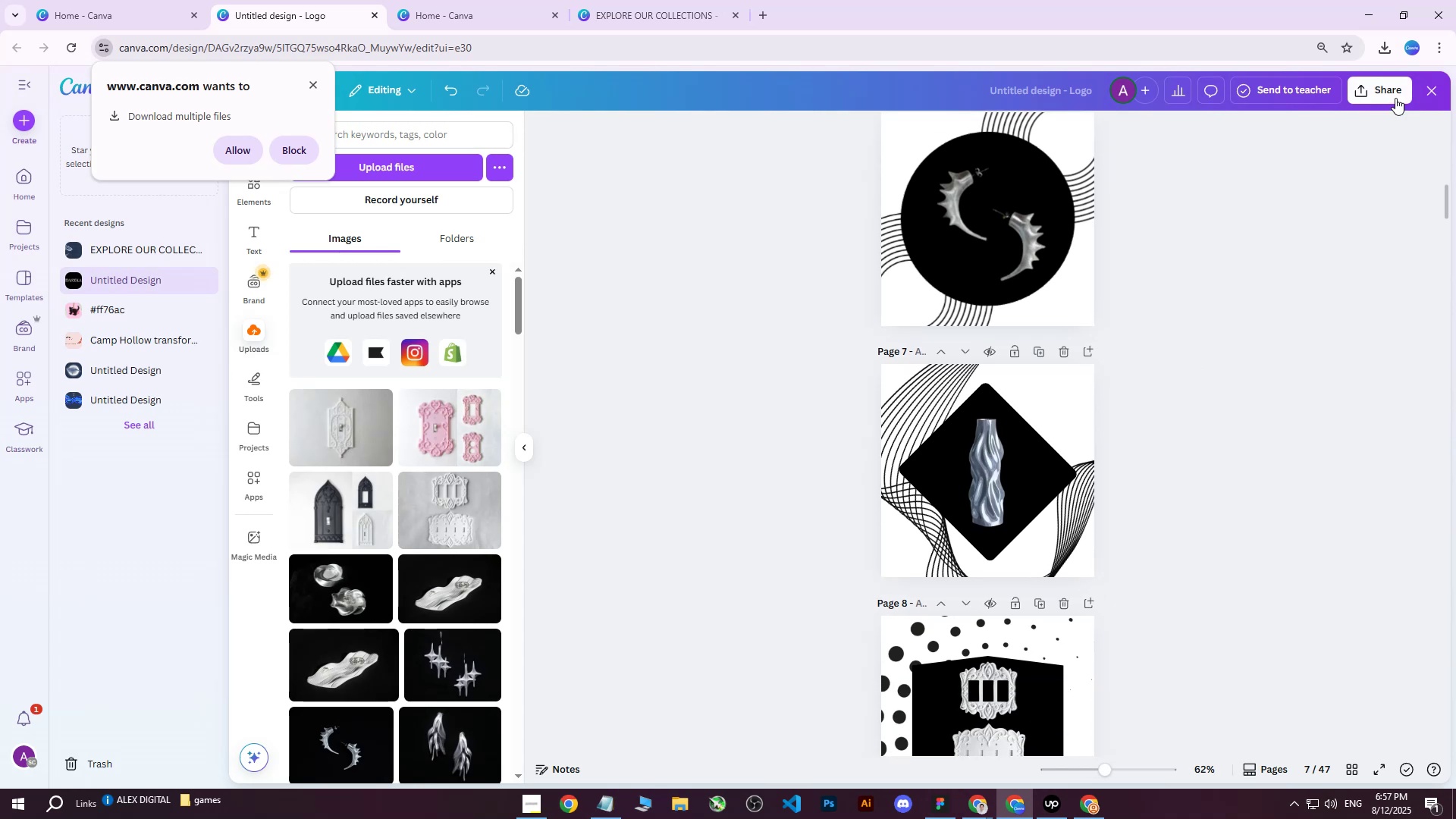 
left_click([1378, 93])
 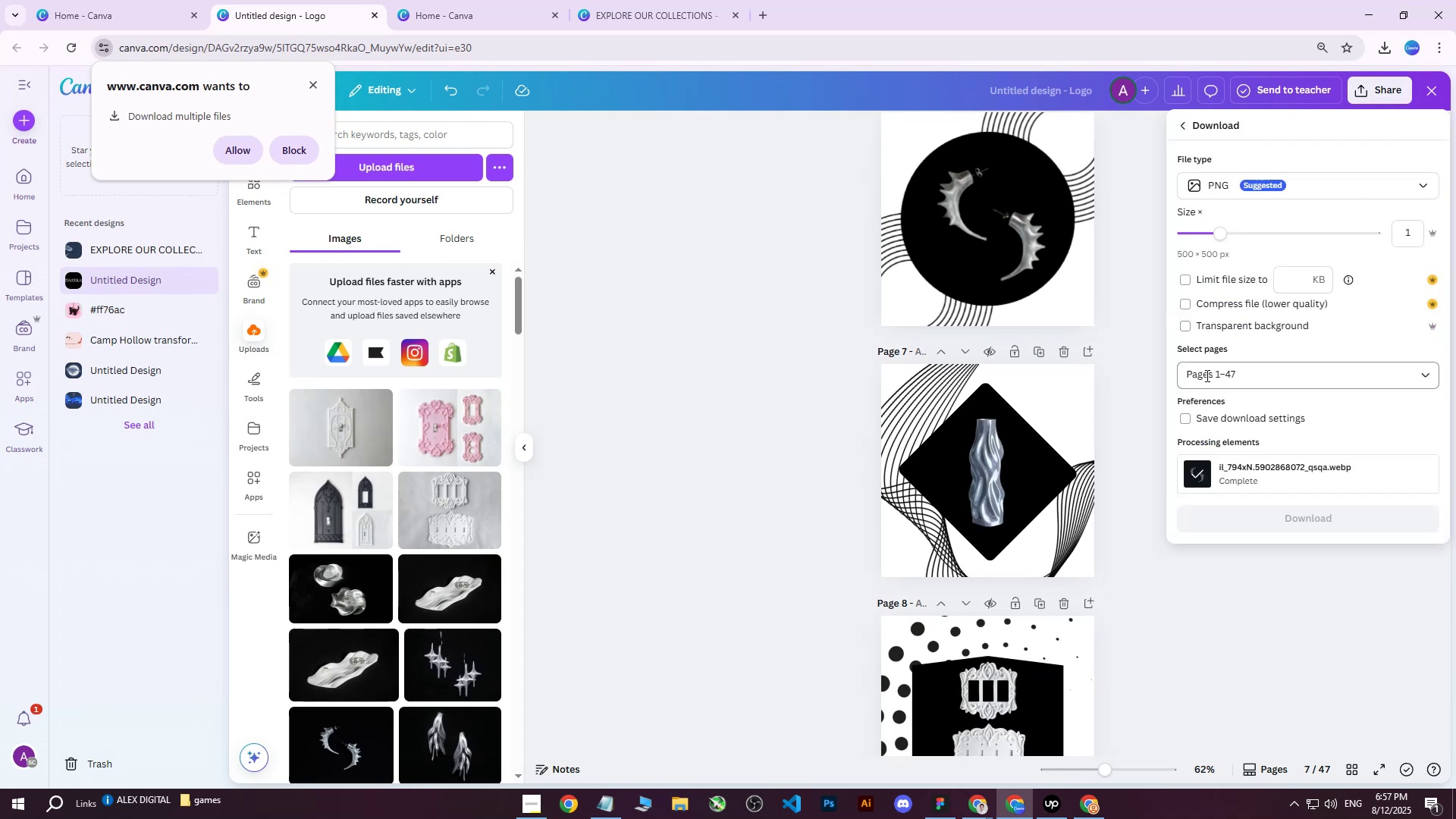 
double_click([1211, 382])
 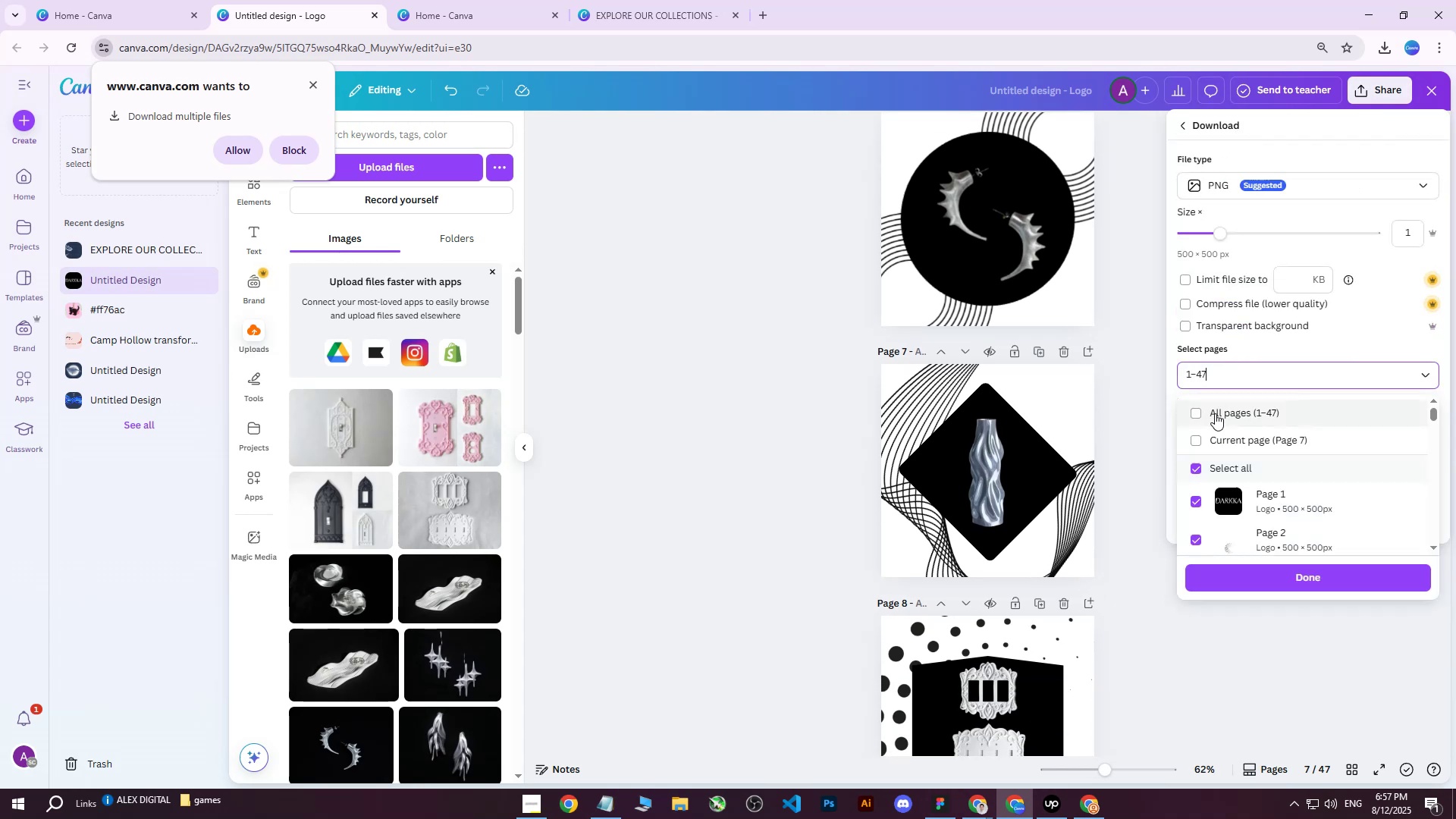 
triple_click([1215, 413])
 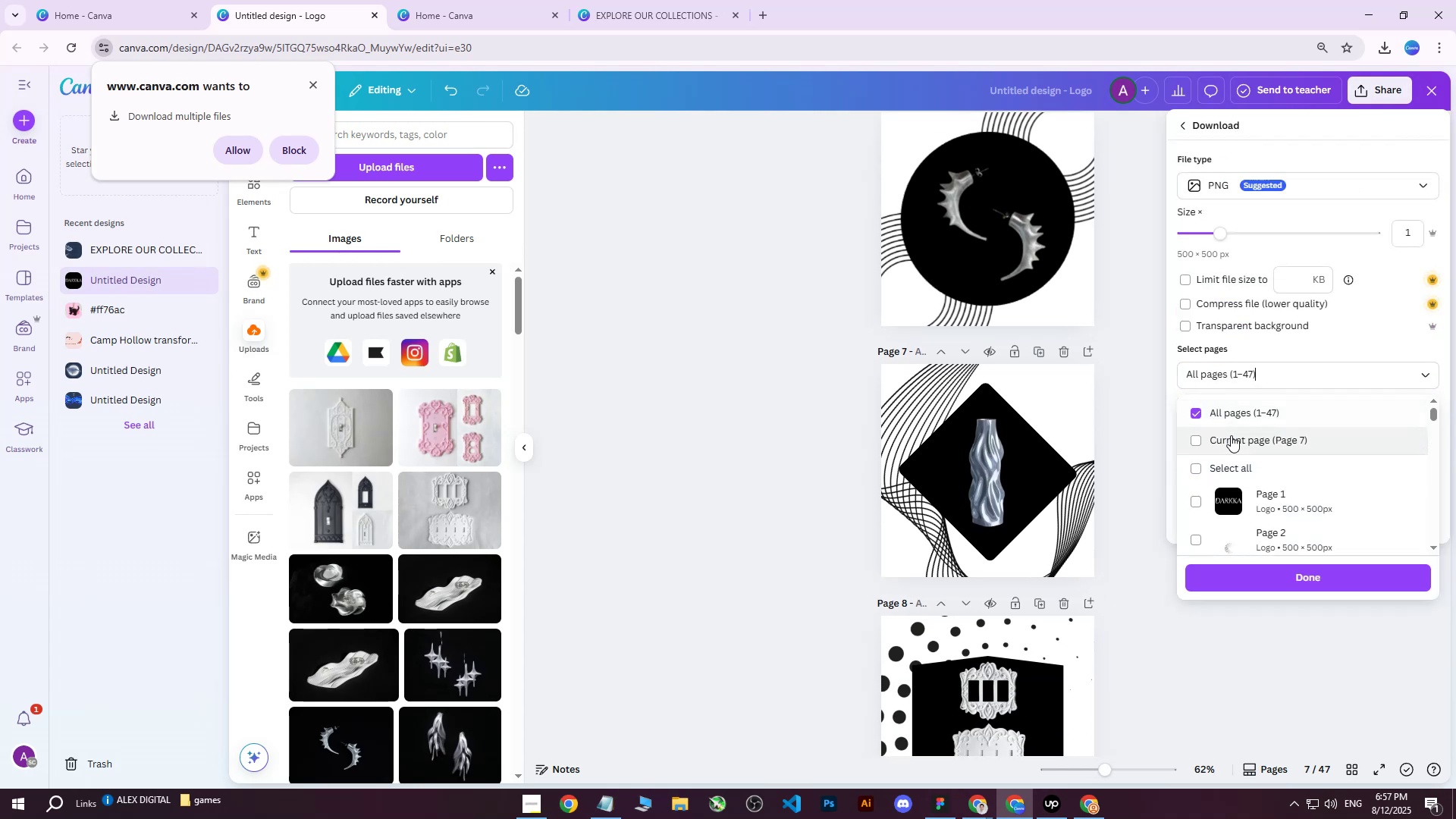 
triple_click([1231, 435])
 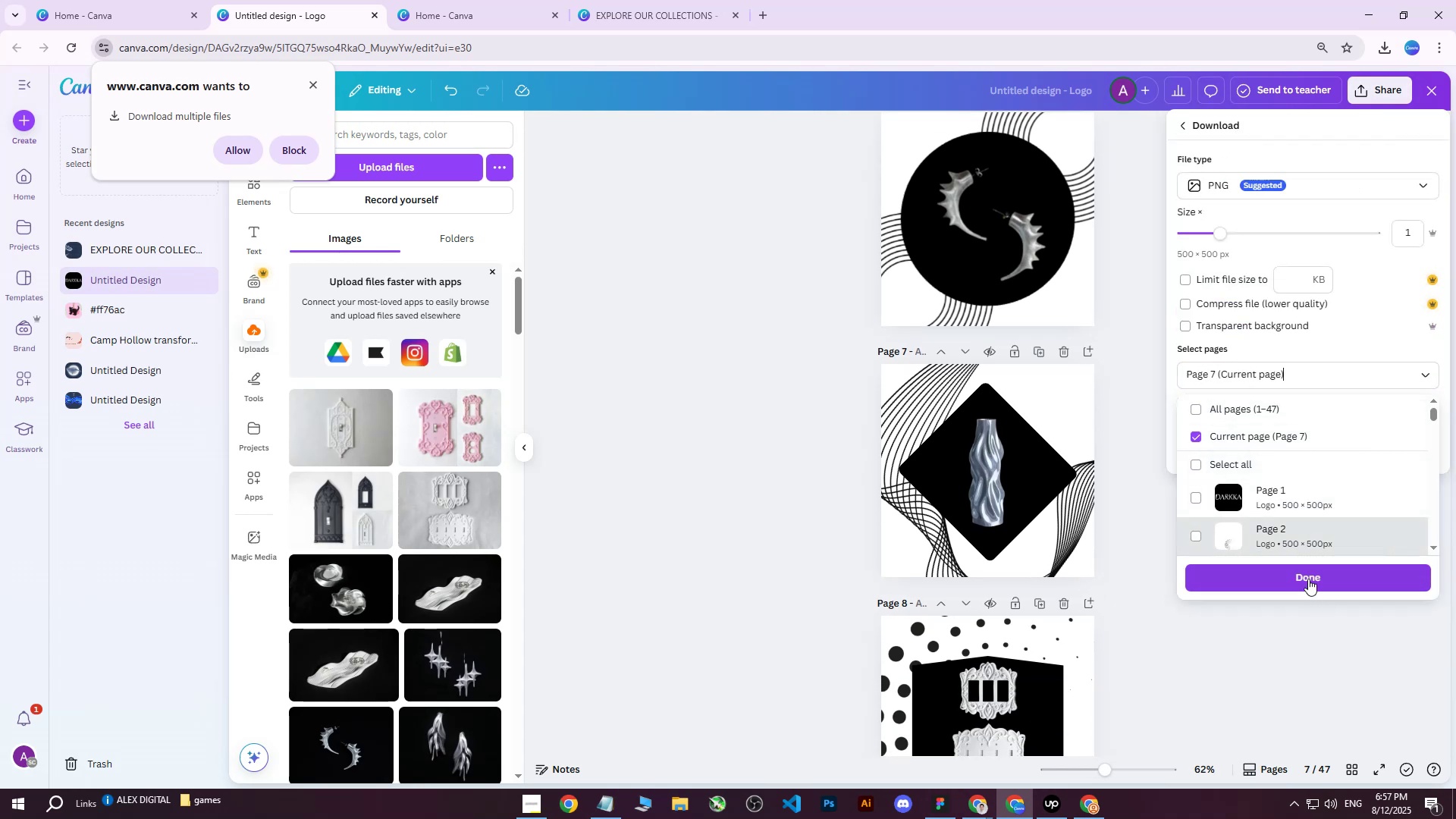 
left_click([1304, 572])
 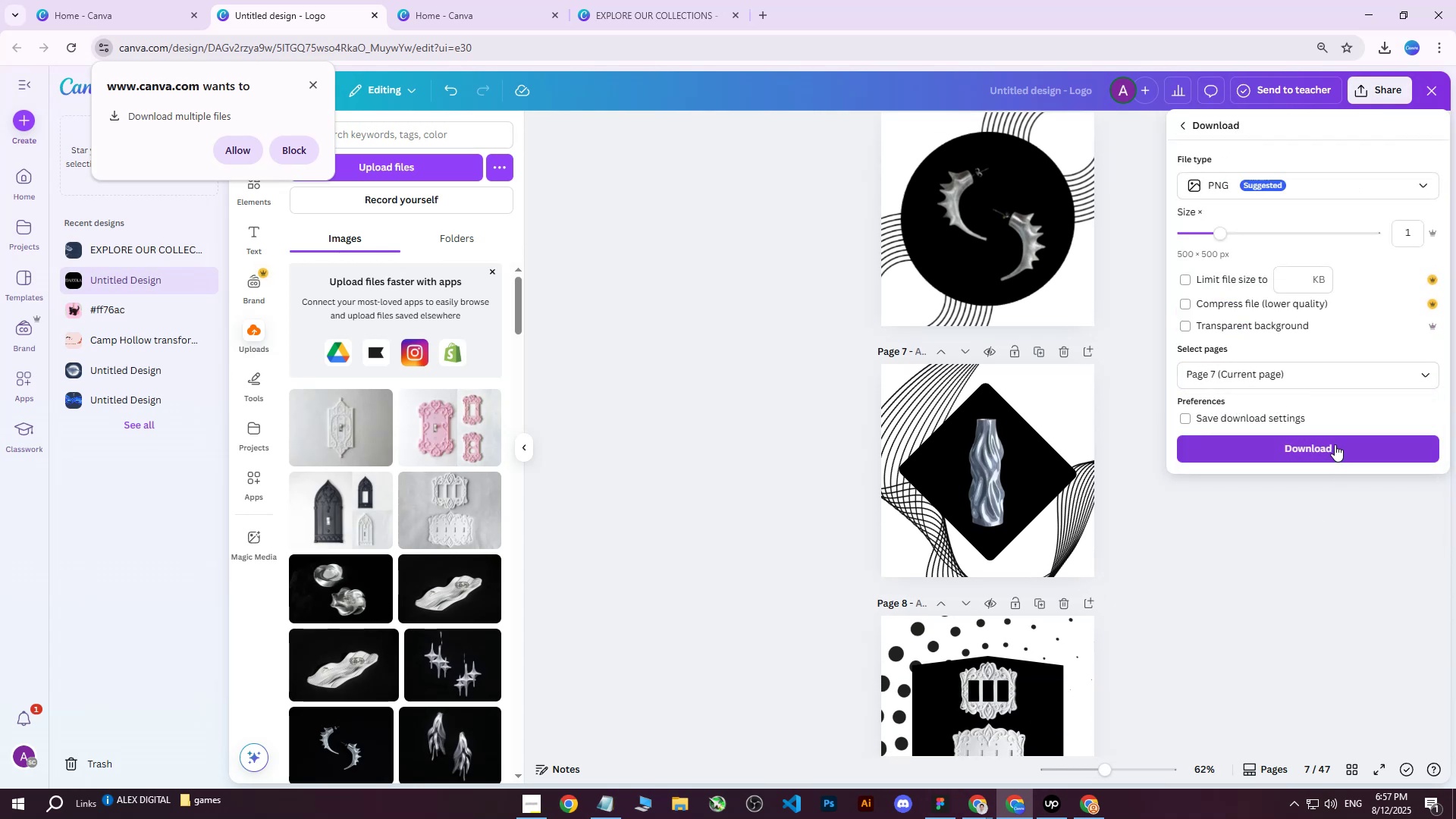 
left_click([1334, 443])
 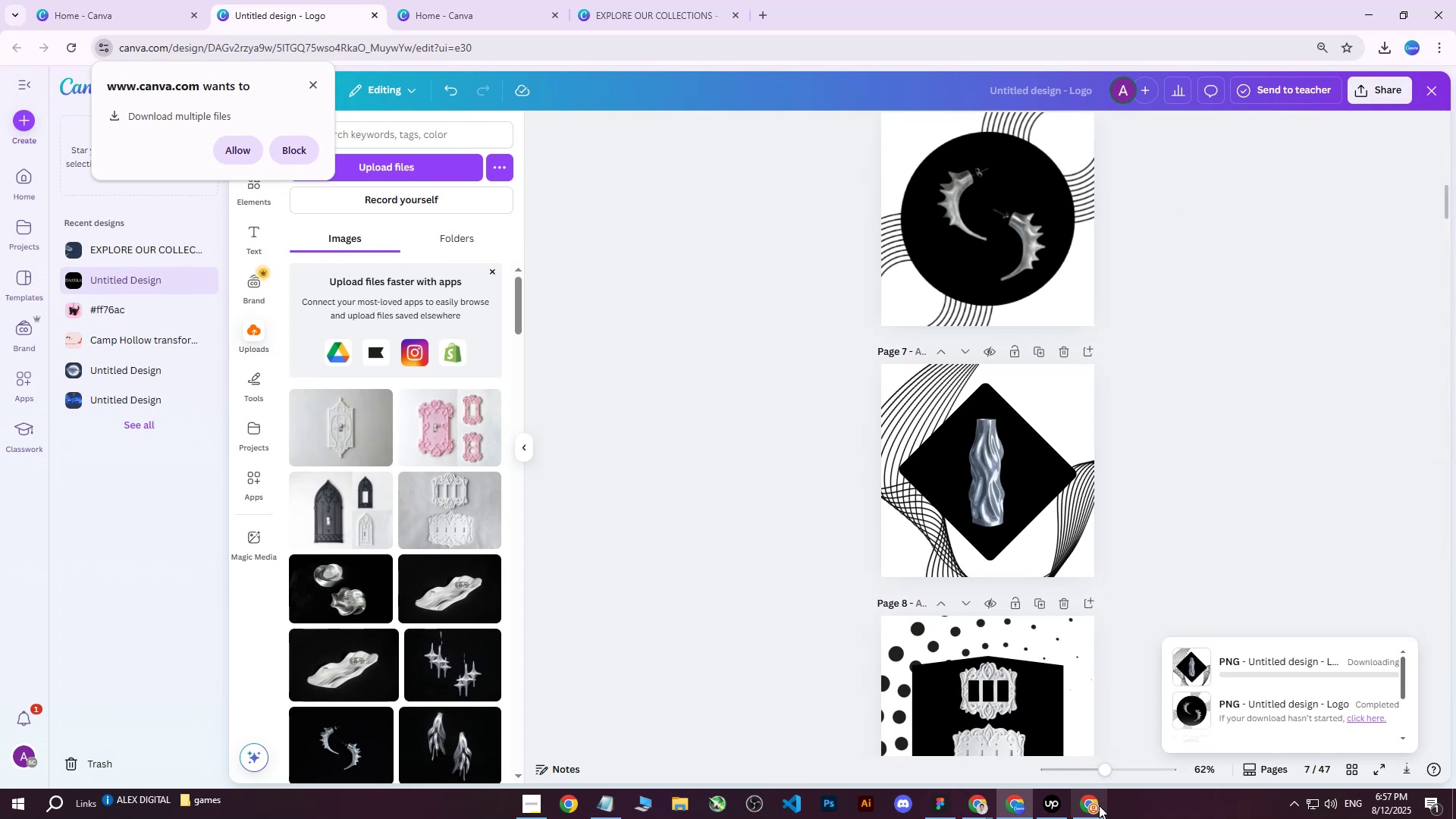 
left_click([1095, 812])
 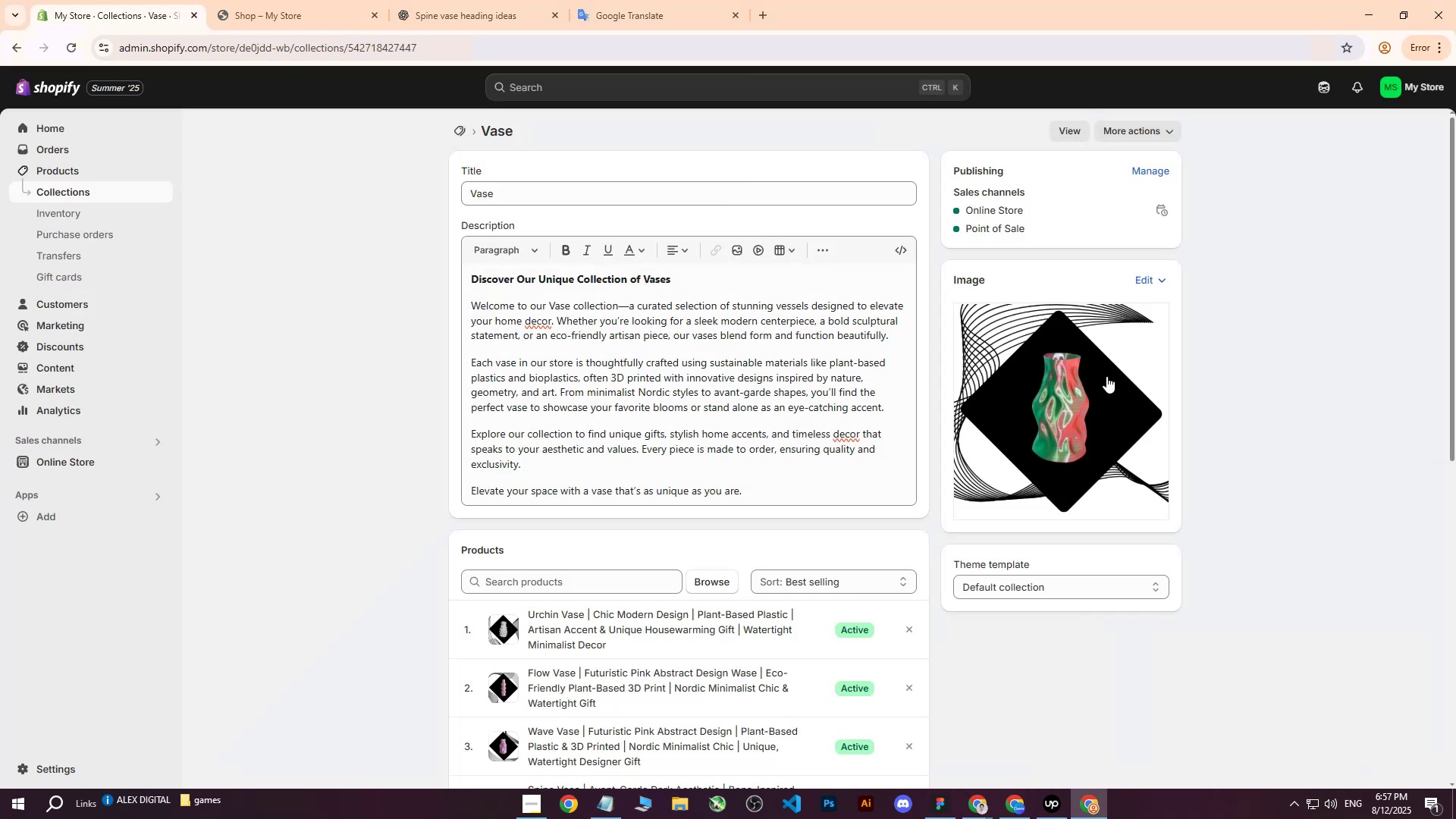 
left_click([1117, 392])
 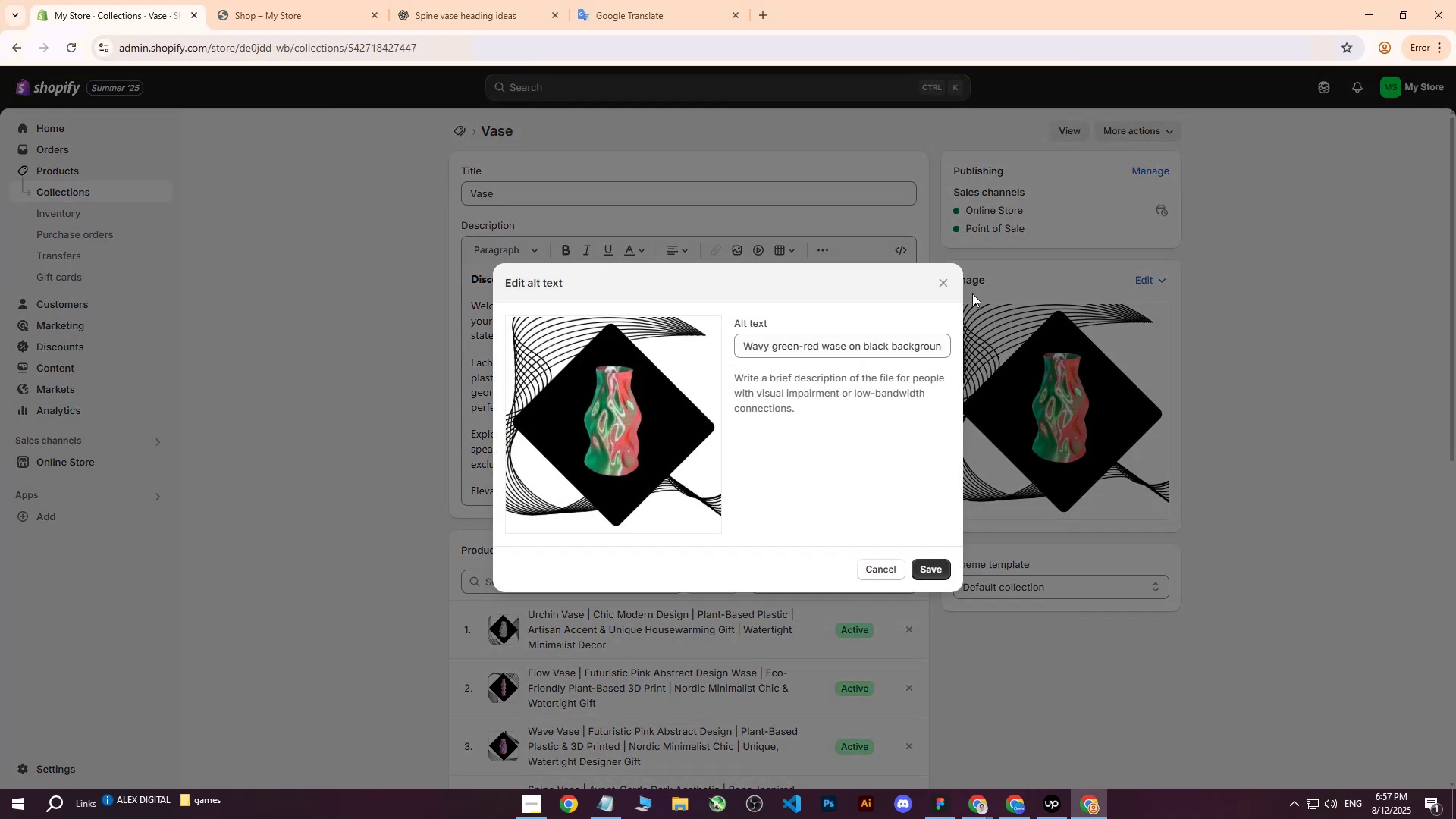 
left_click([953, 282])
 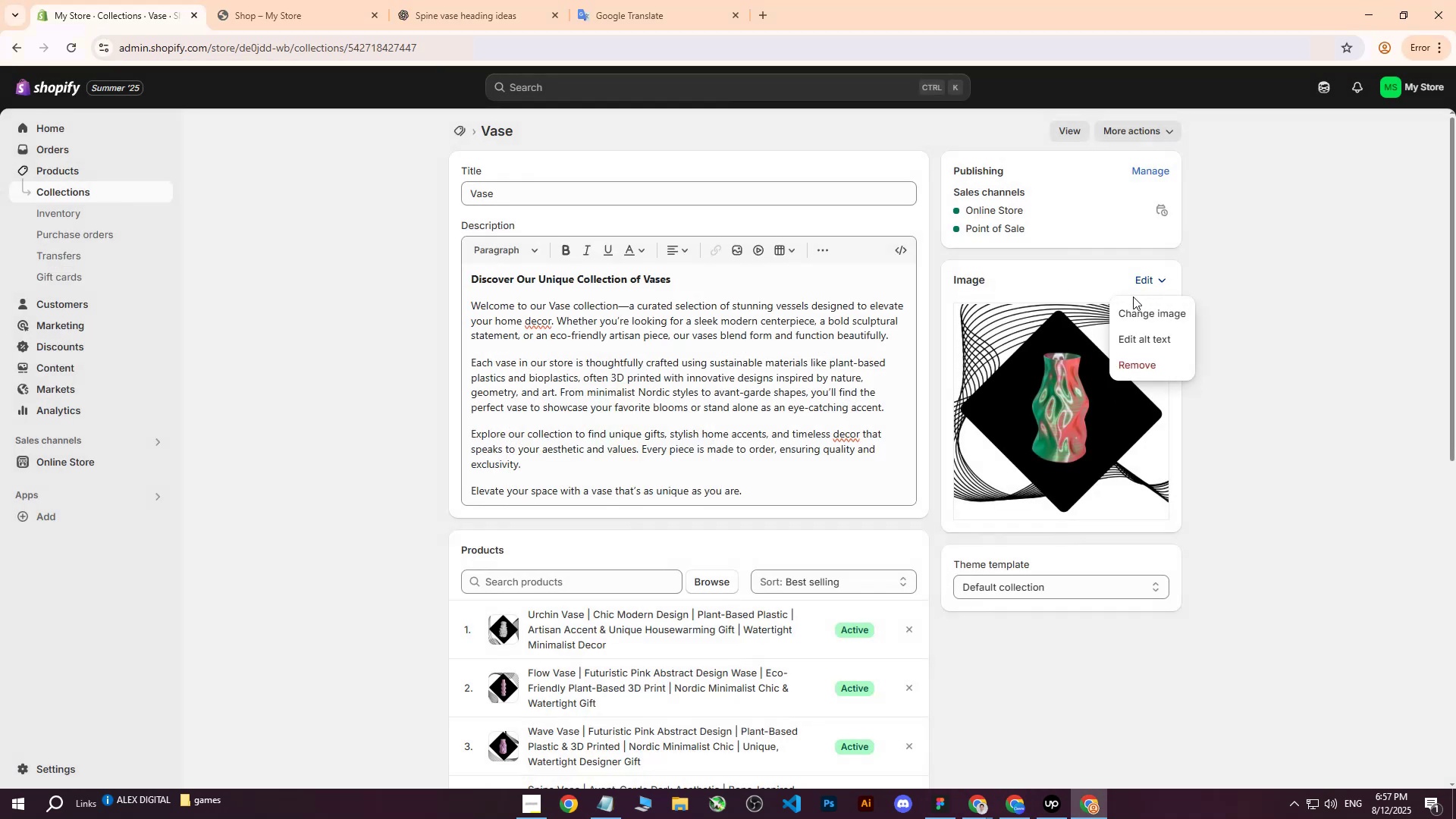 
double_click([1131, 309])
 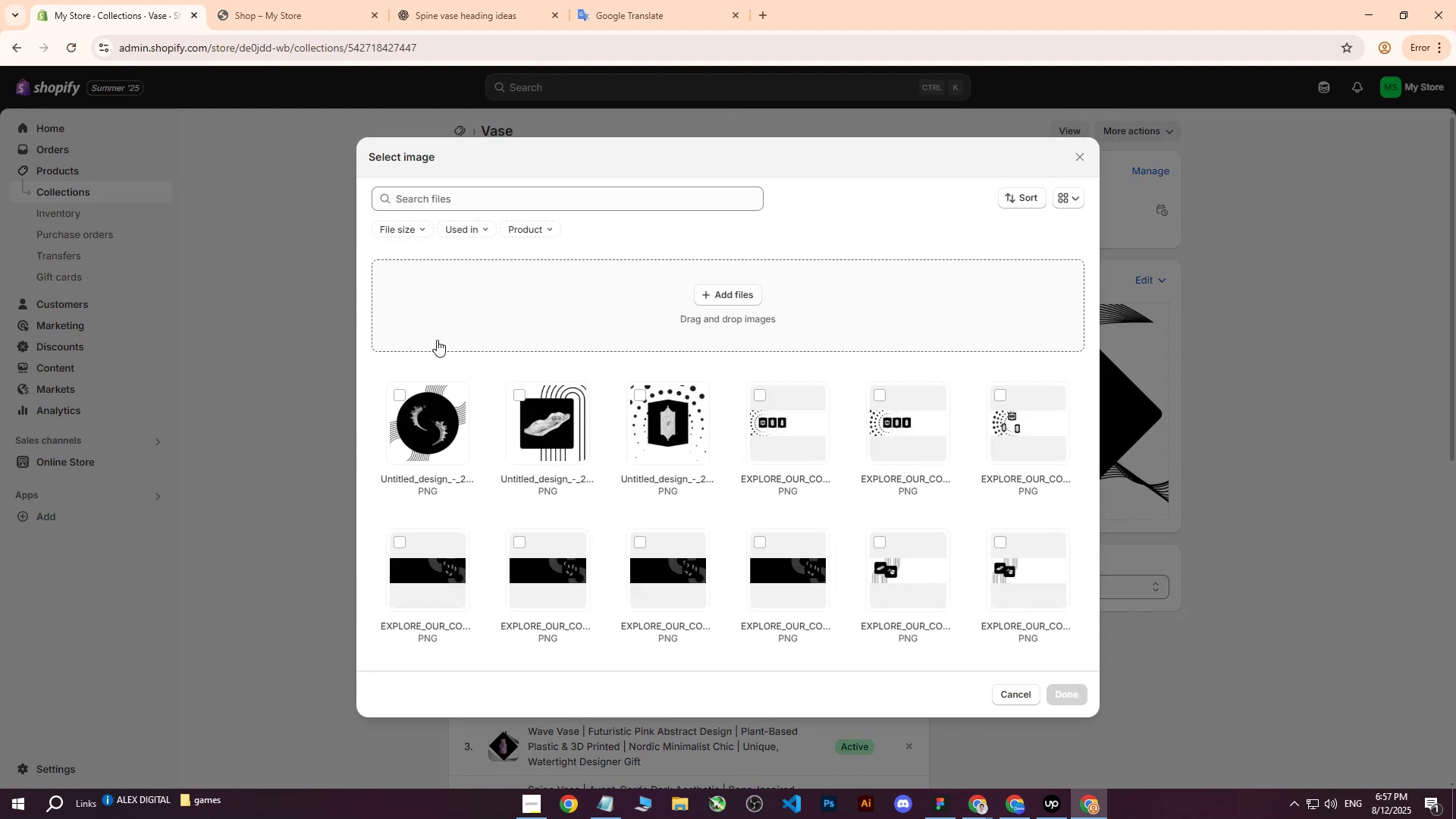 
left_click([752, 278])
 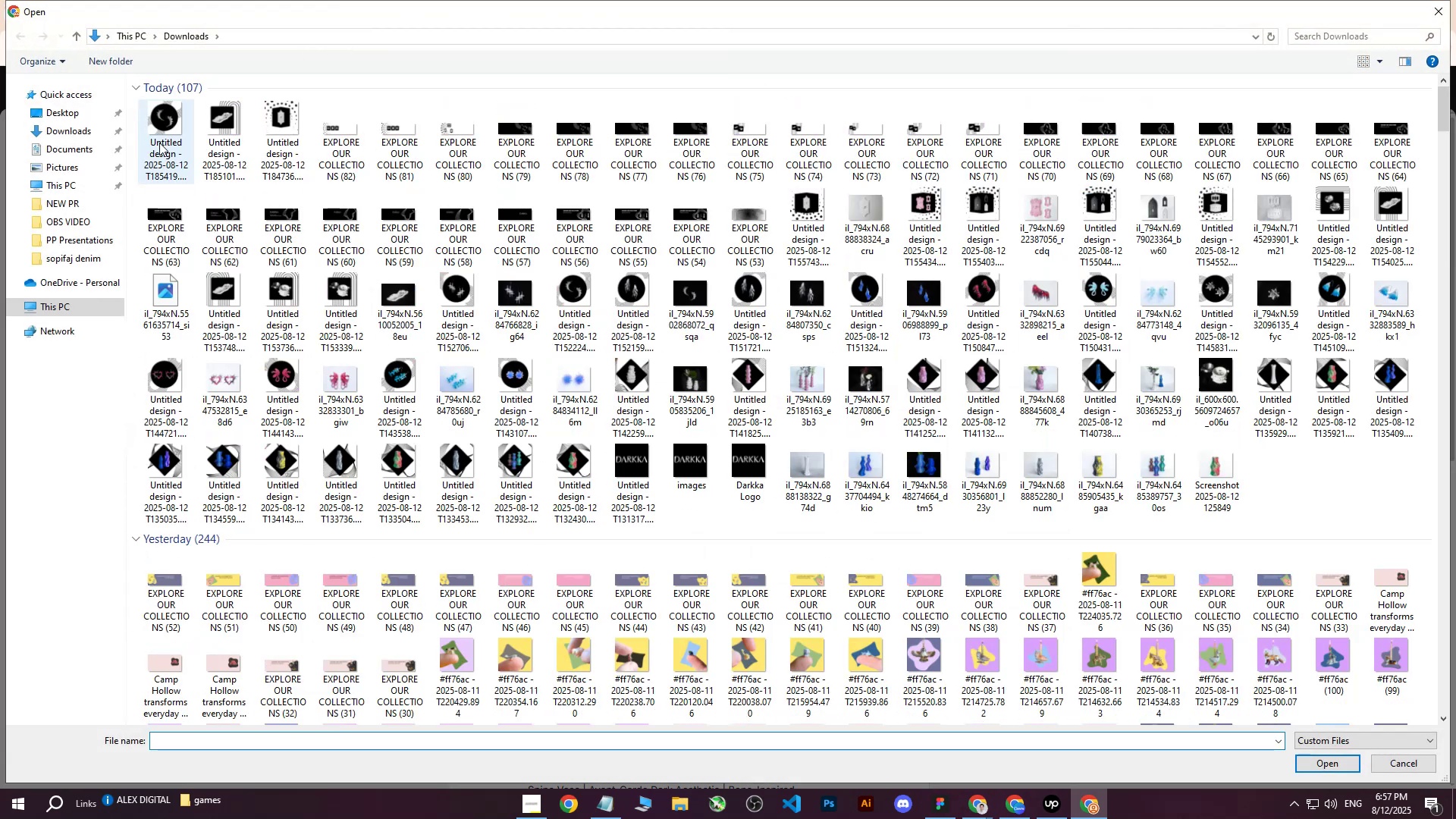 
left_click([162, 124])
 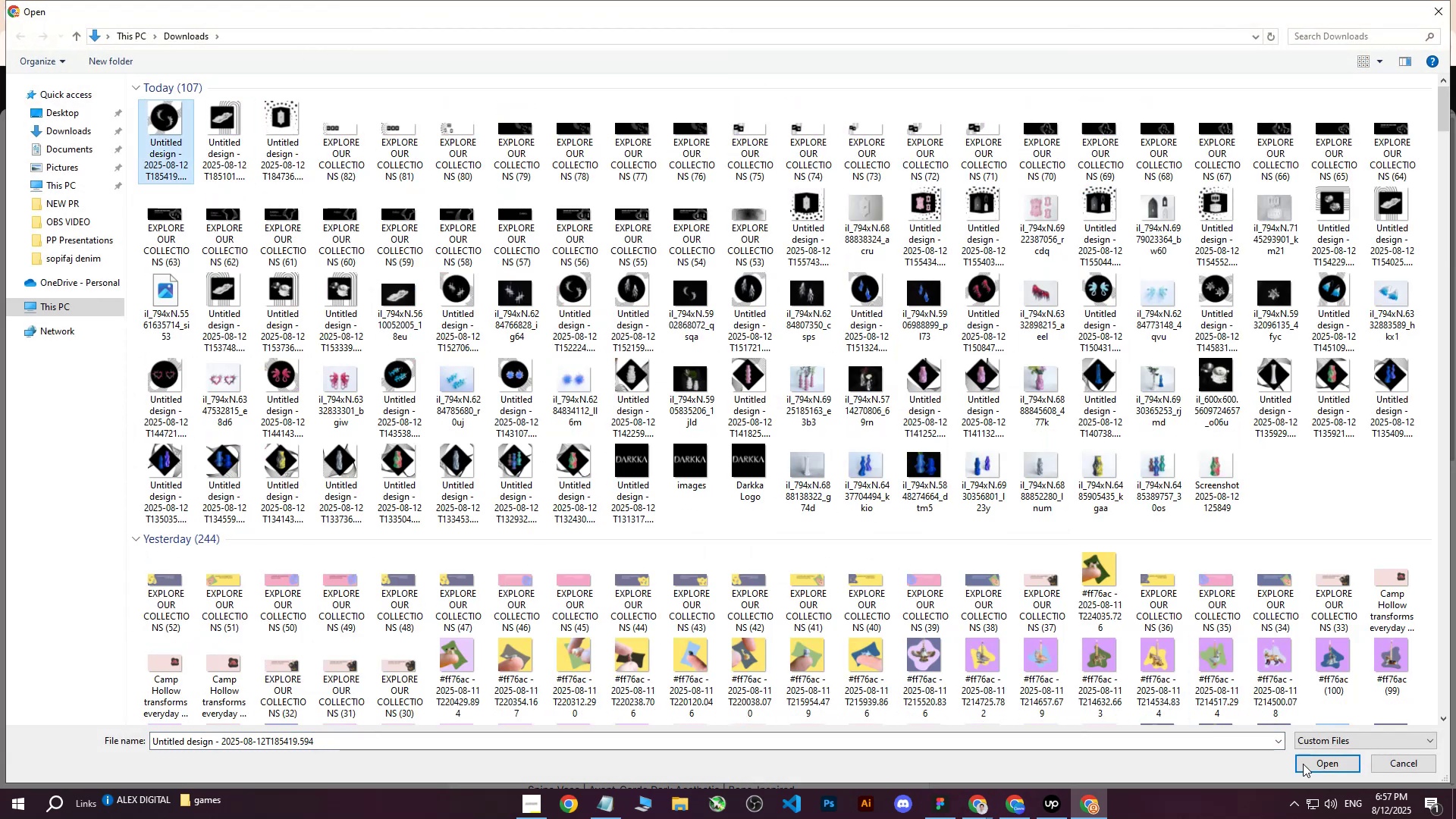 
left_click([1306, 764])
 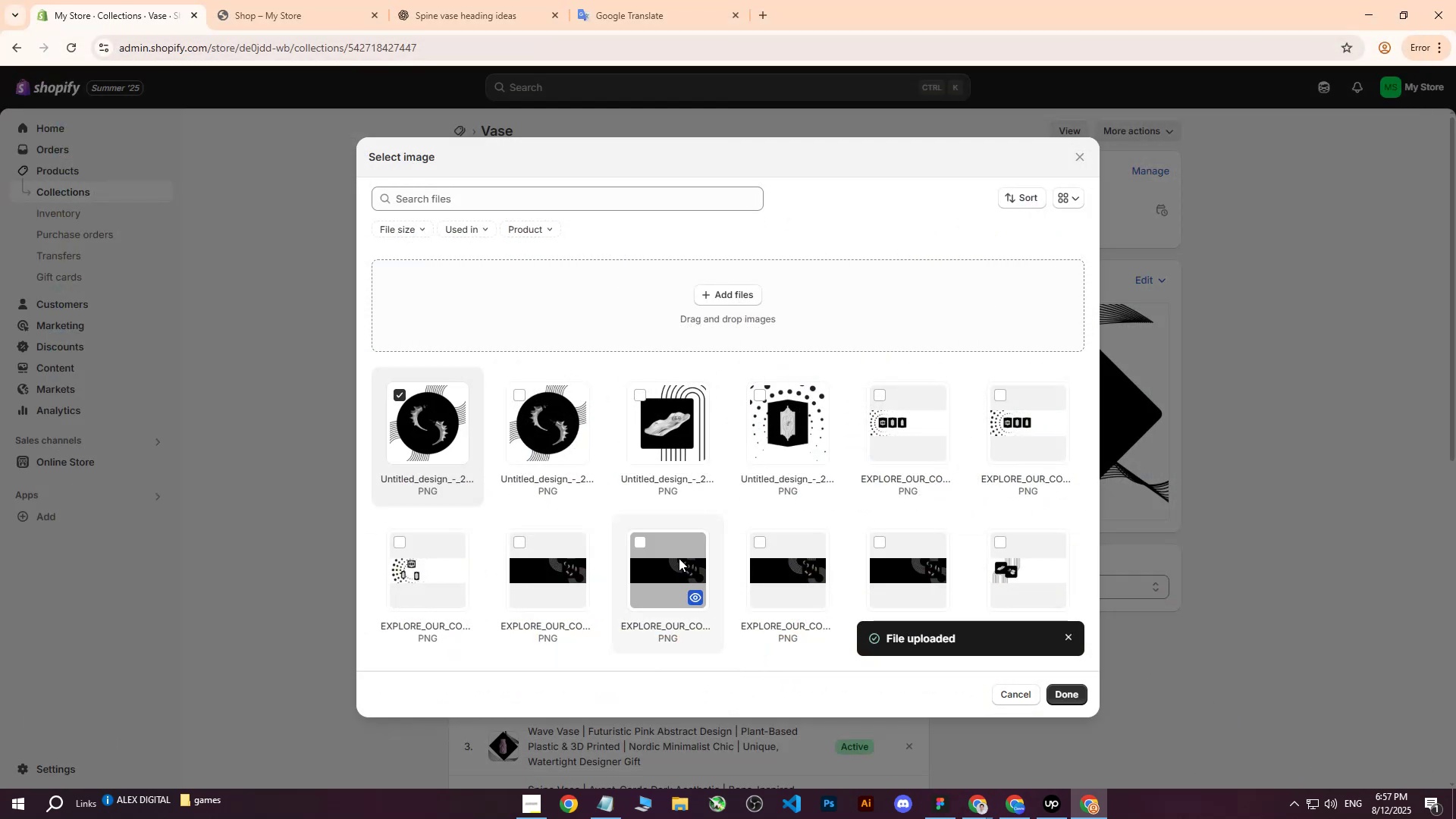 
wait(8.54)
 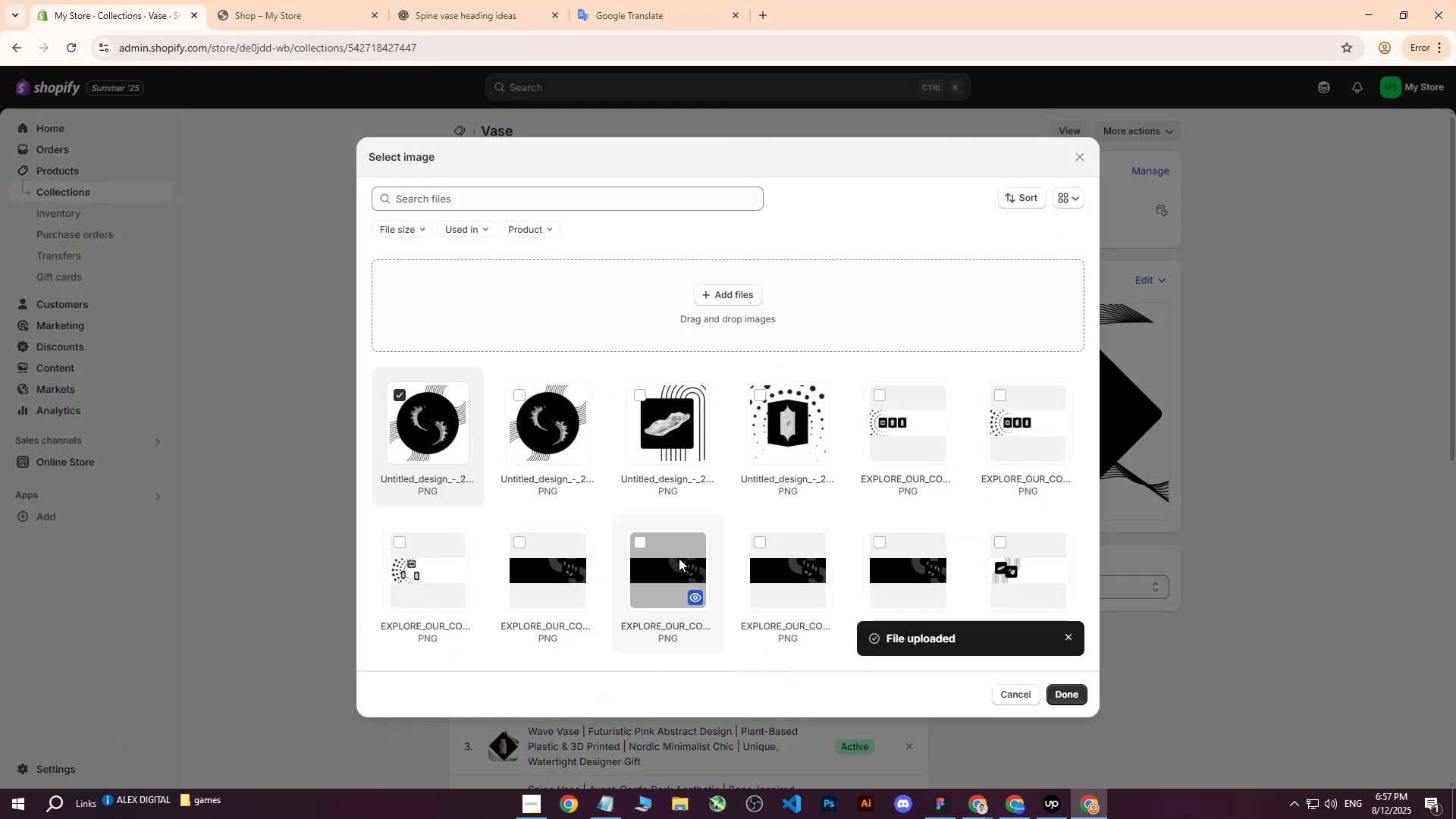 
left_click([1060, 691])
 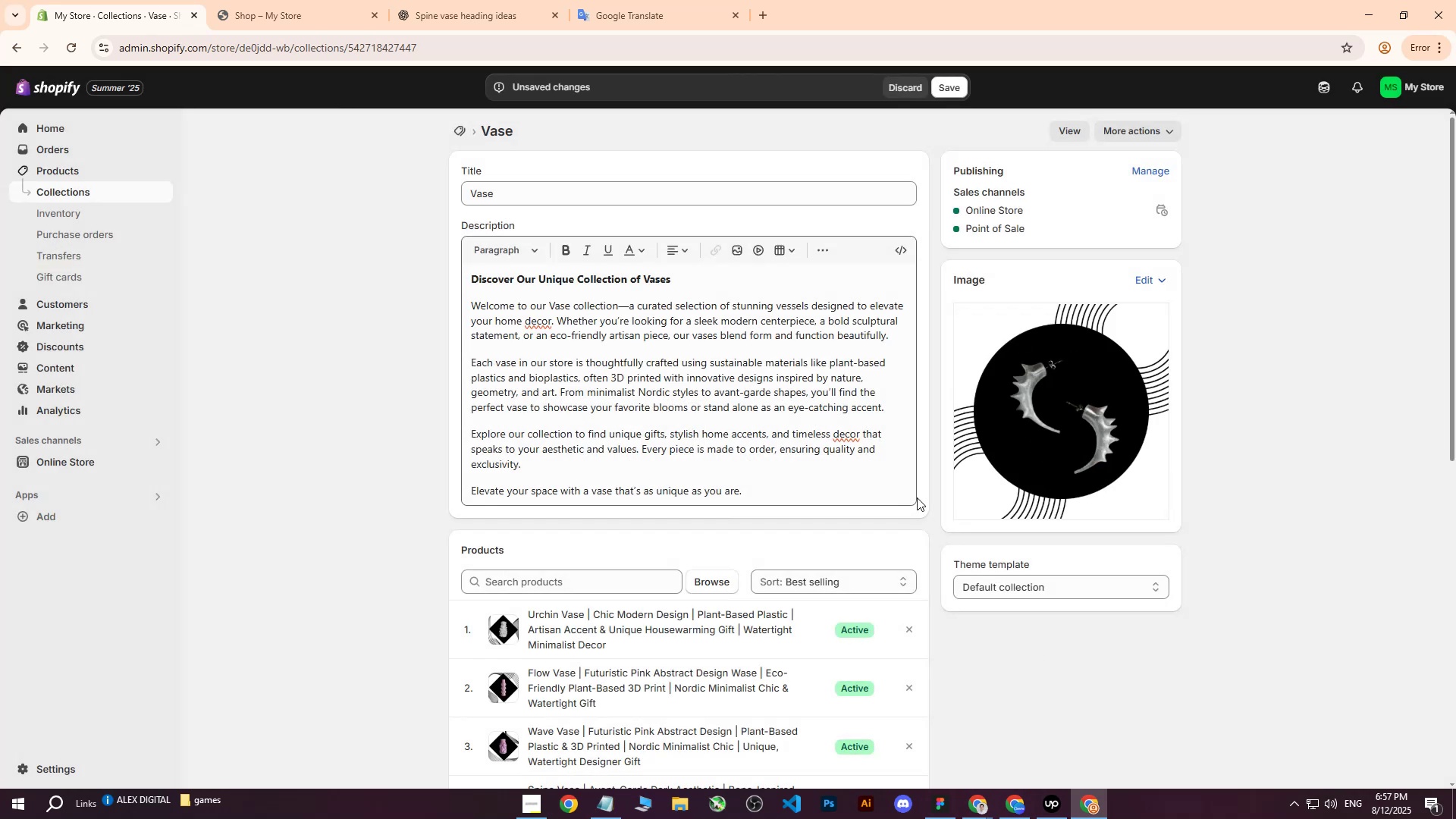 
scroll: coordinate [1068, 438], scroll_direction: up, amount: 4.0
 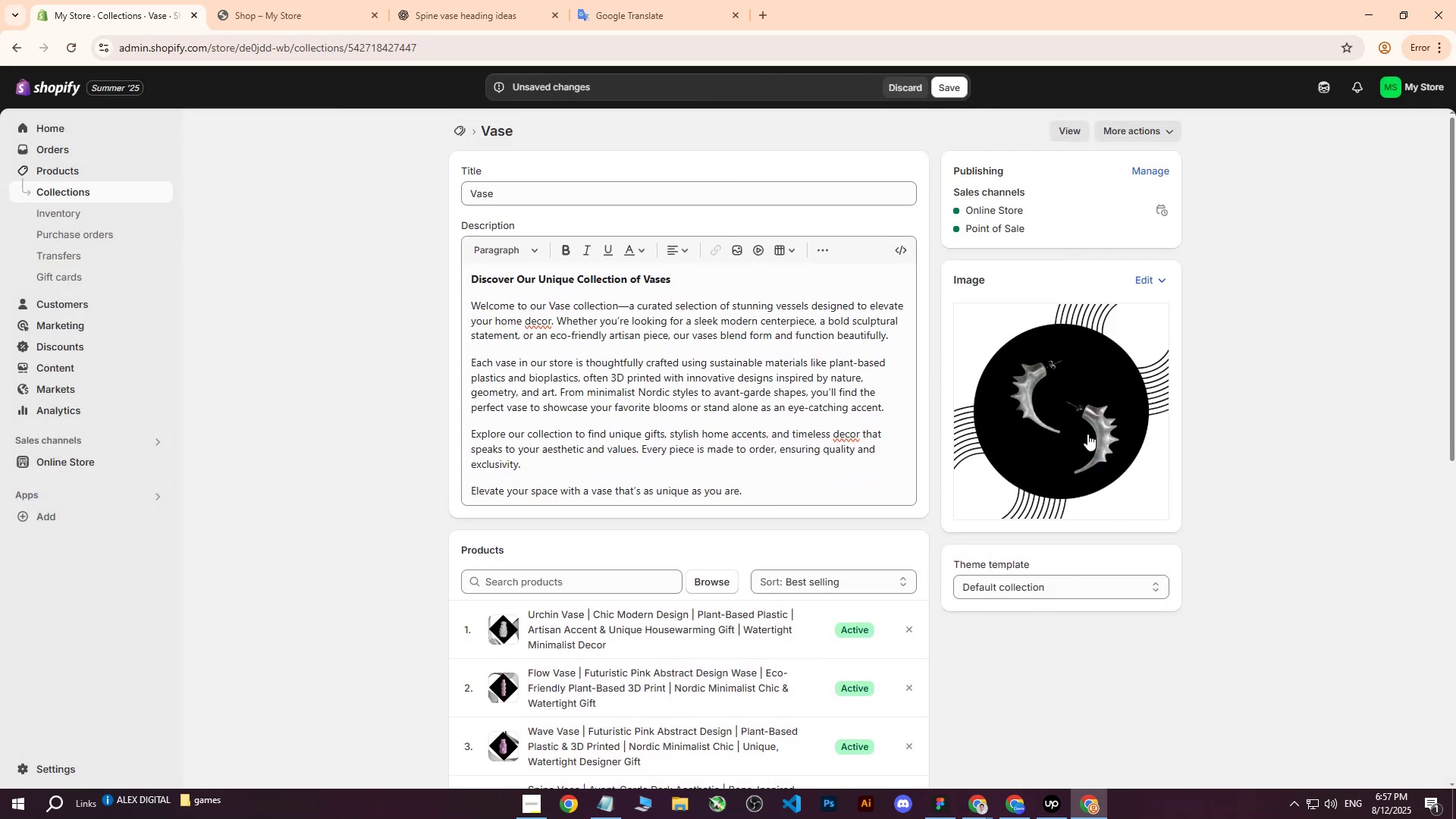 
left_click([1087, 434])
 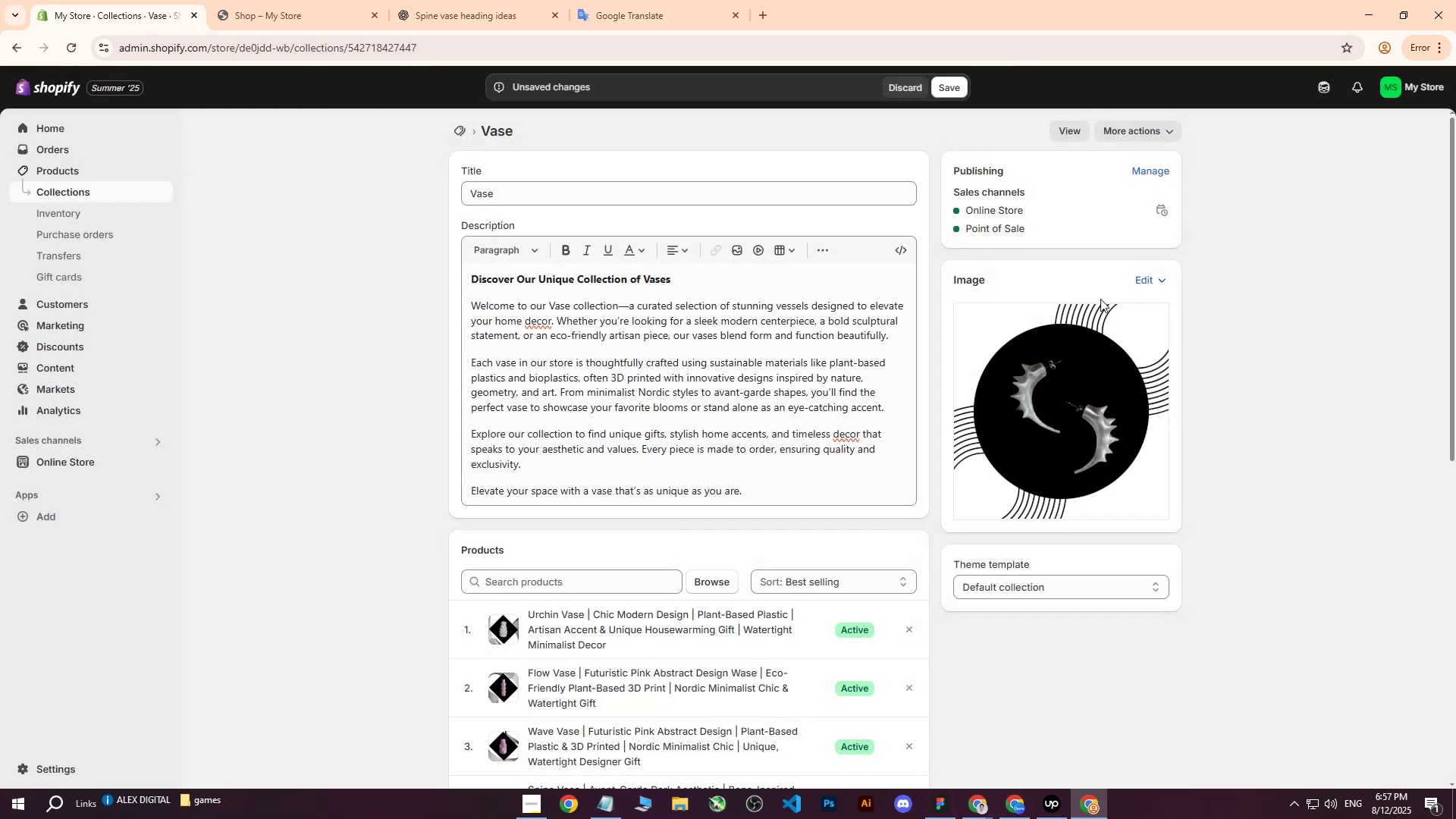 
triple_click([1122, 308])
 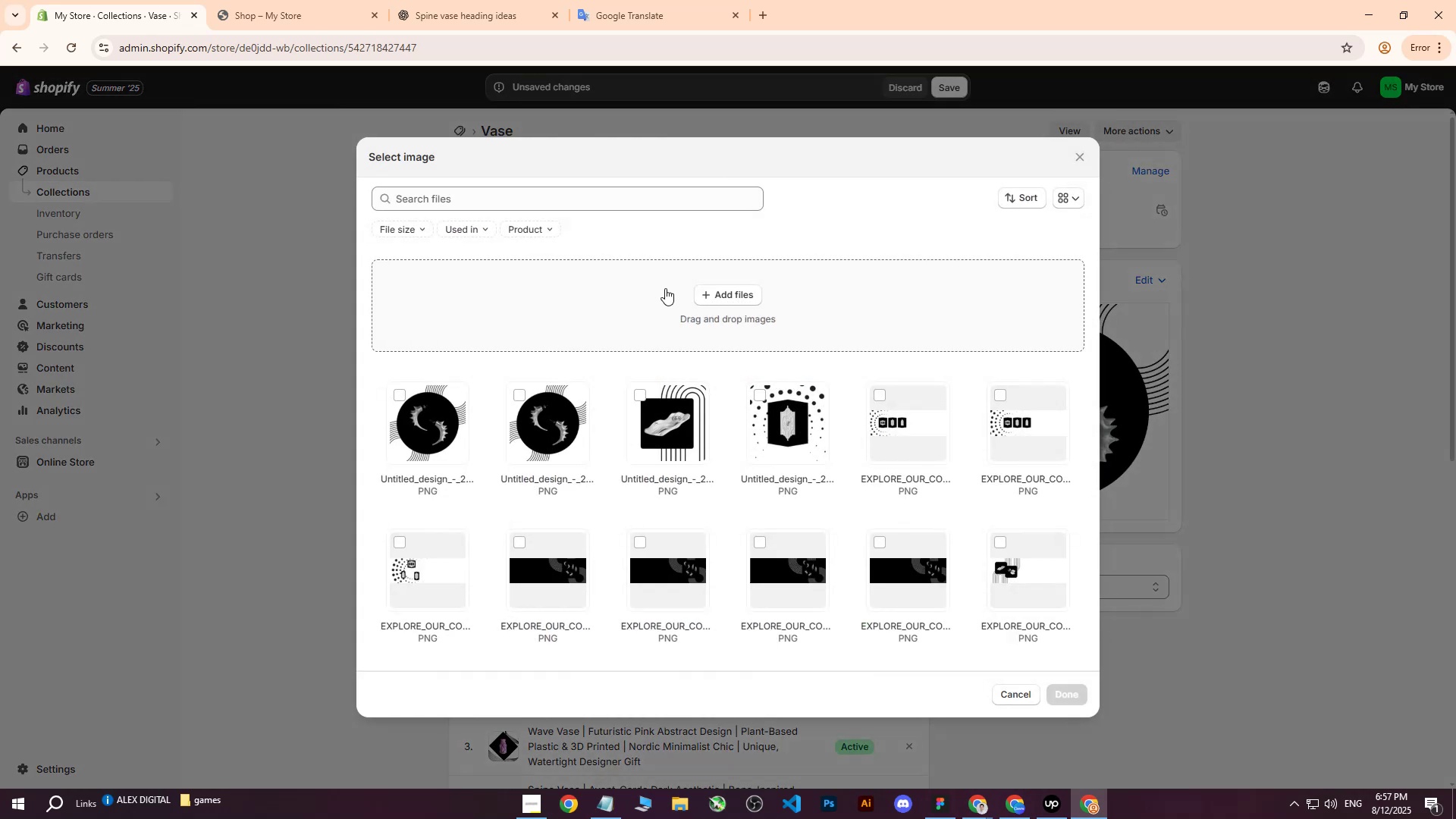 
left_click([786, 281])
 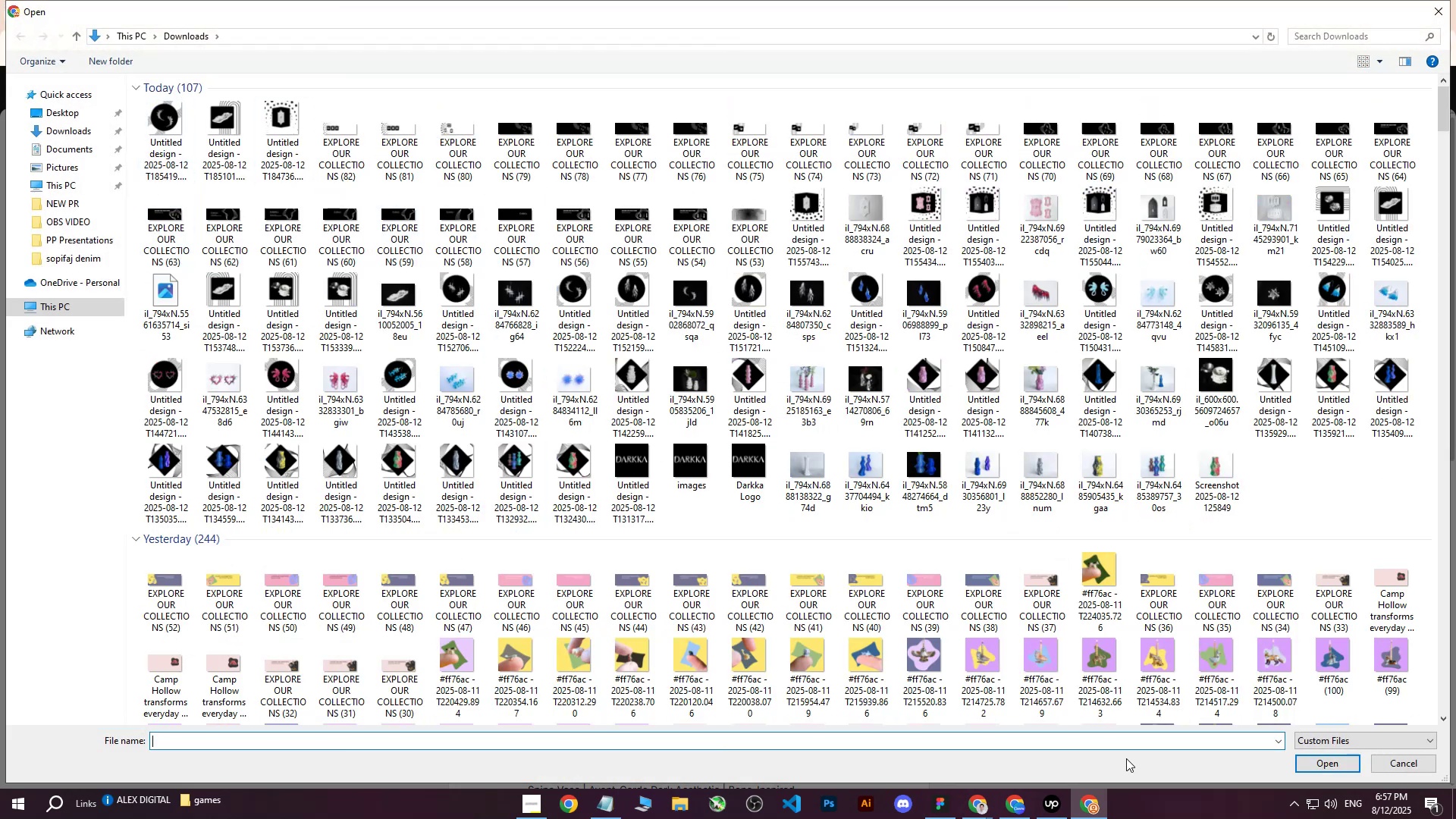 
left_click([1014, 804])
 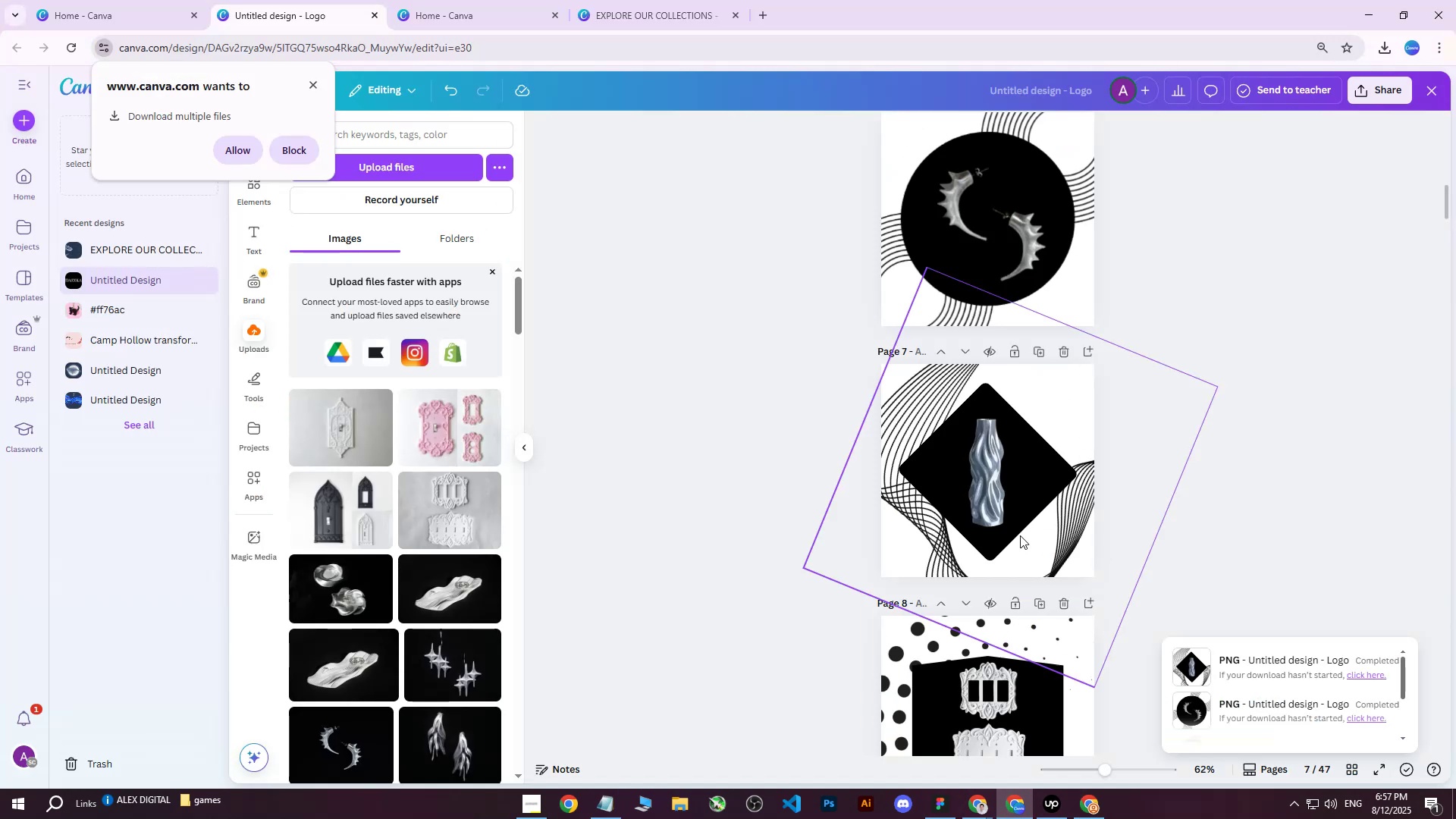 
left_click([1019, 431])
 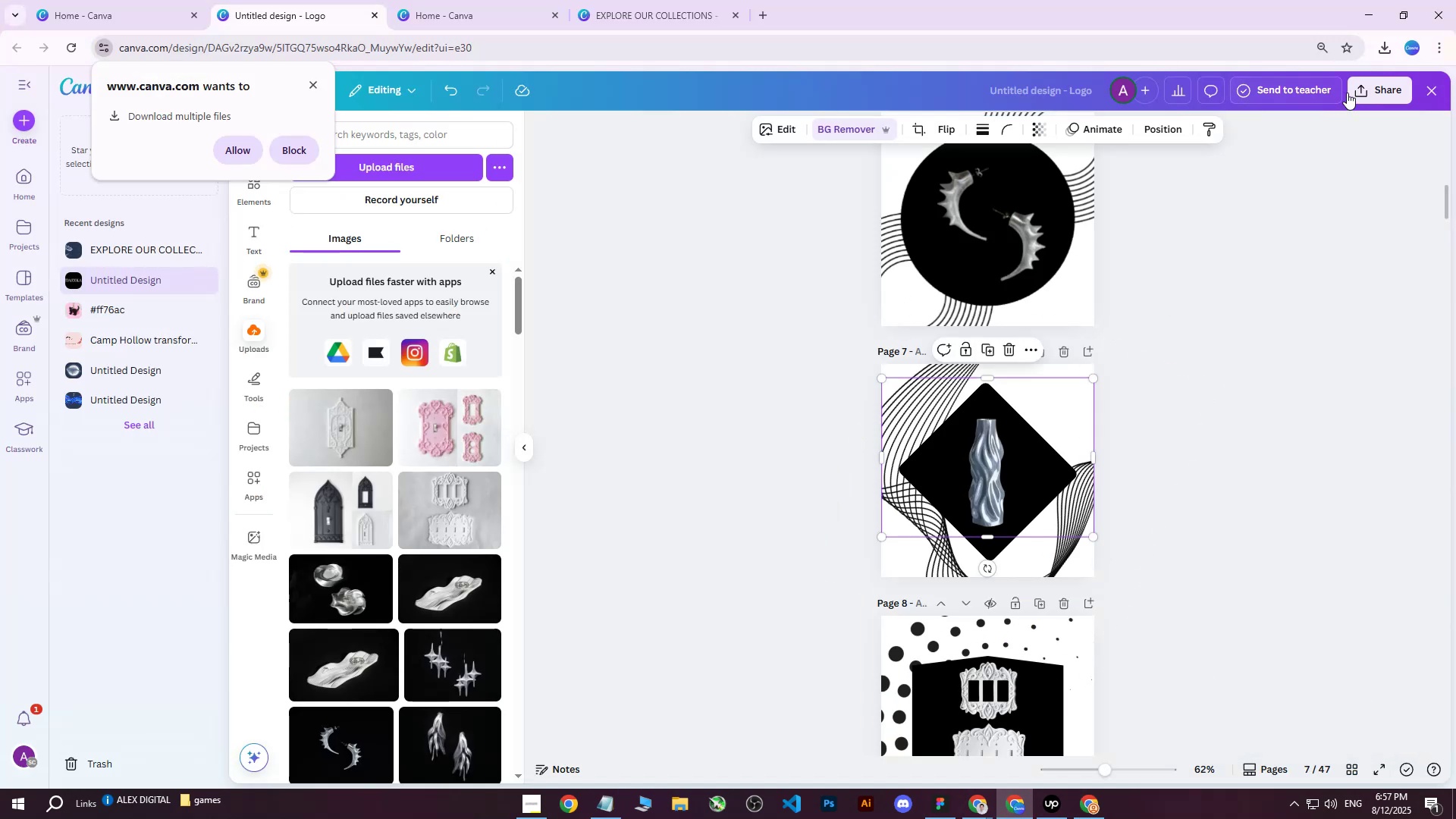 
left_click([1351, 93])
 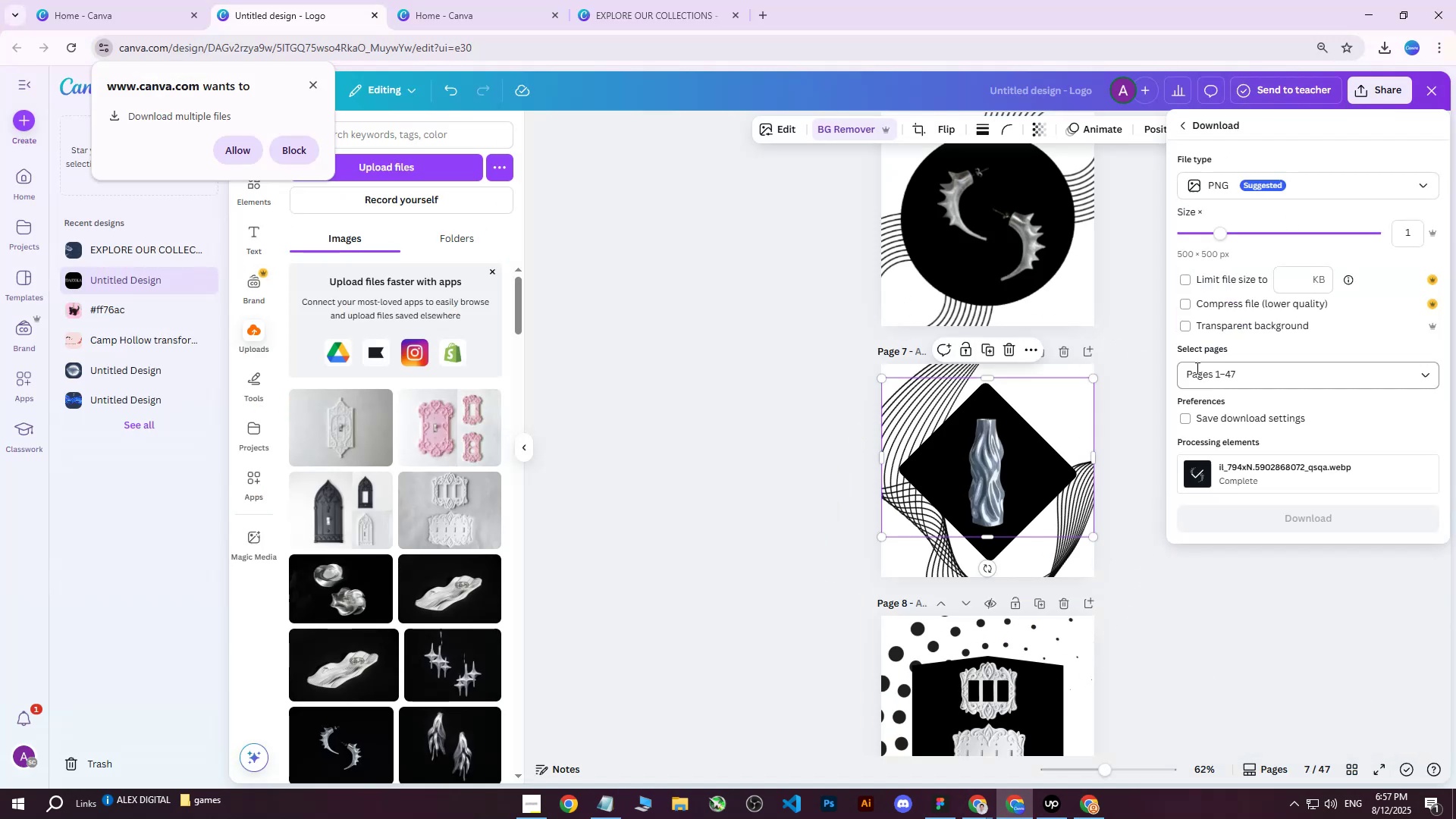 
double_click([1214, 390])
 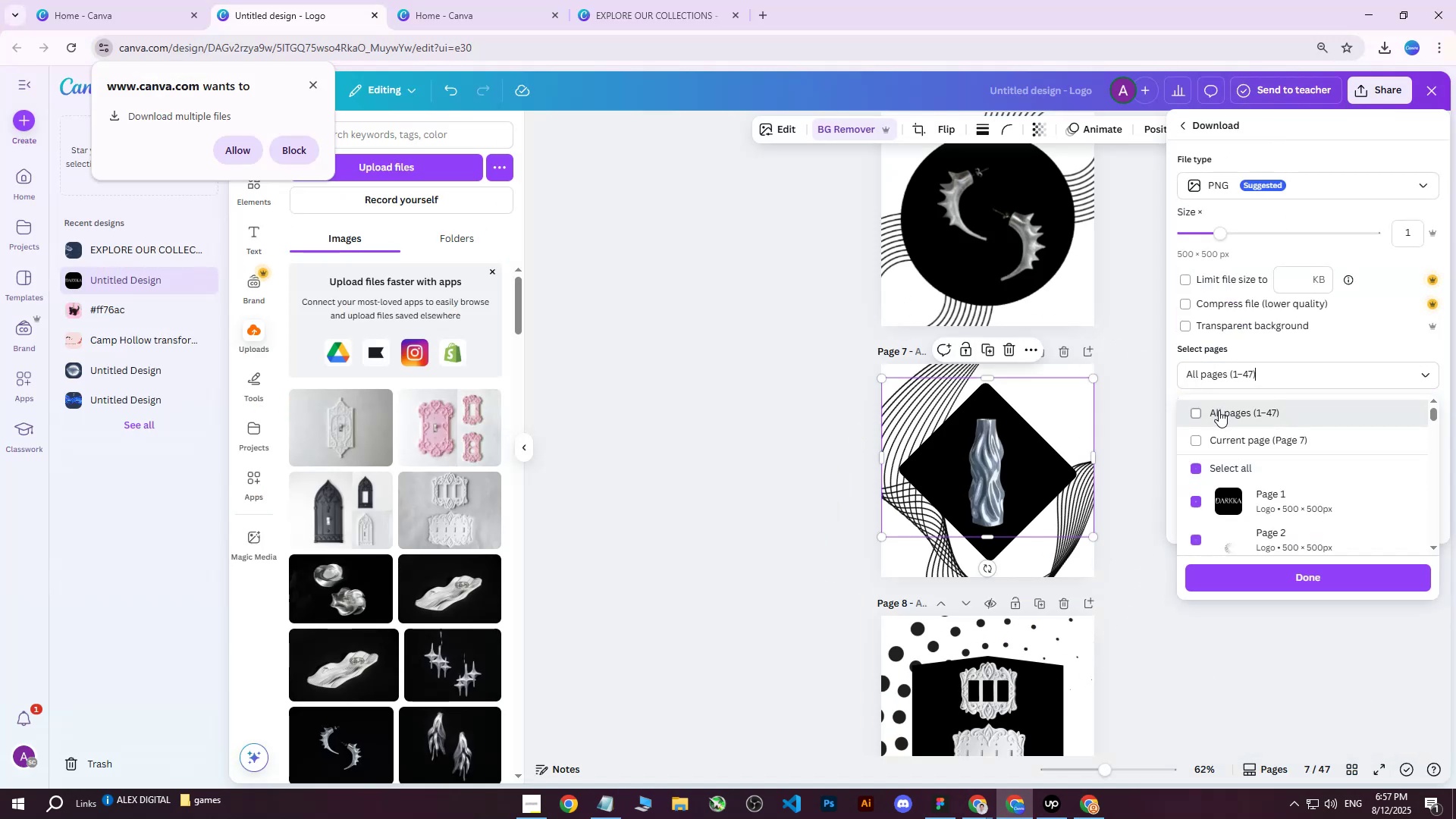 
triple_click([1217, 428])
 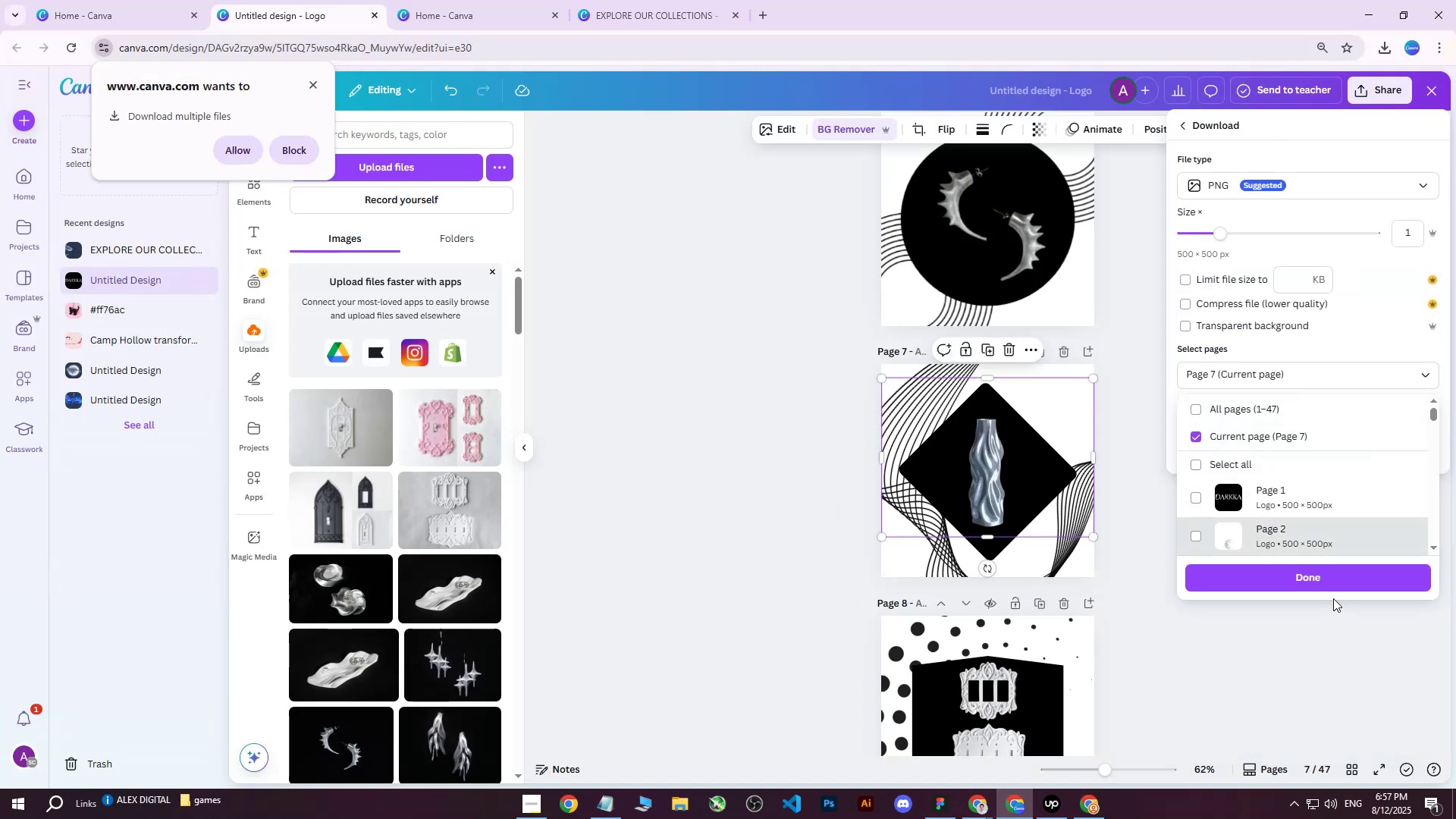 
left_click([1310, 582])
 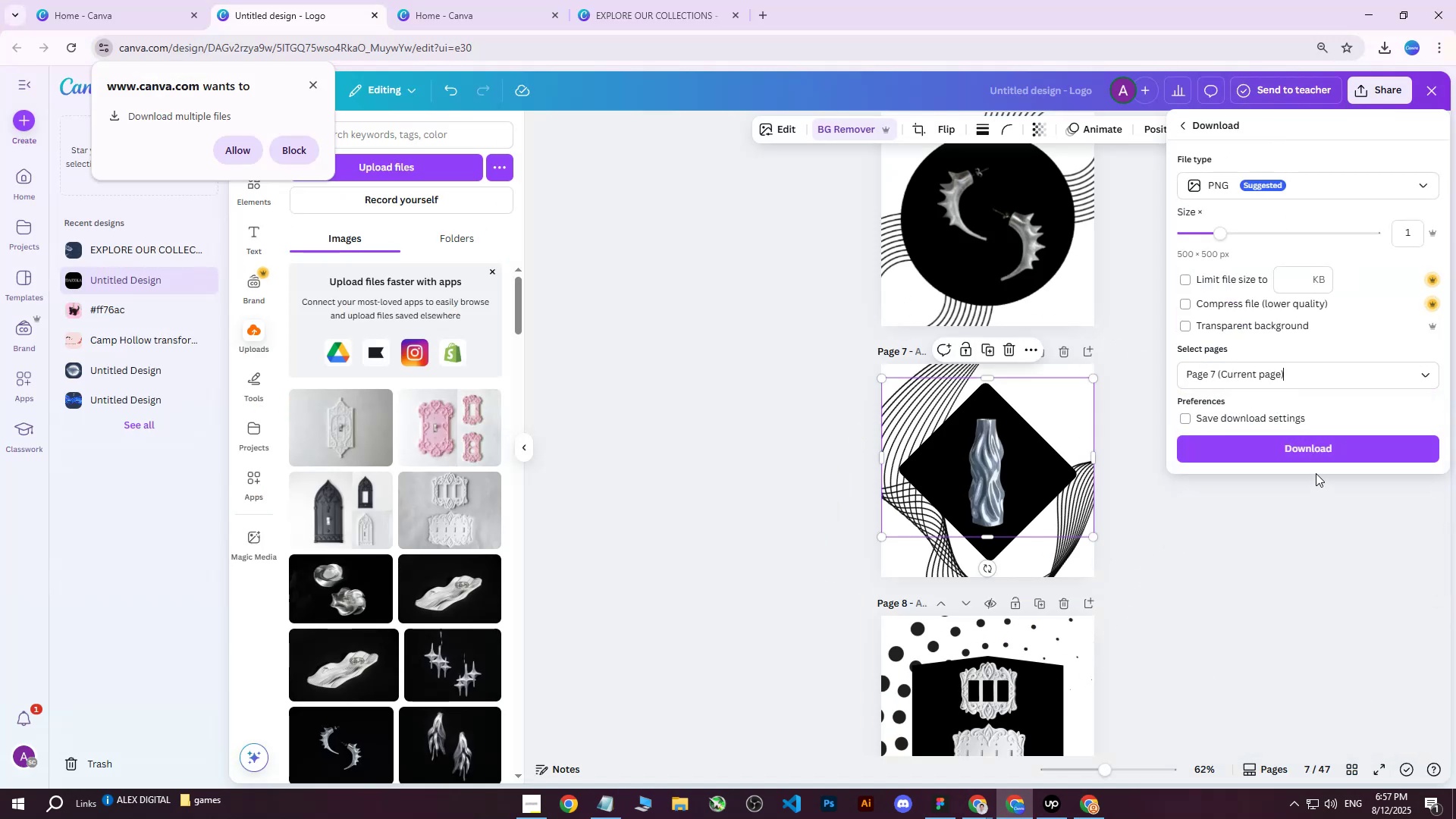 
left_click([1313, 450])
 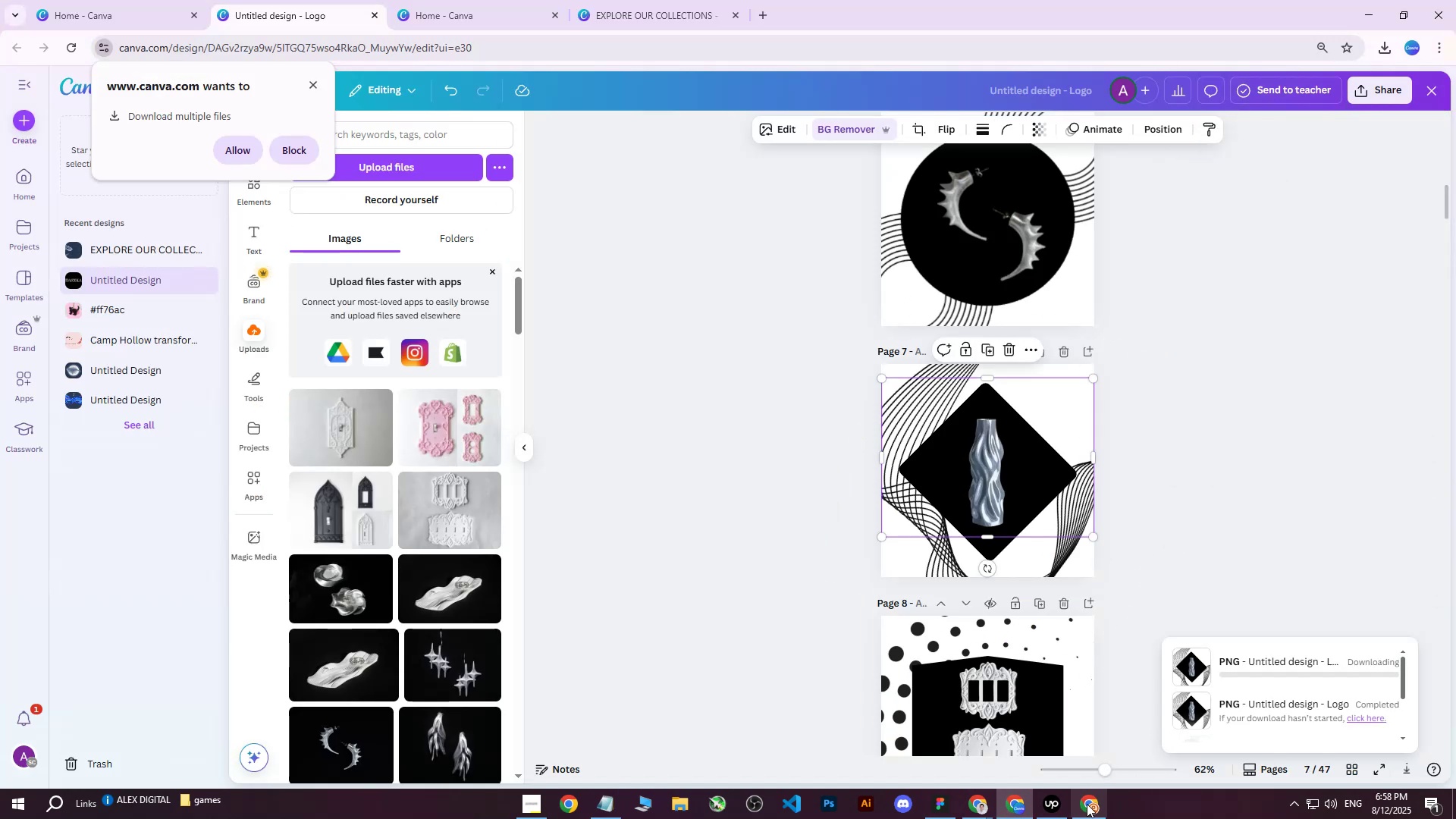 
left_click([1087, 804])
 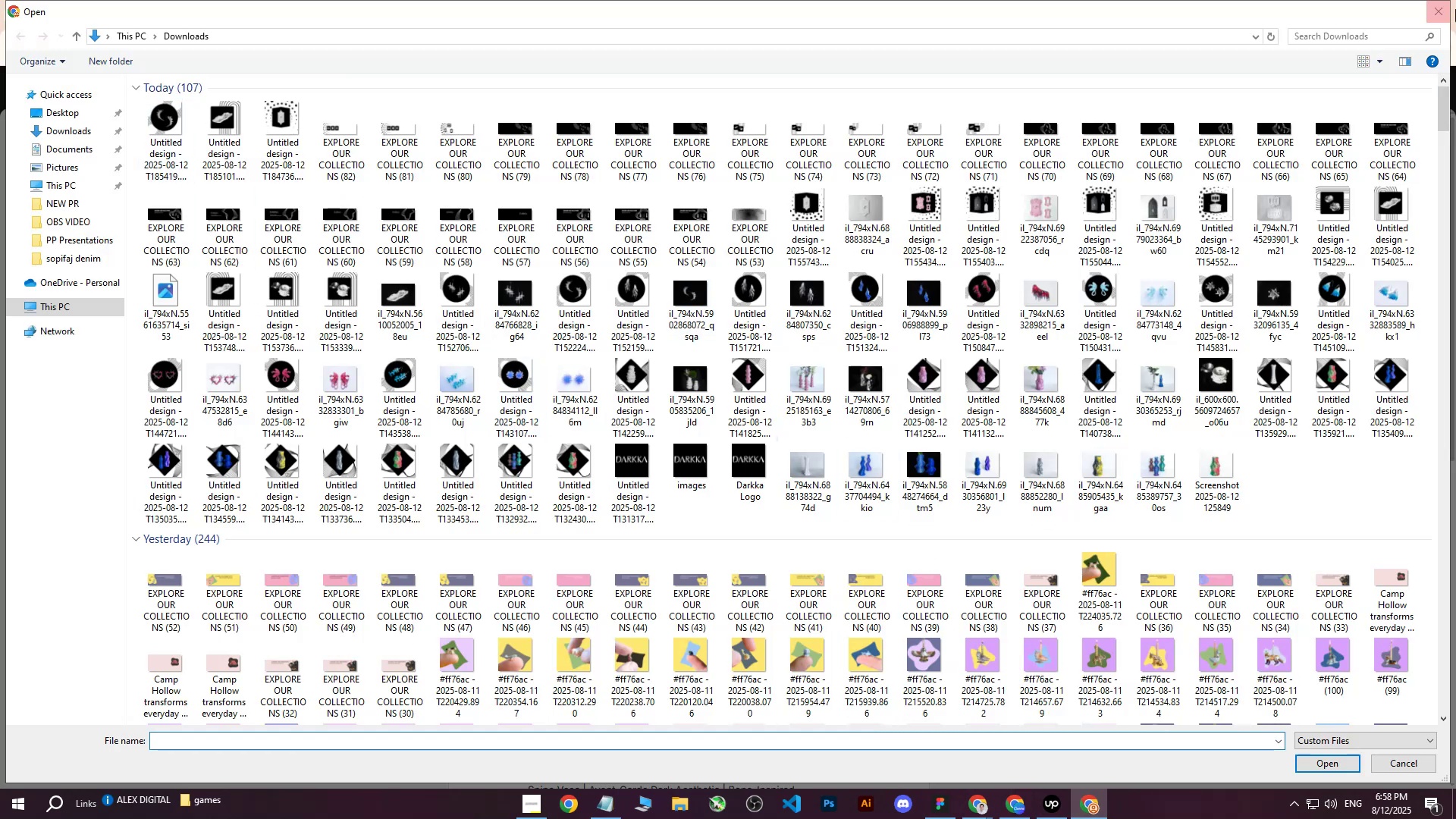 
left_click([1448, 14])
 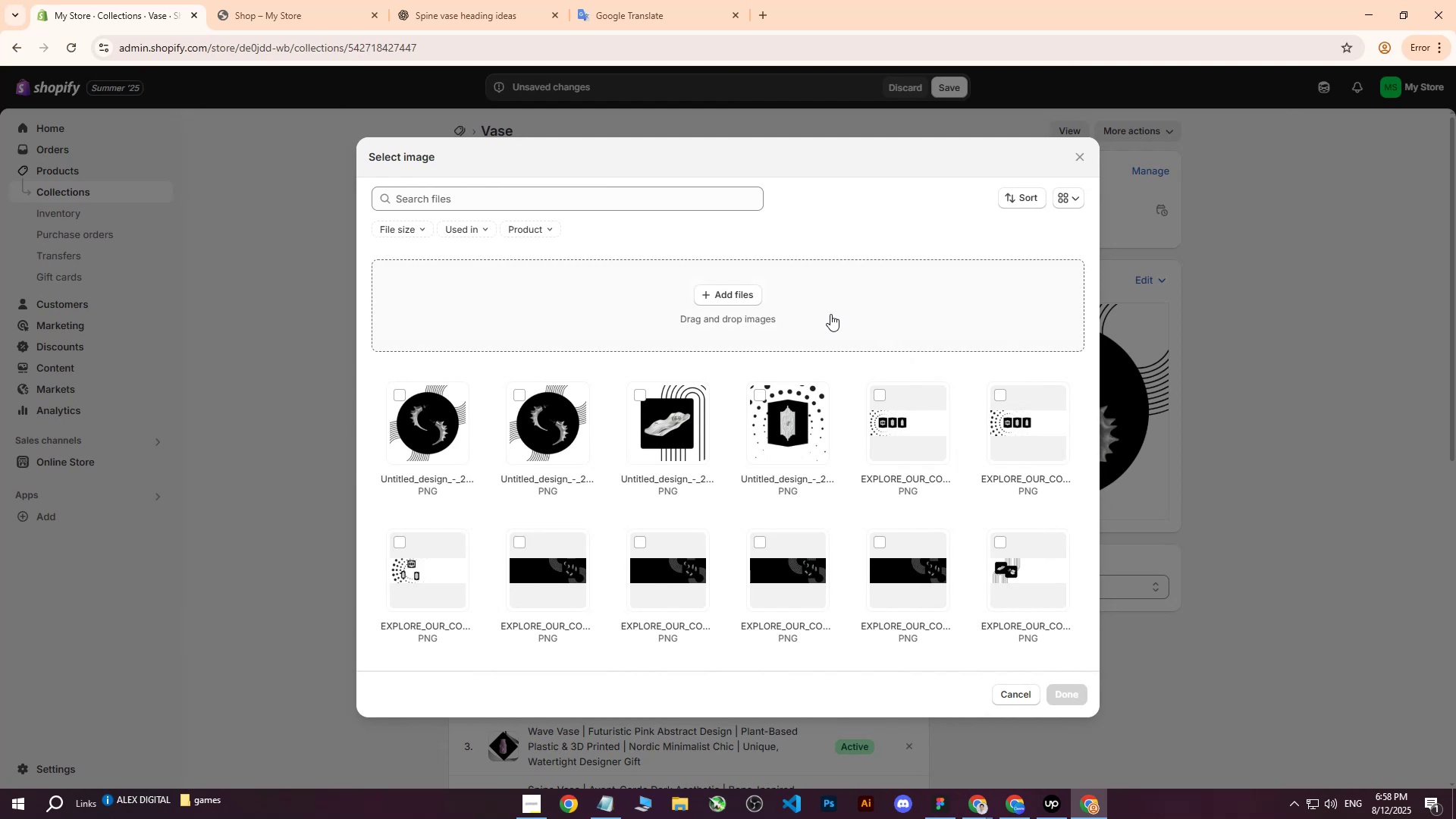 
left_click([743, 281])
 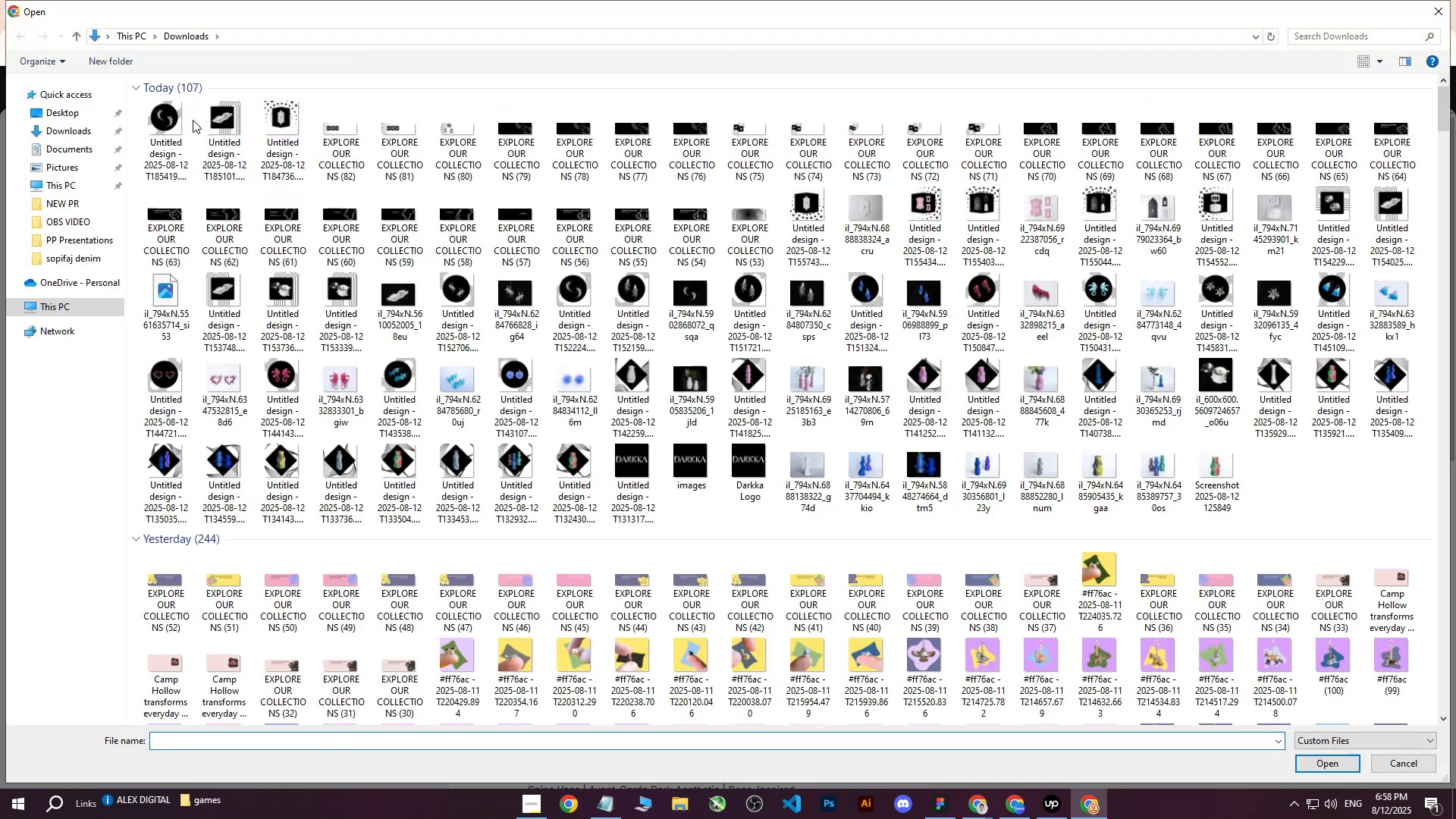 
left_click([160, 120])
 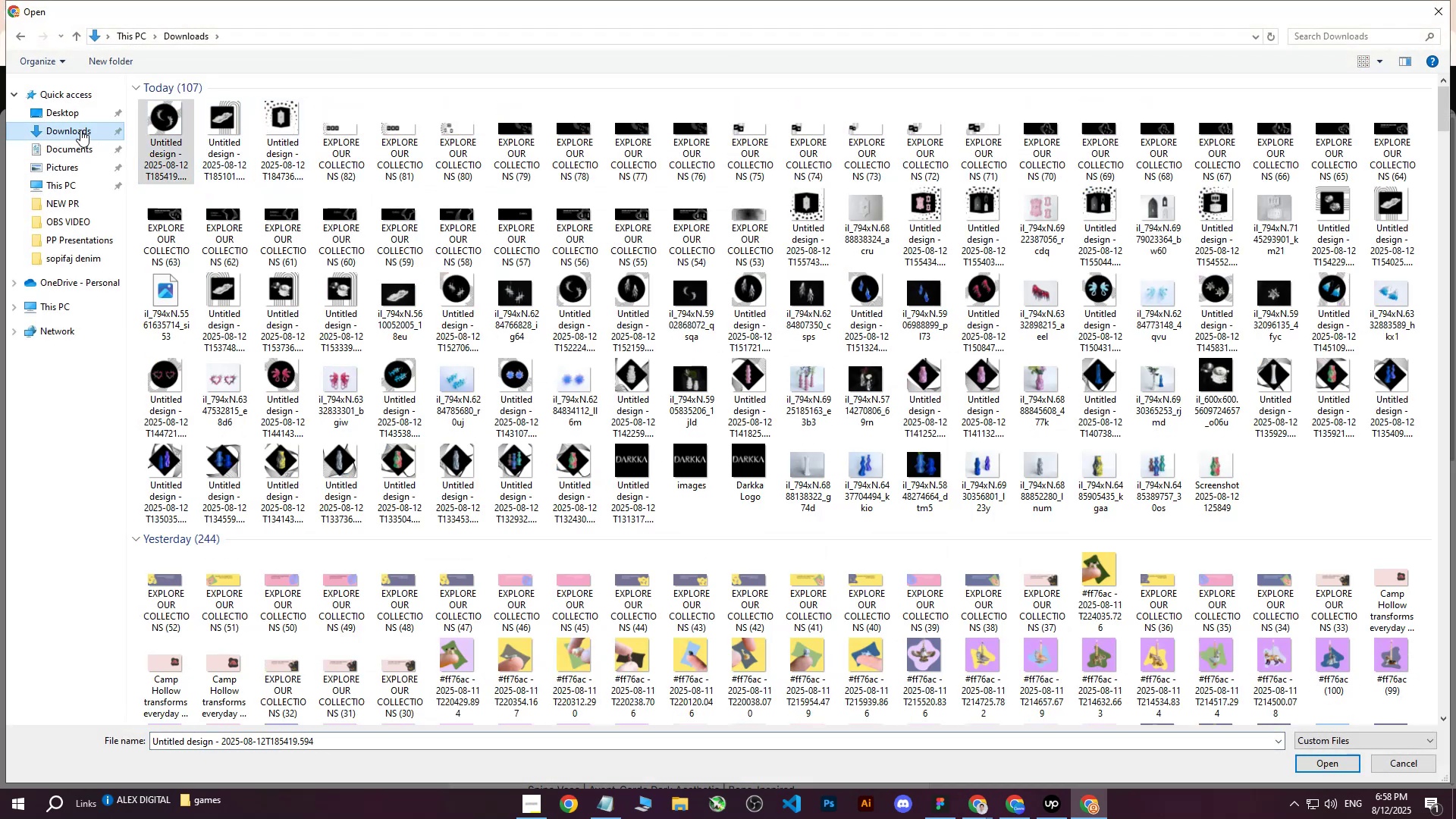 
double_click([64, 108])
 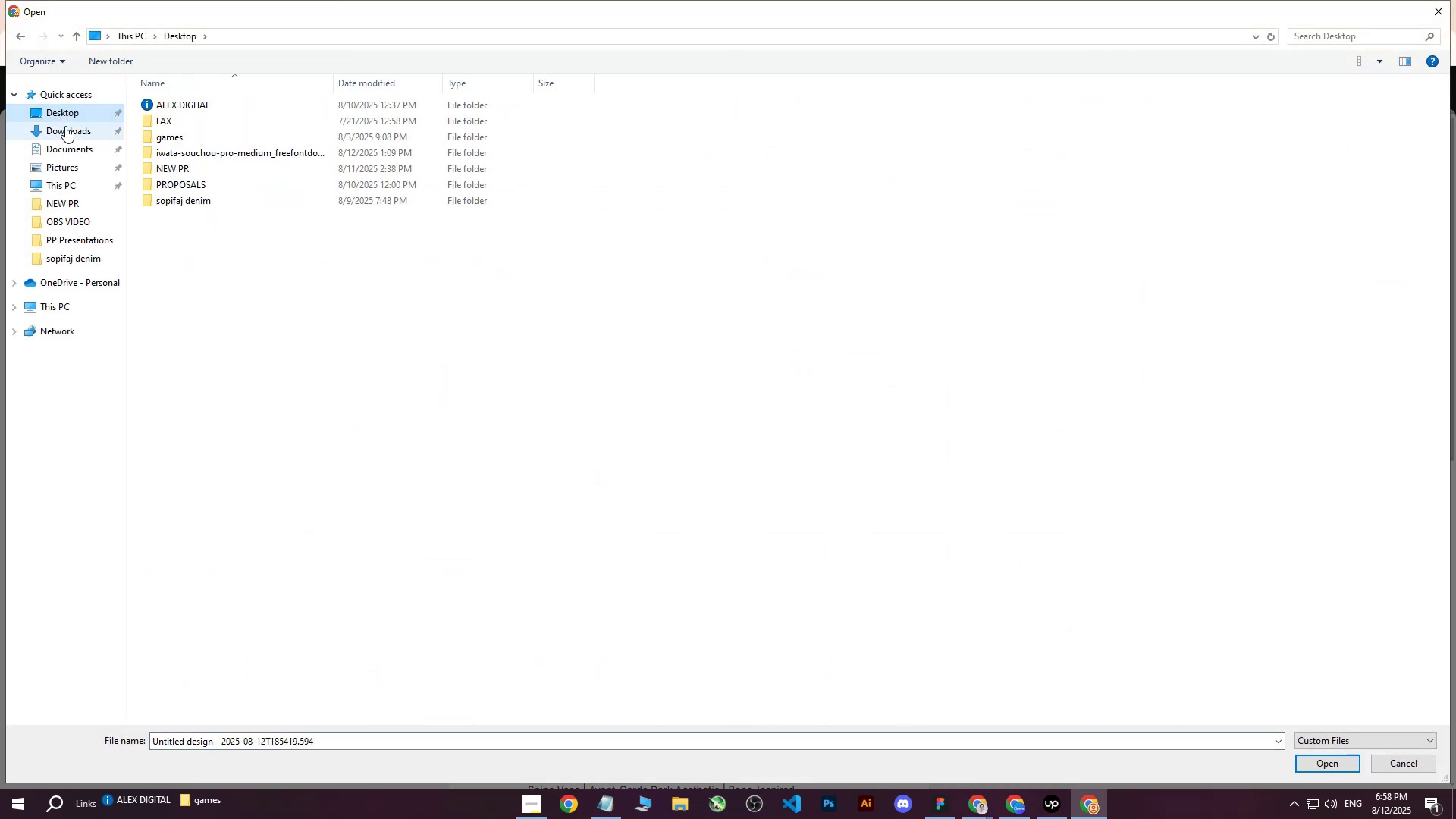 
triple_click([65, 126])
 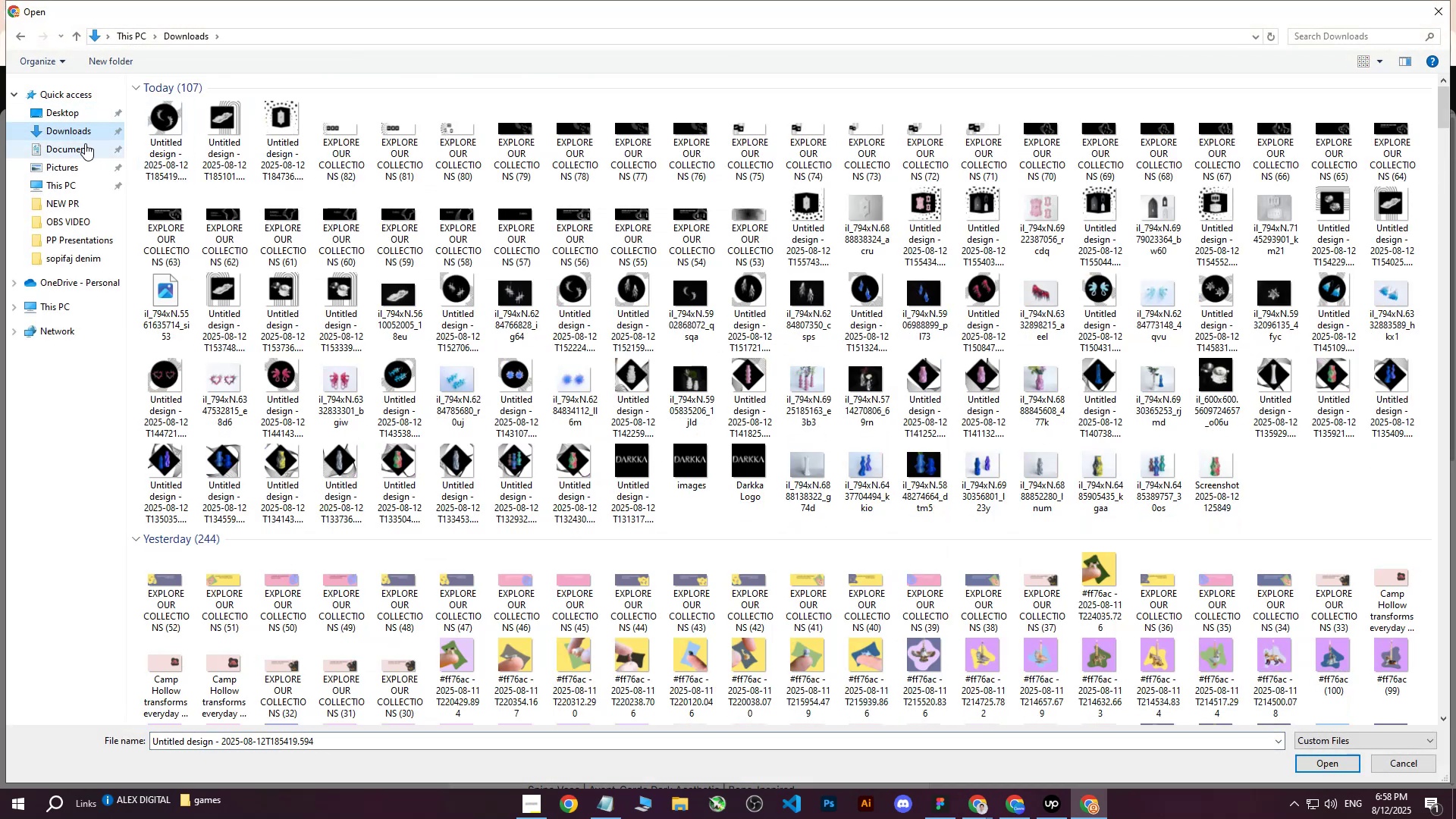 
double_click([72, 127])
 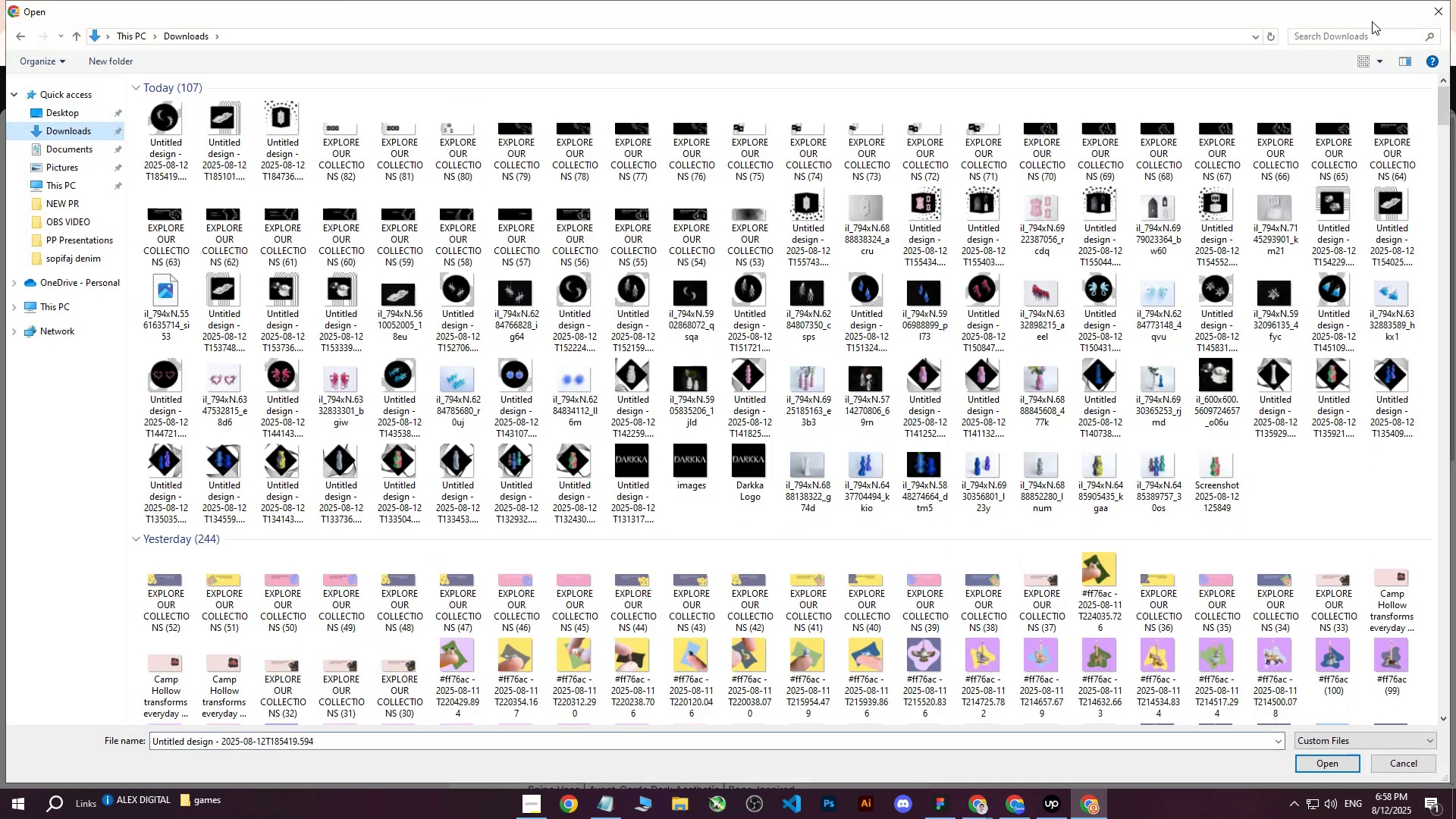 
left_click([1434, 8])
 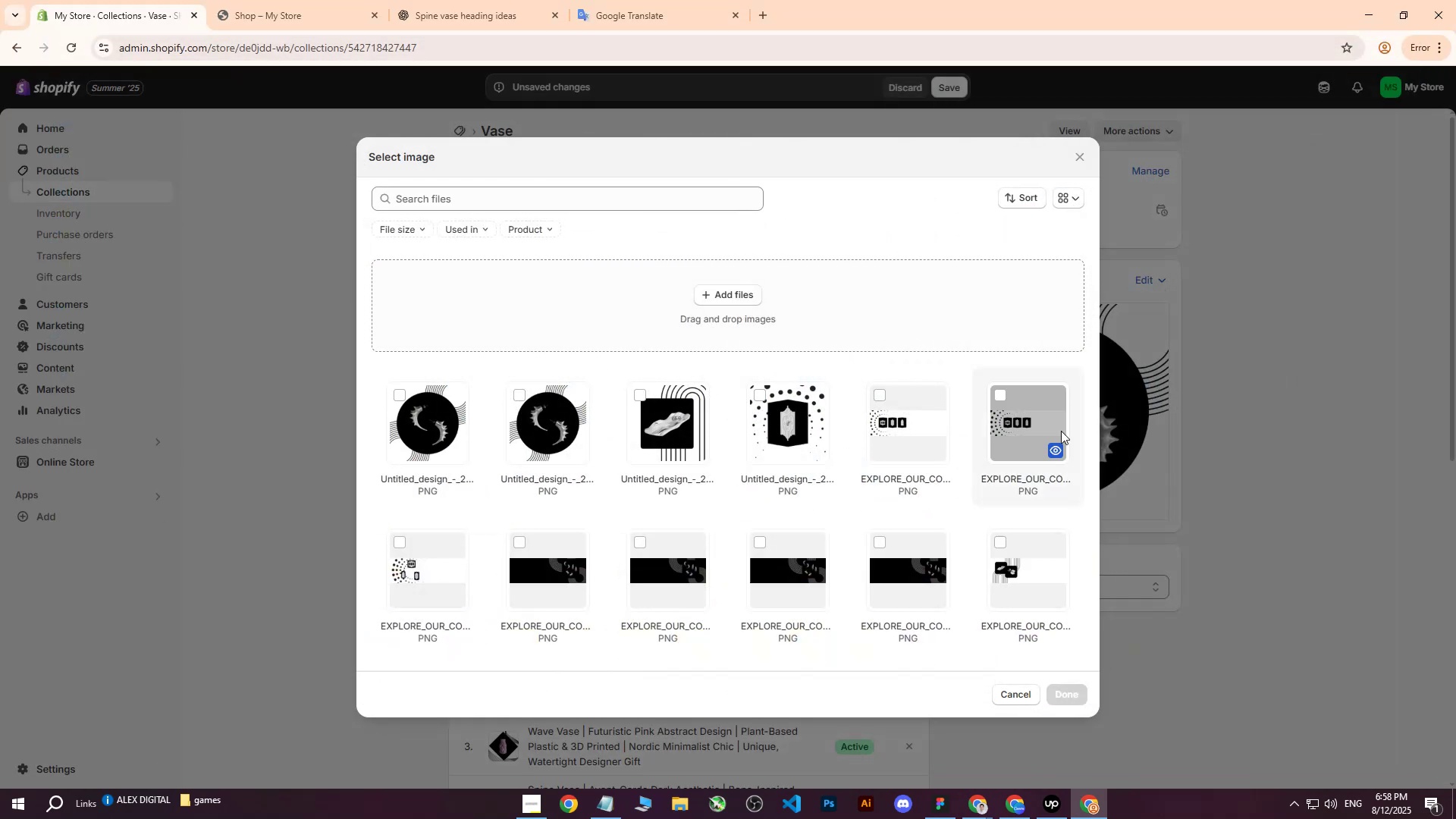 
left_click([1083, 155])
 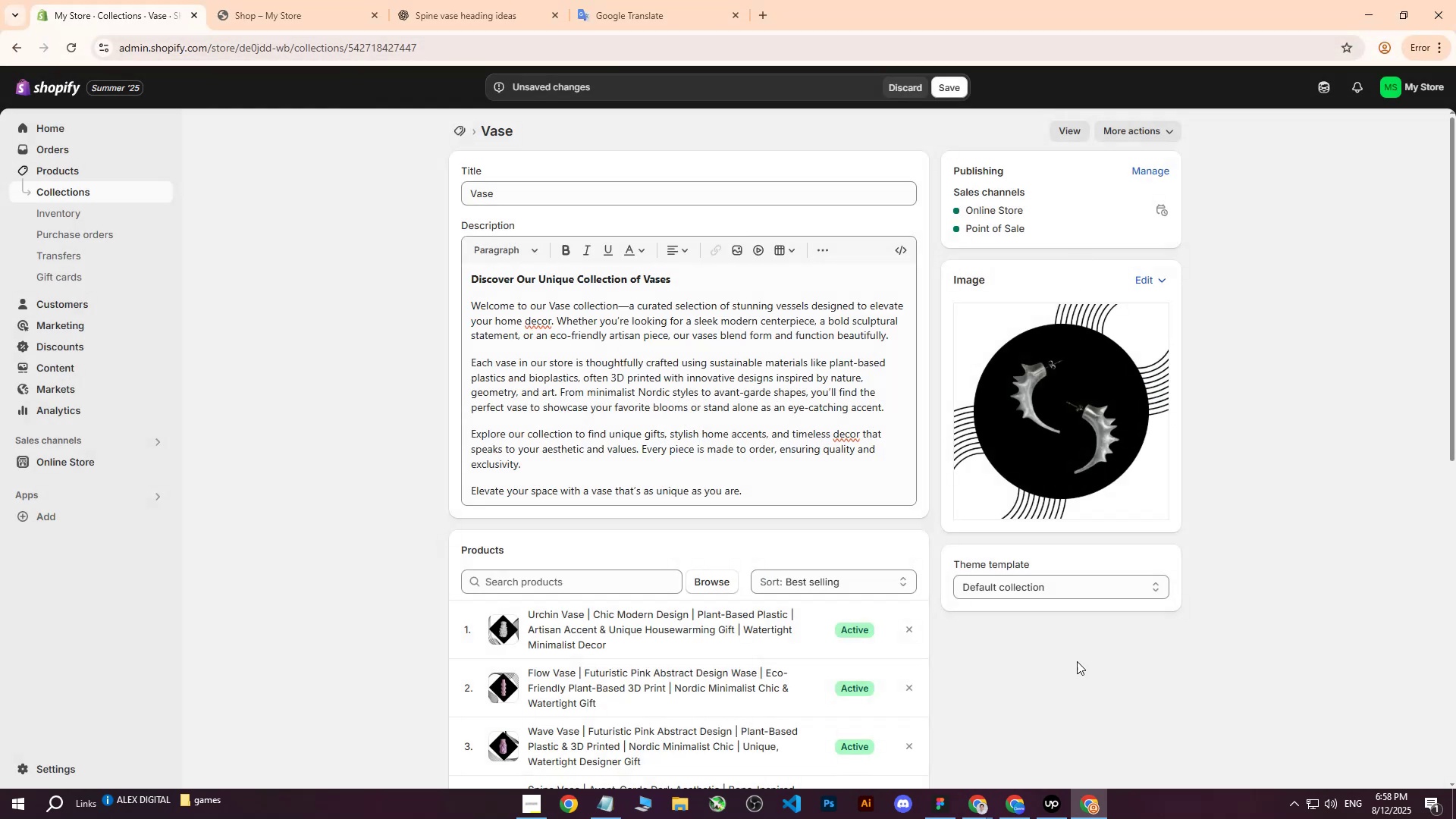 
mouse_move([1029, 801])
 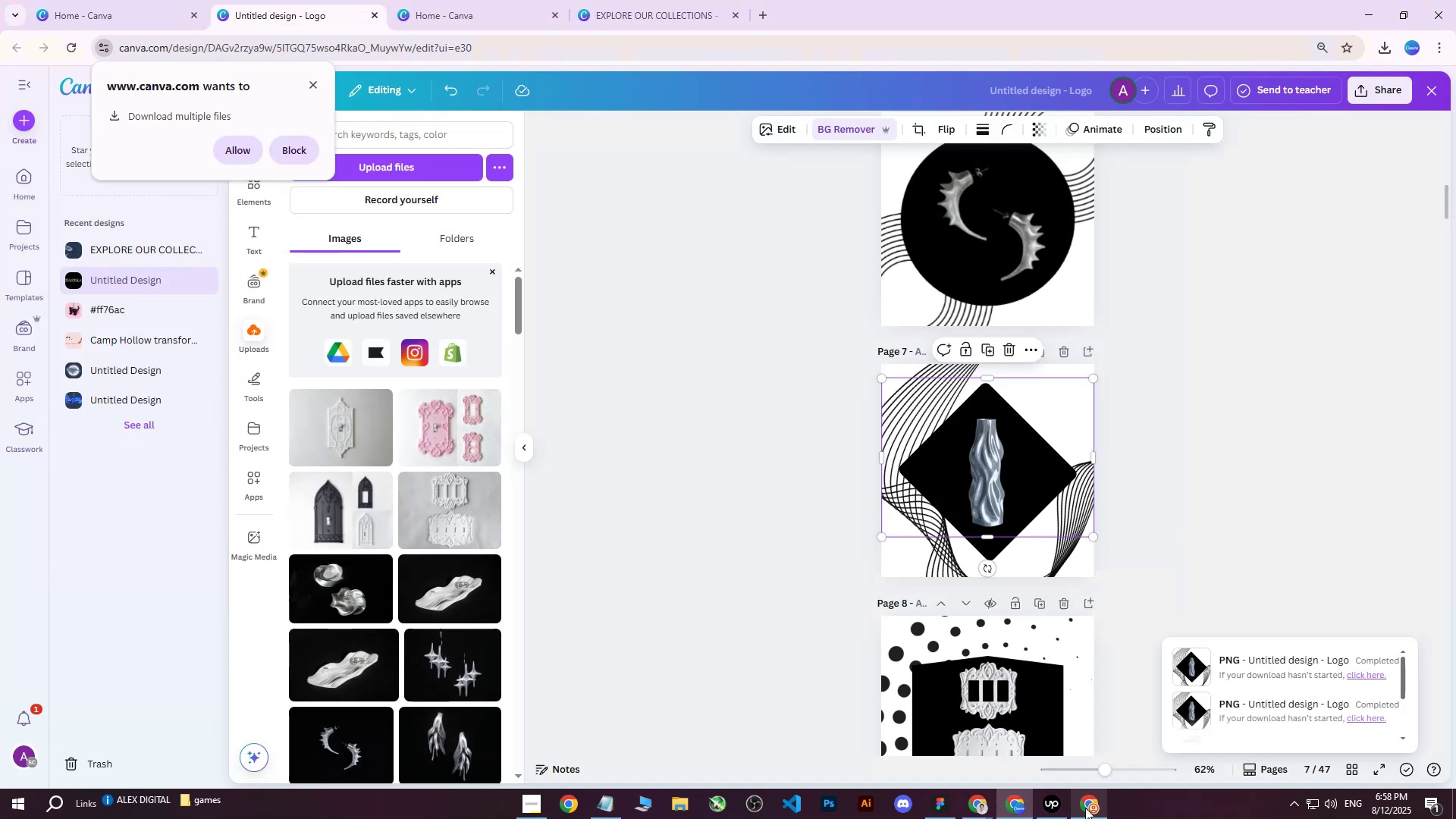 
left_click([1085, 808])
 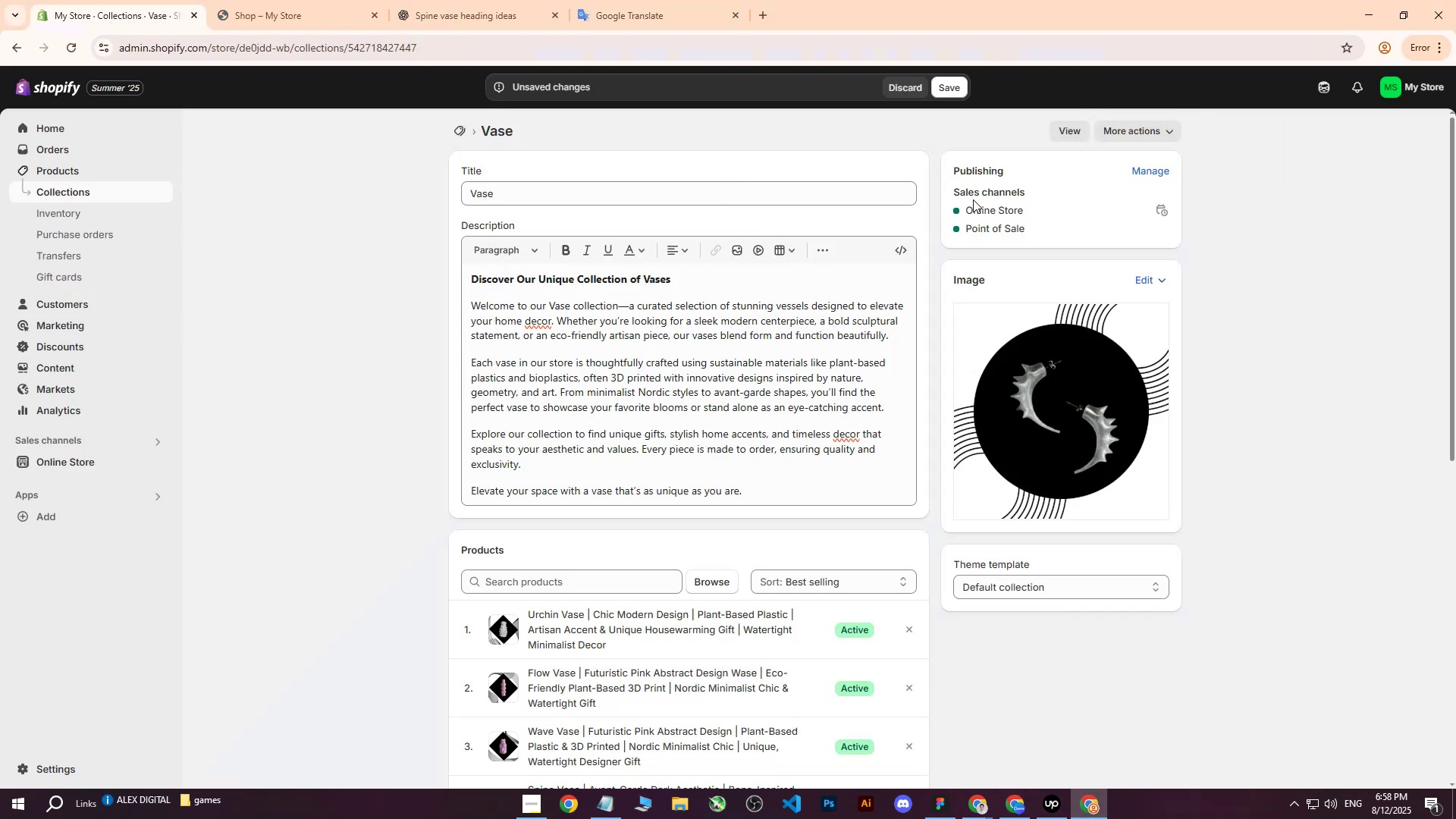 
left_click([1088, 406])
 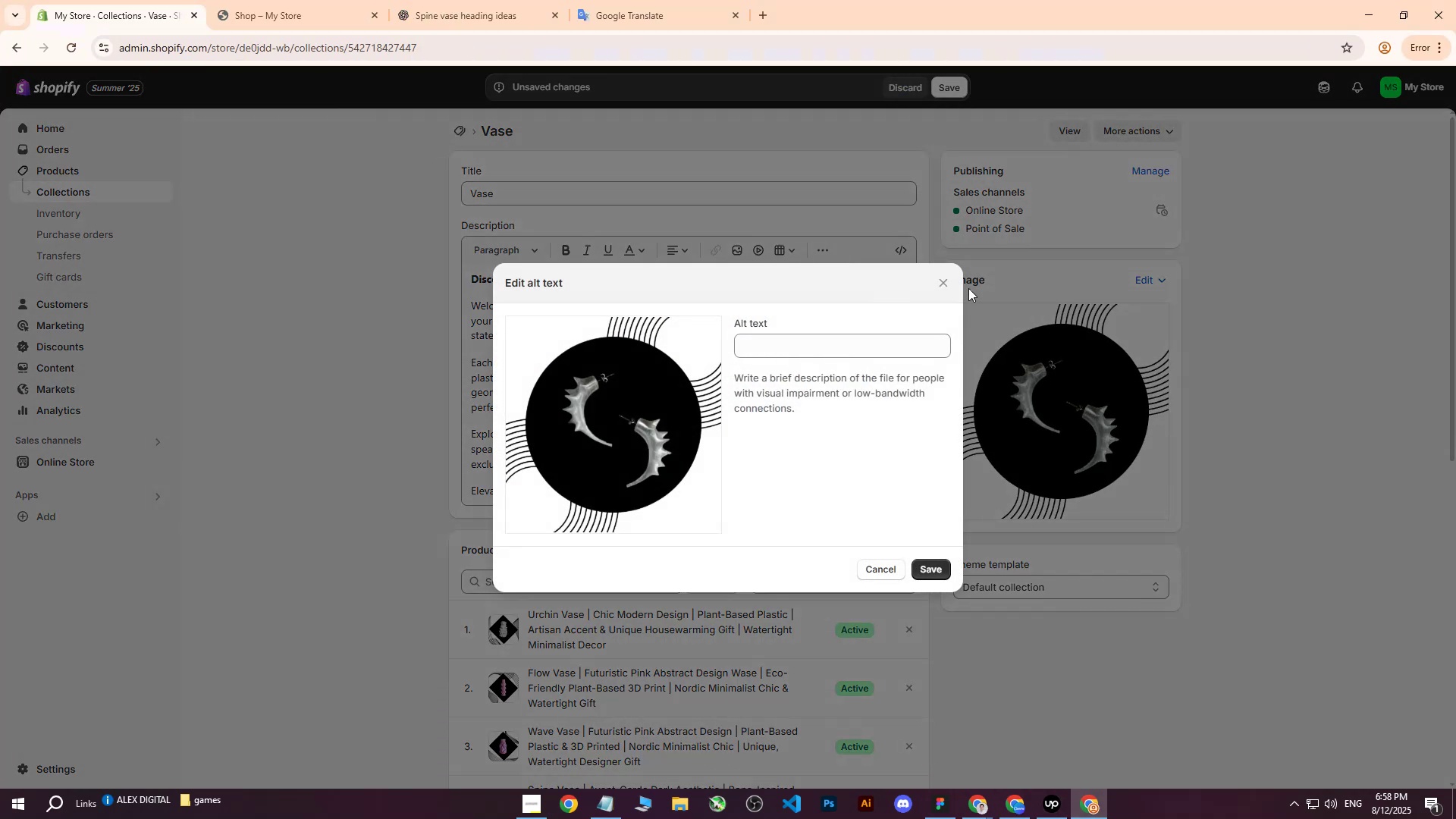 
left_click([940, 278])
 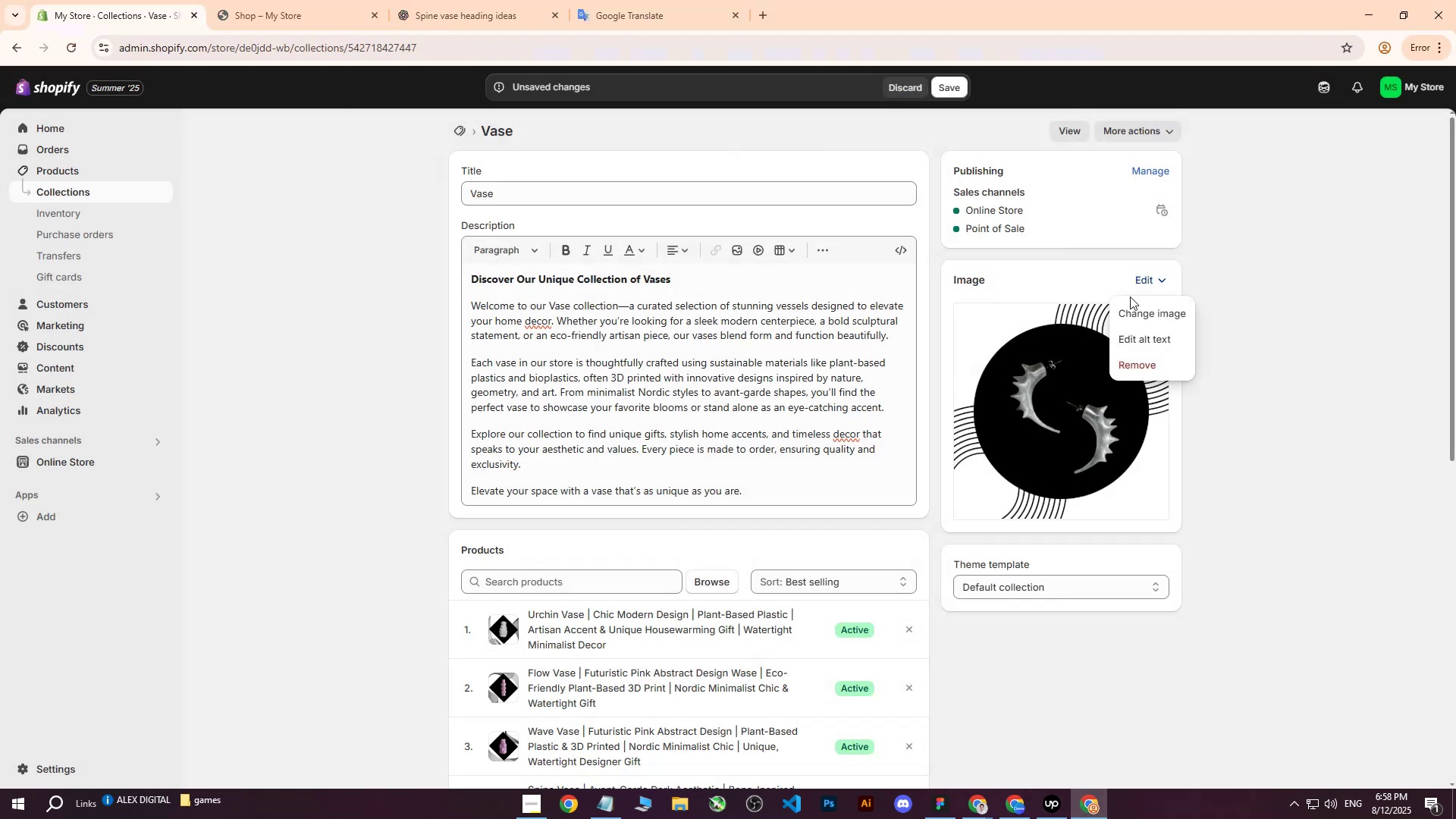 
triple_click([1126, 306])
 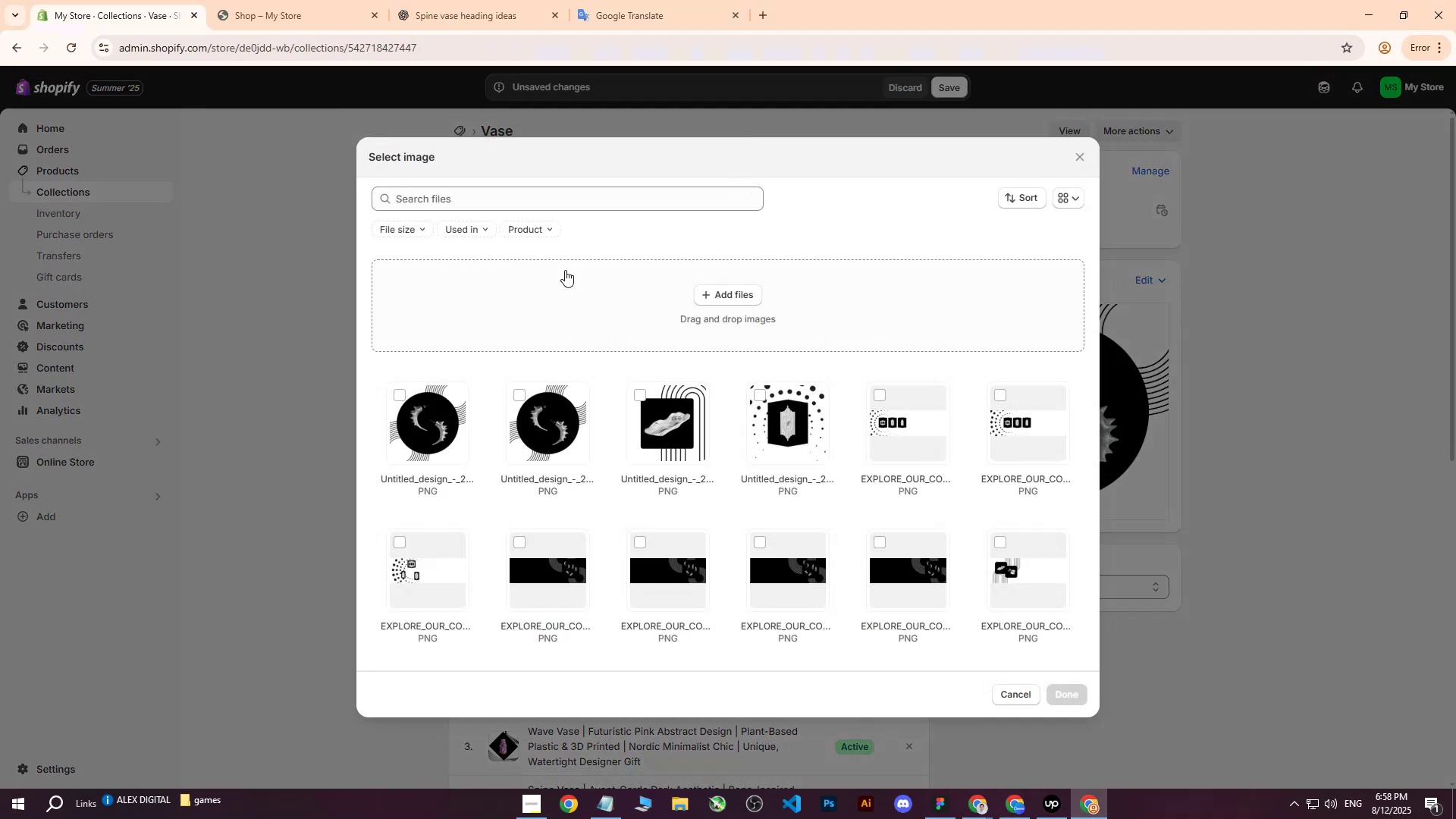 
left_click([751, 320])
 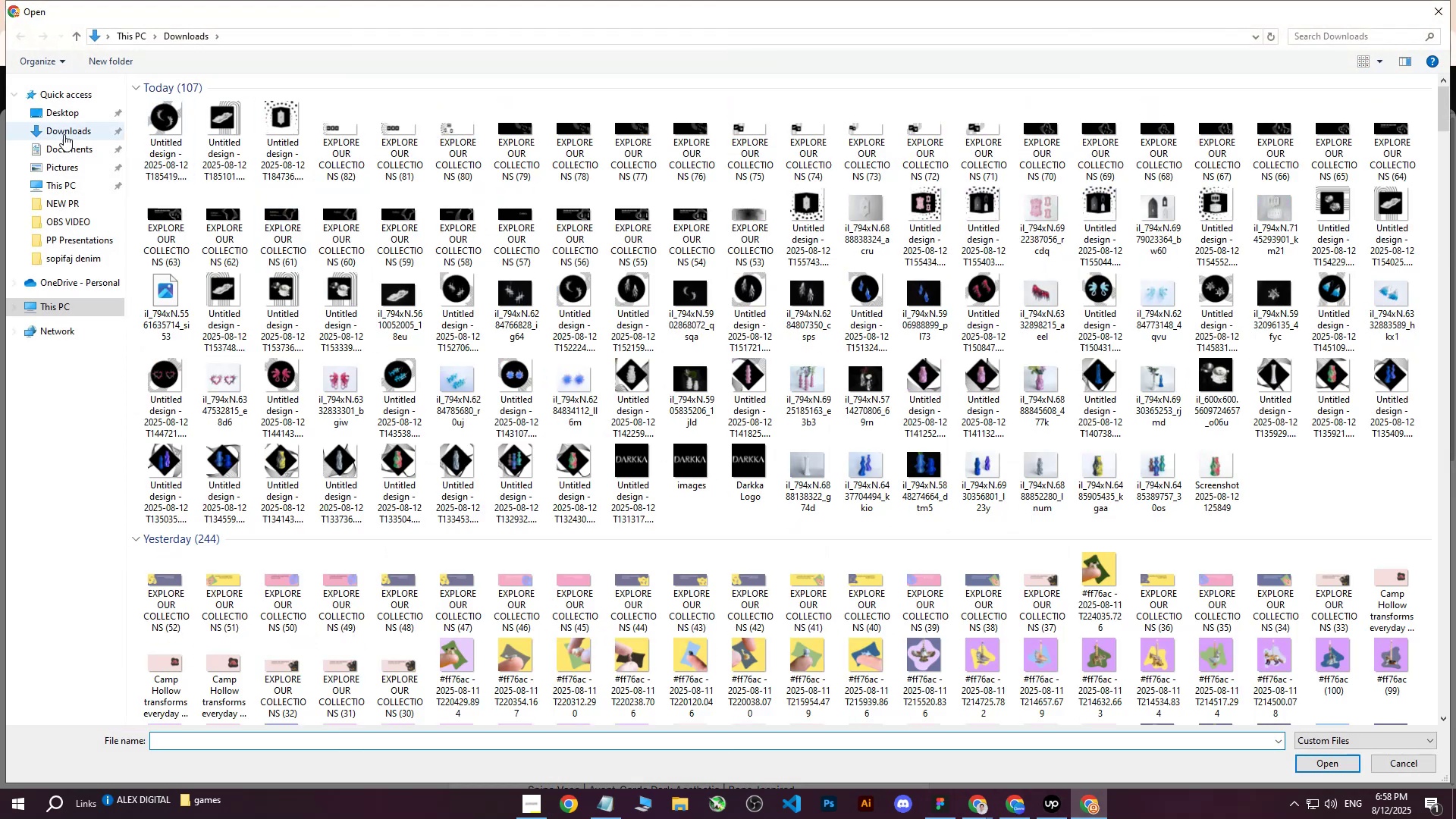 
double_click([59, 116])
 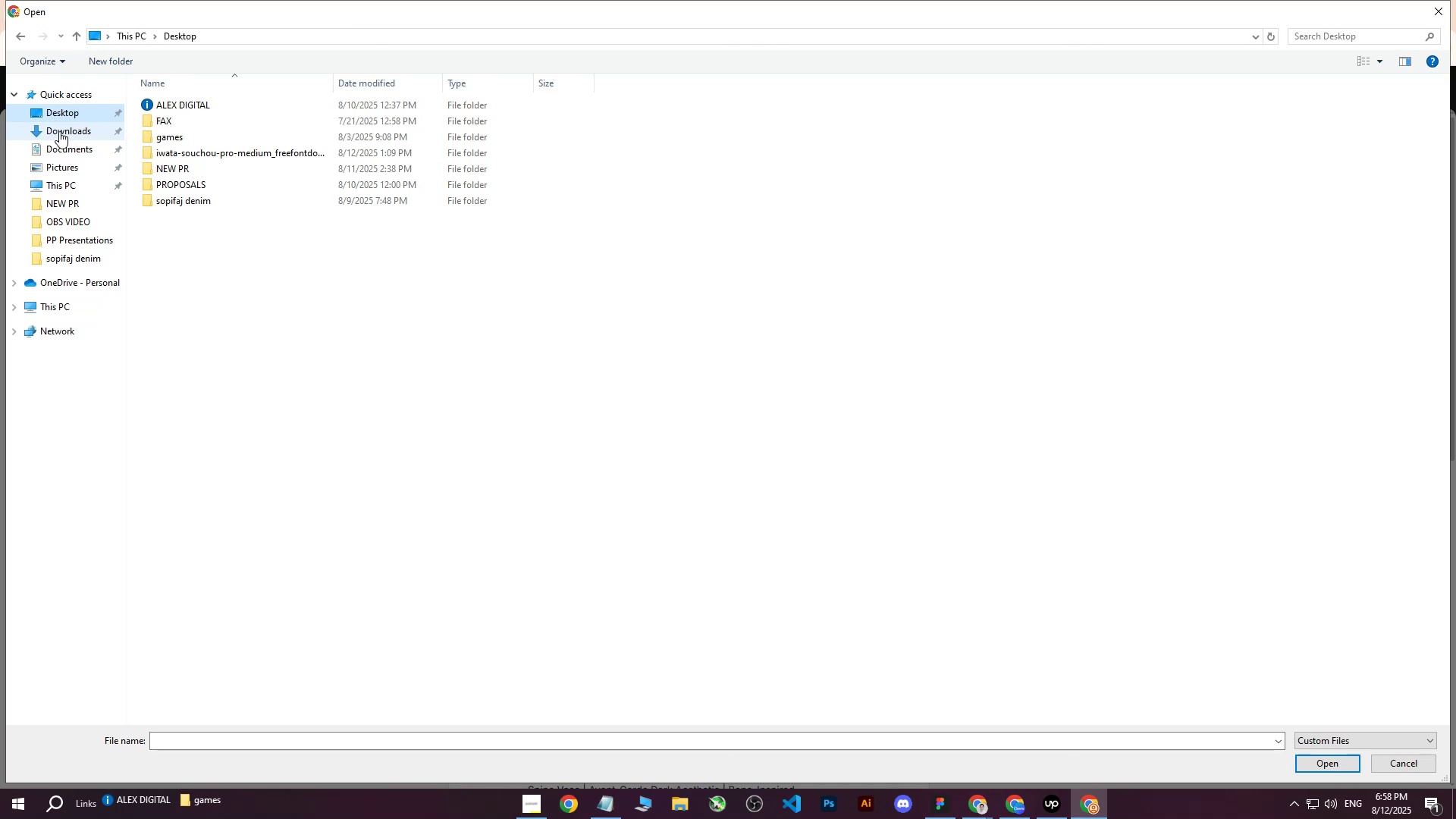 
triple_click([59, 131])
 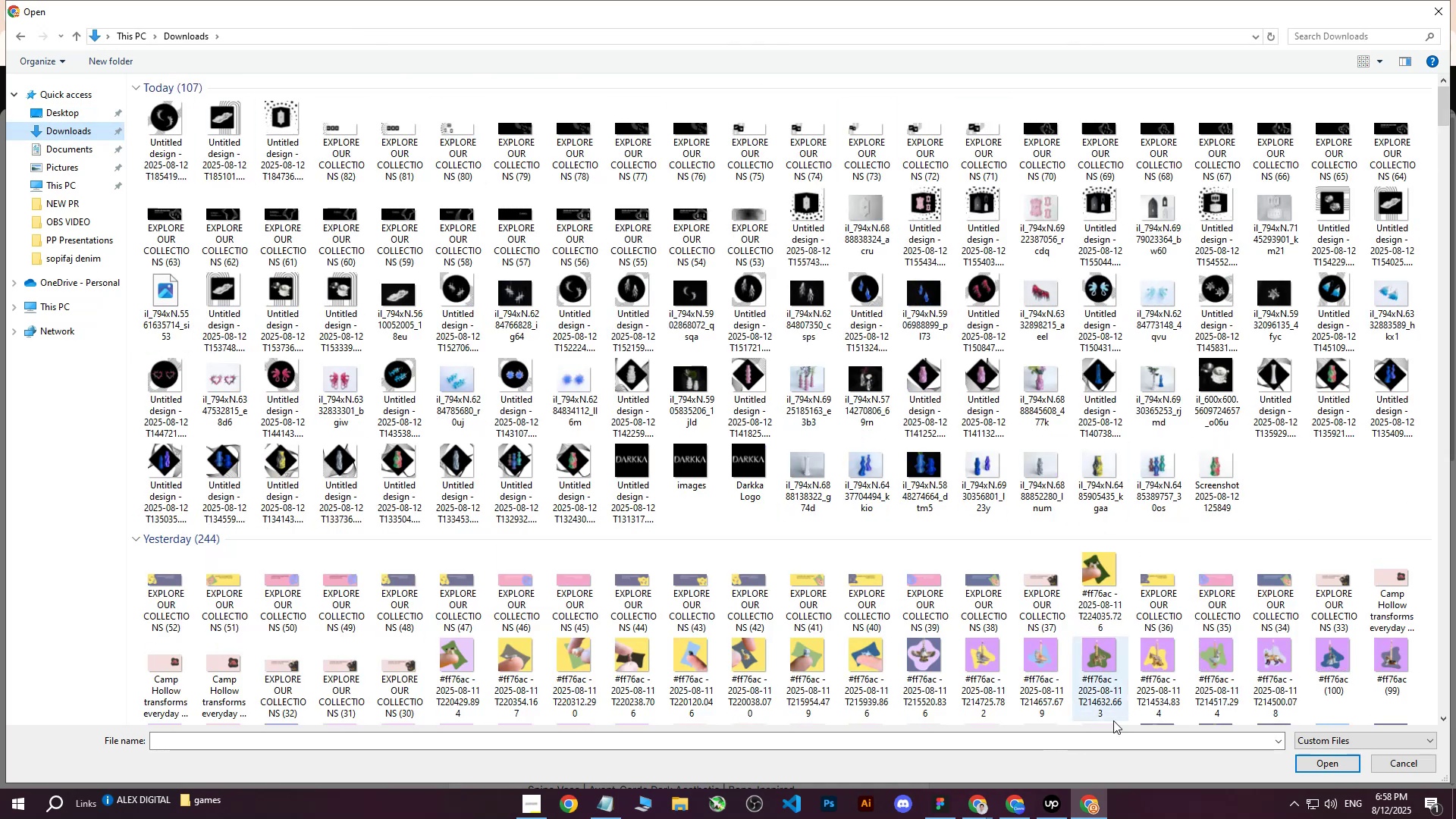 
left_click([1009, 805])
 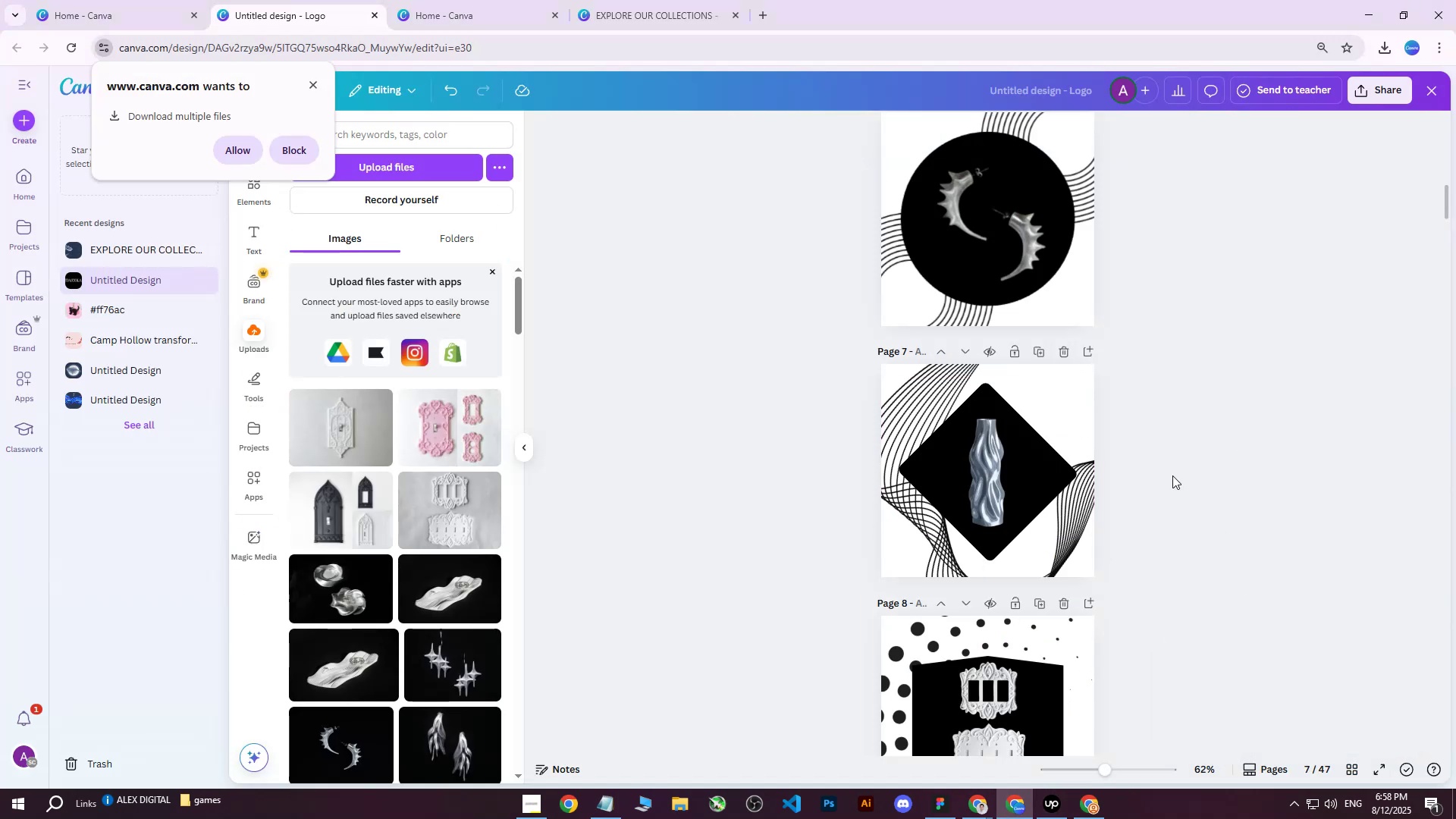 
hold_key(key=ControlLeft, duration=0.52)
scroll: coordinate [1213, 461], scroll_direction: up, amount: 5.0
 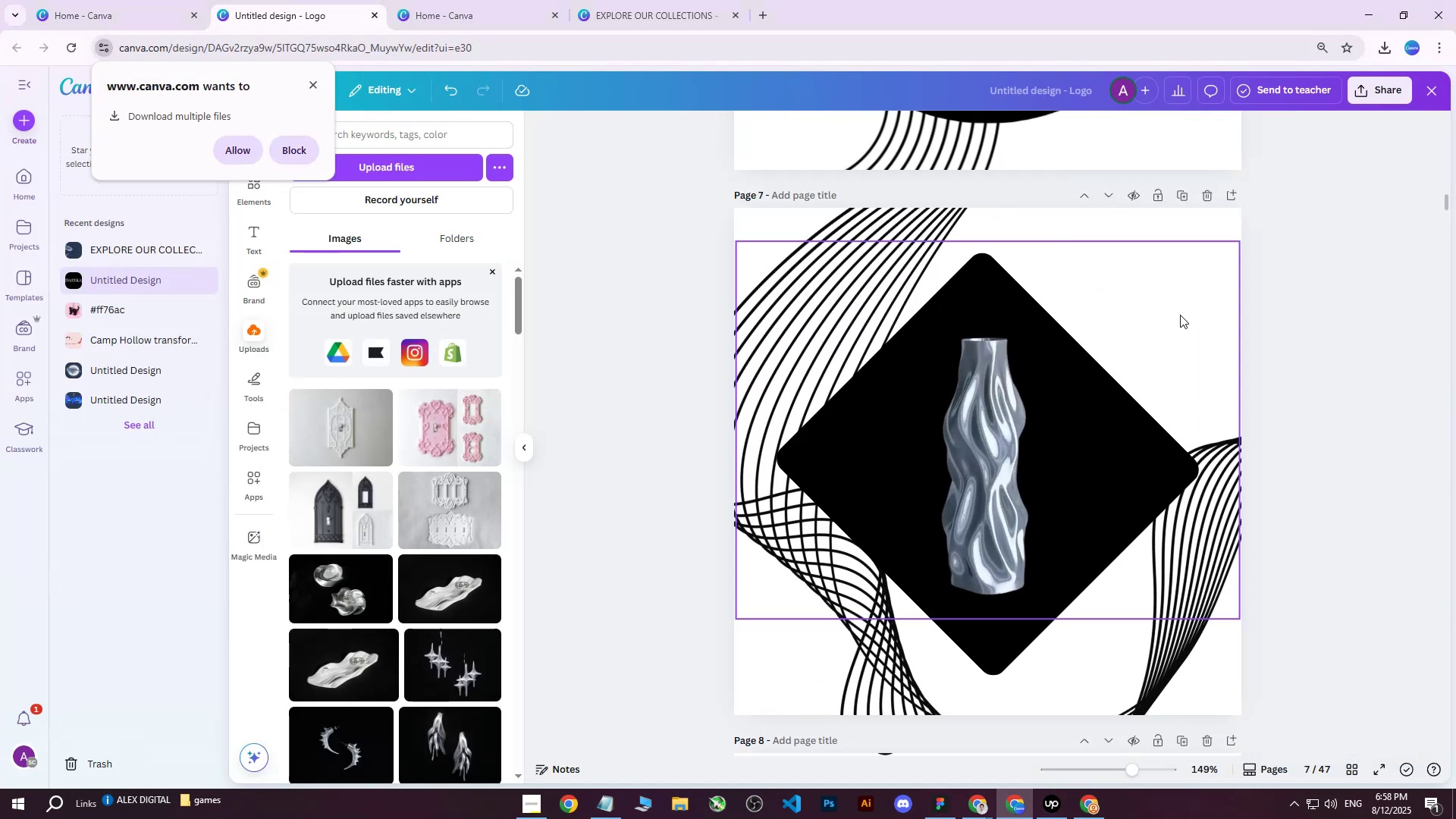 
left_click([1193, 311])
 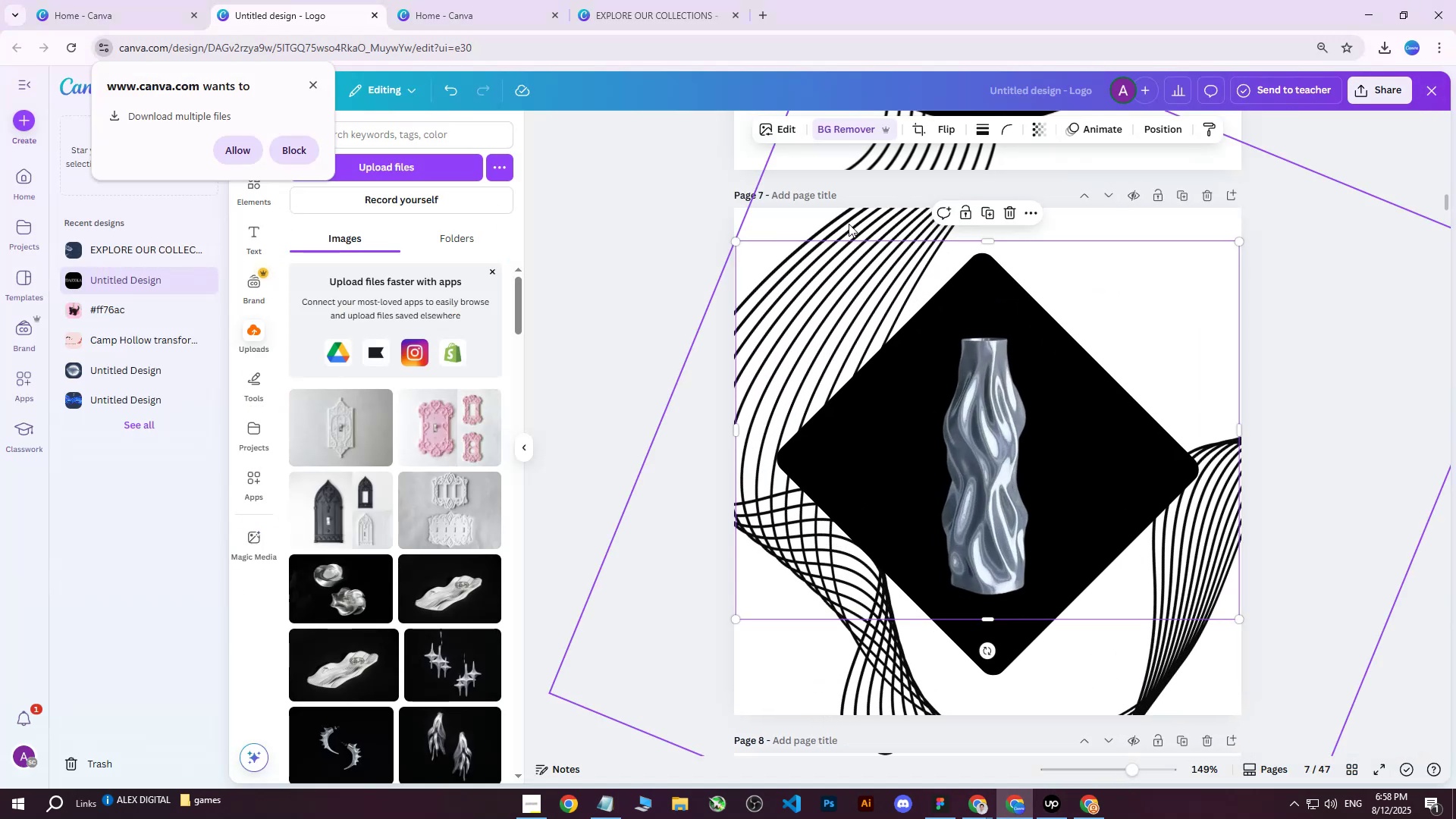 
left_click([776, 219])
 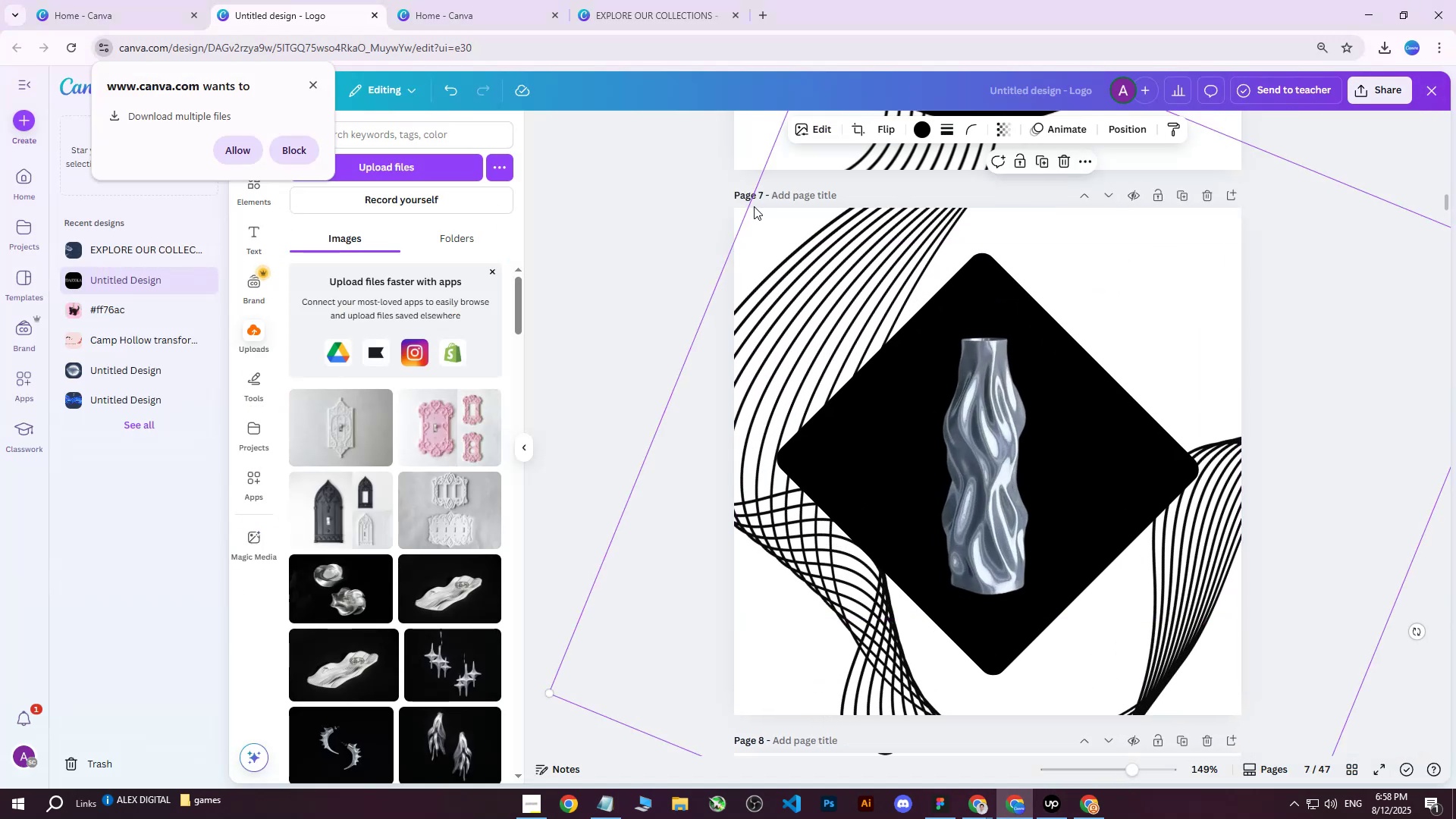 
left_click([737, 212])
 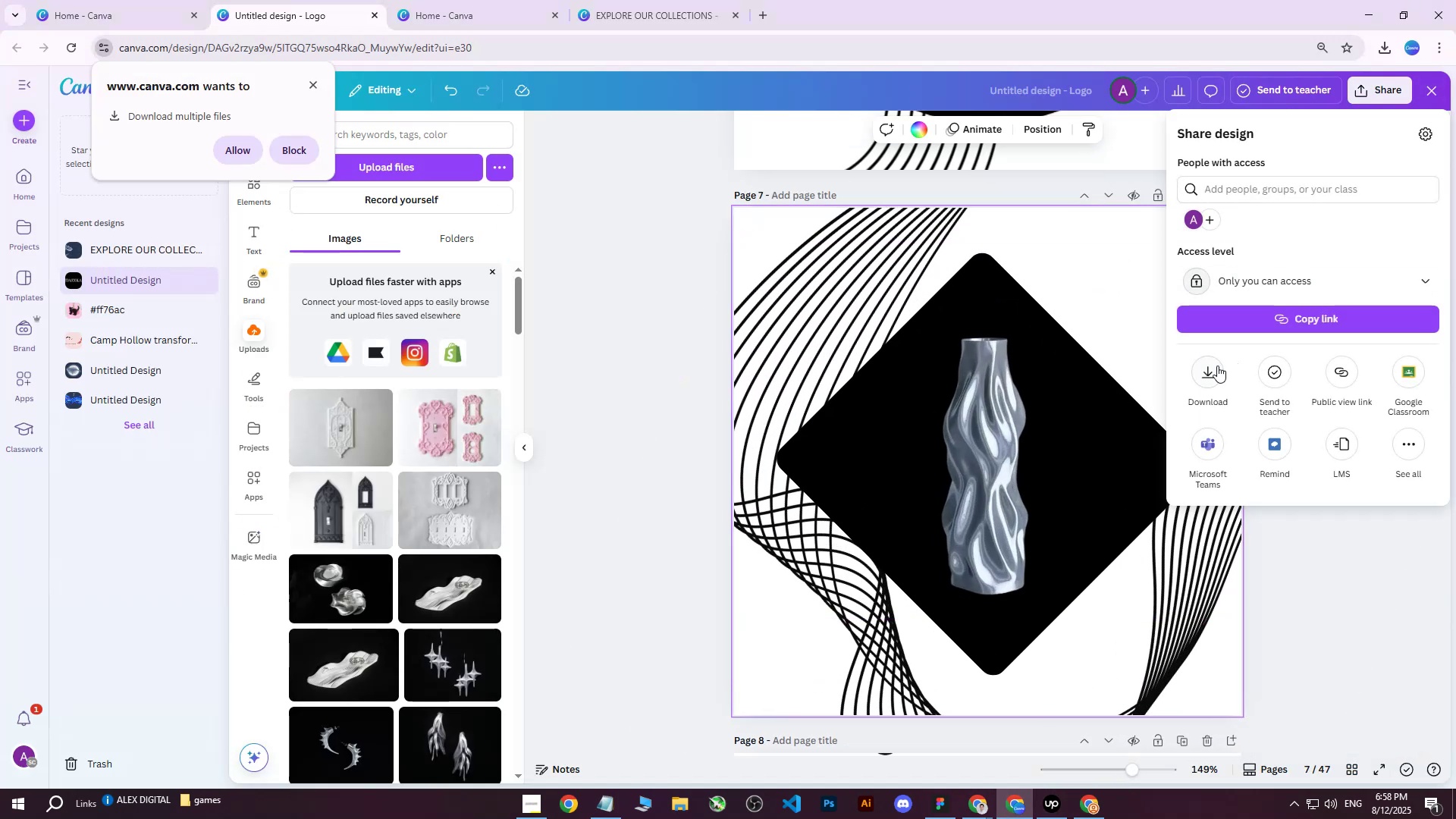 
double_click([1235, 379])
 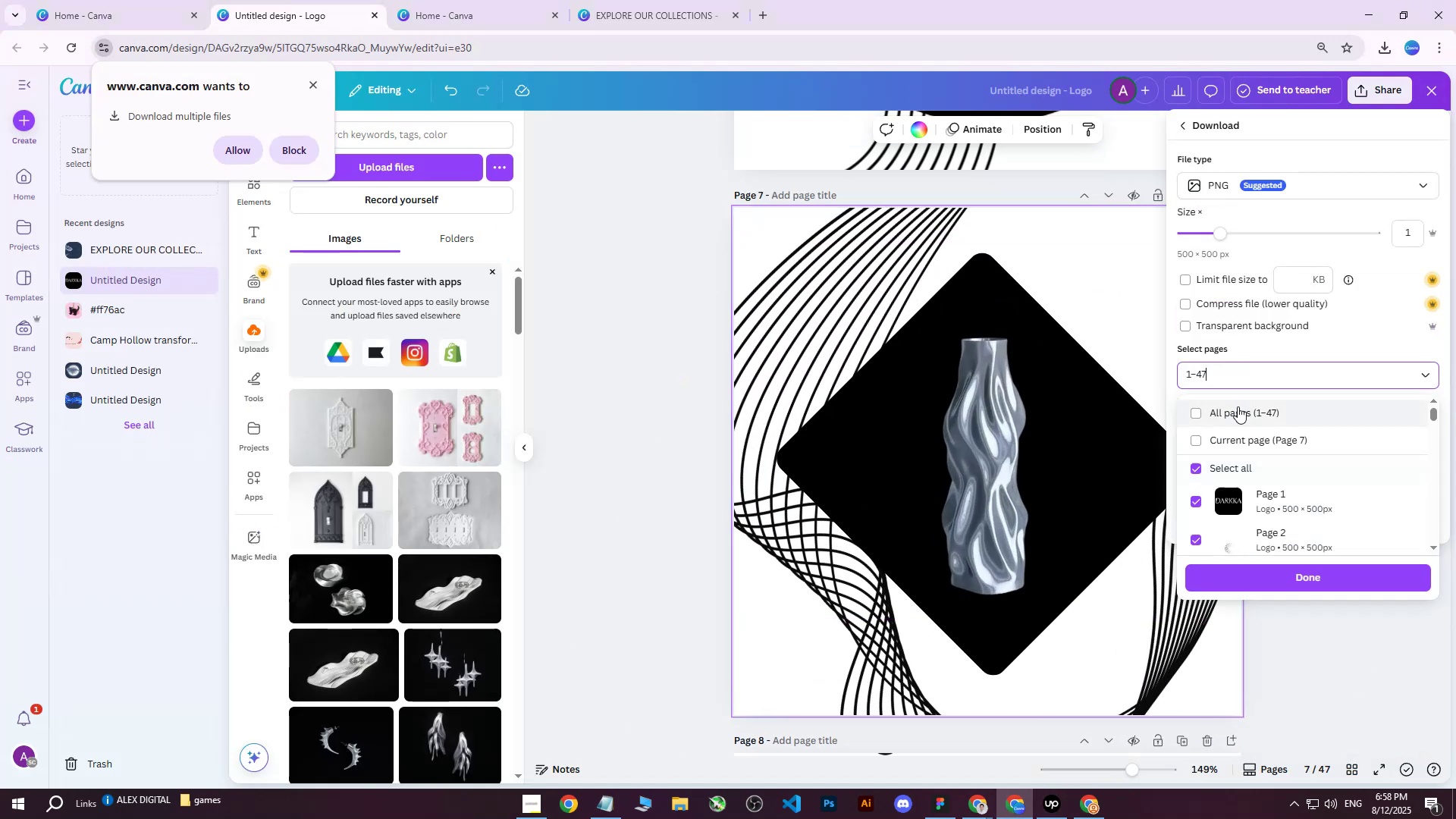 
triple_click([1238, 406])
 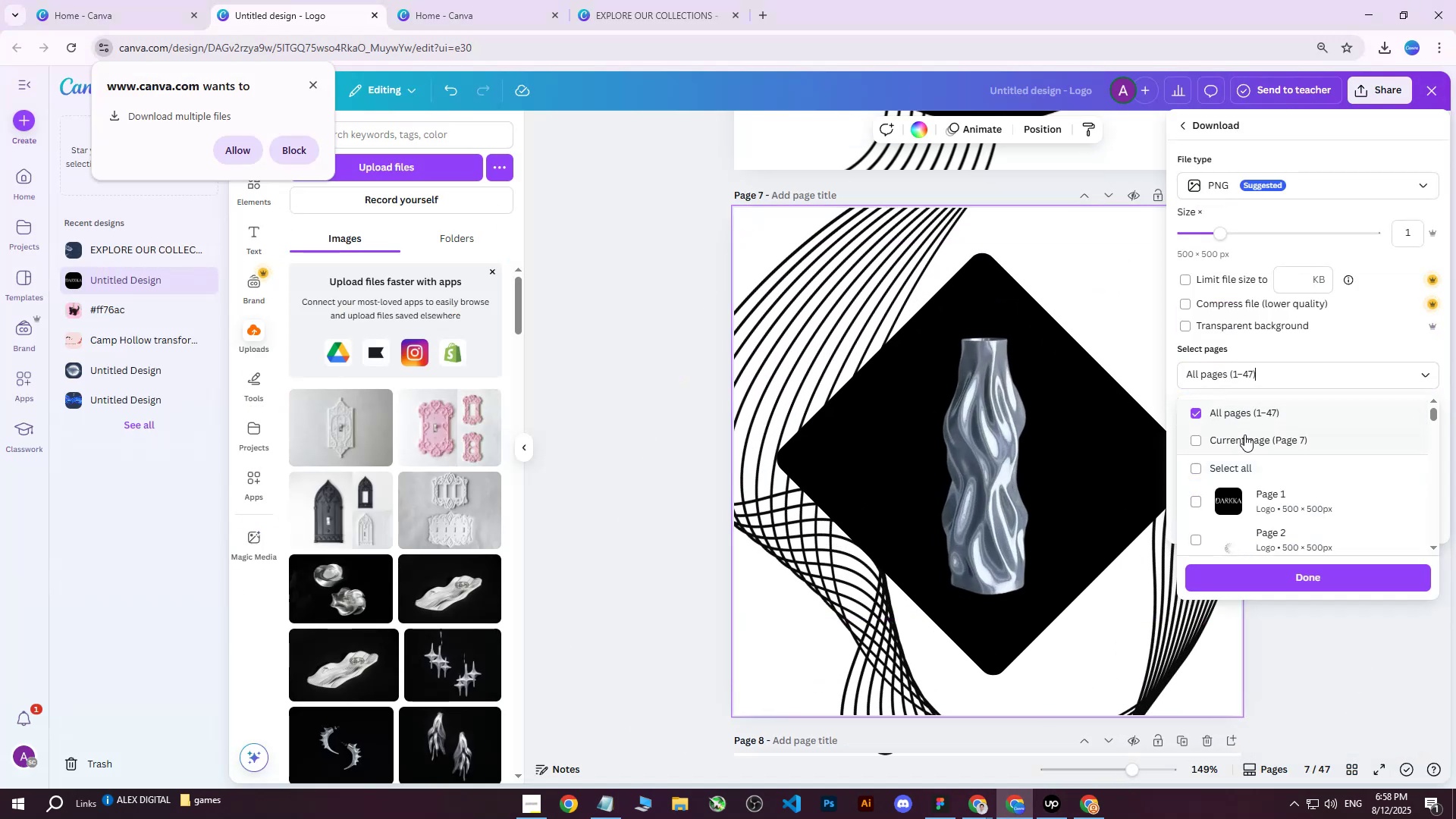 
triple_click([1244, 435])
 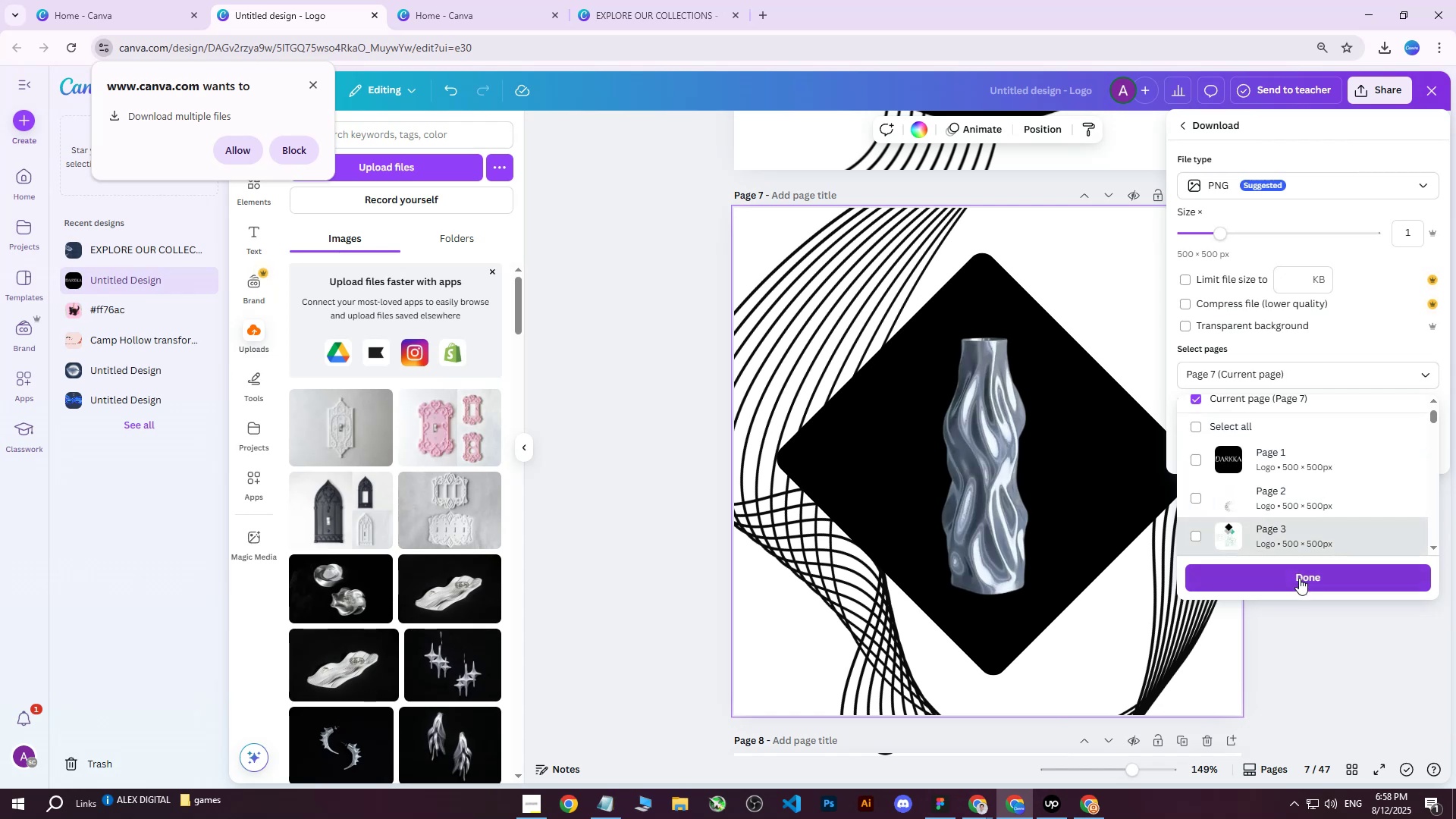 
left_click([1298, 576])
 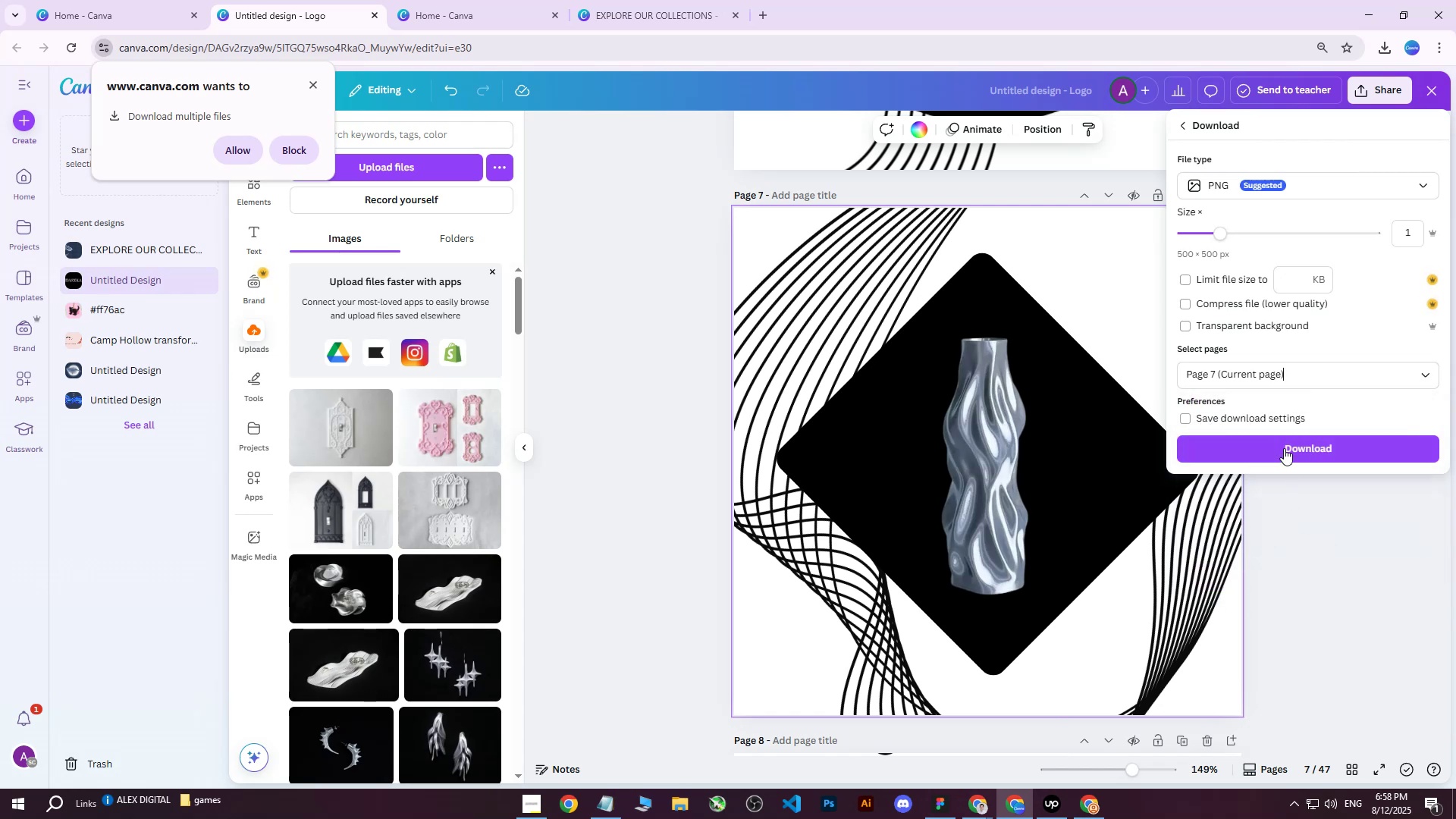 
left_click([1284, 444])
 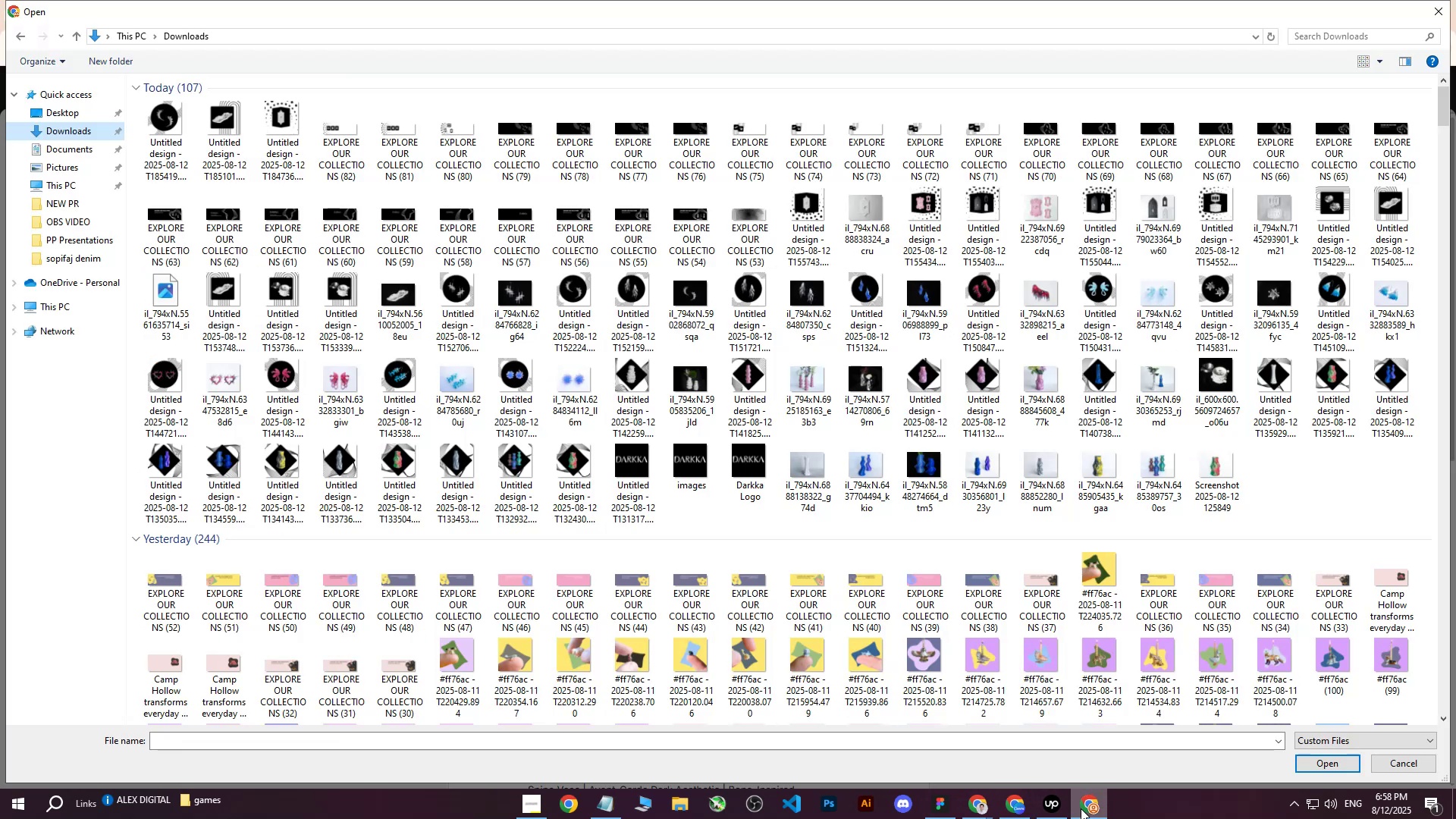 
left_click([75, 136])
 